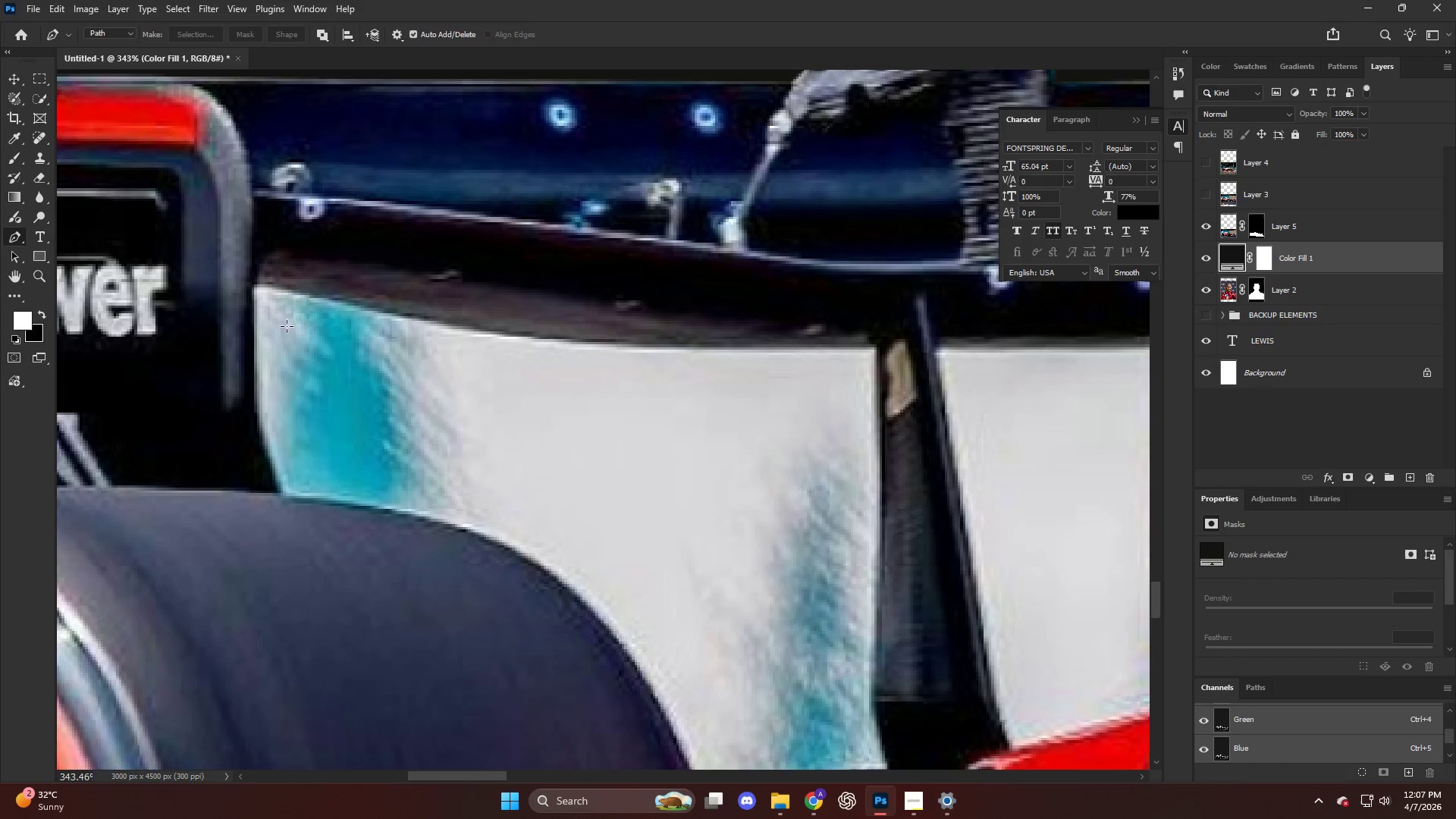 
scroll: coordinate [412, 380], scroll_direction: up, amount: 23.0
 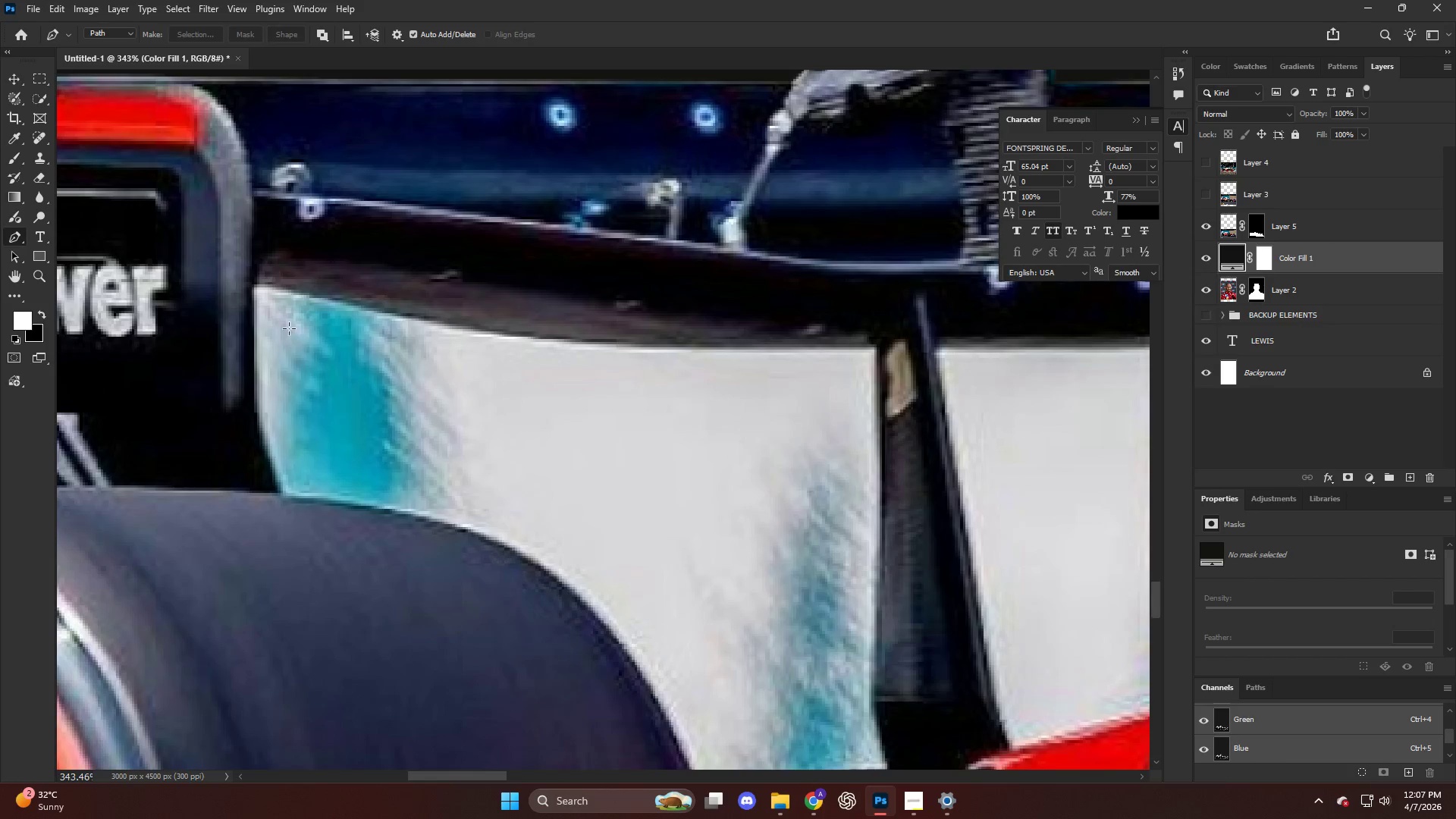 
key(CapsLock)
 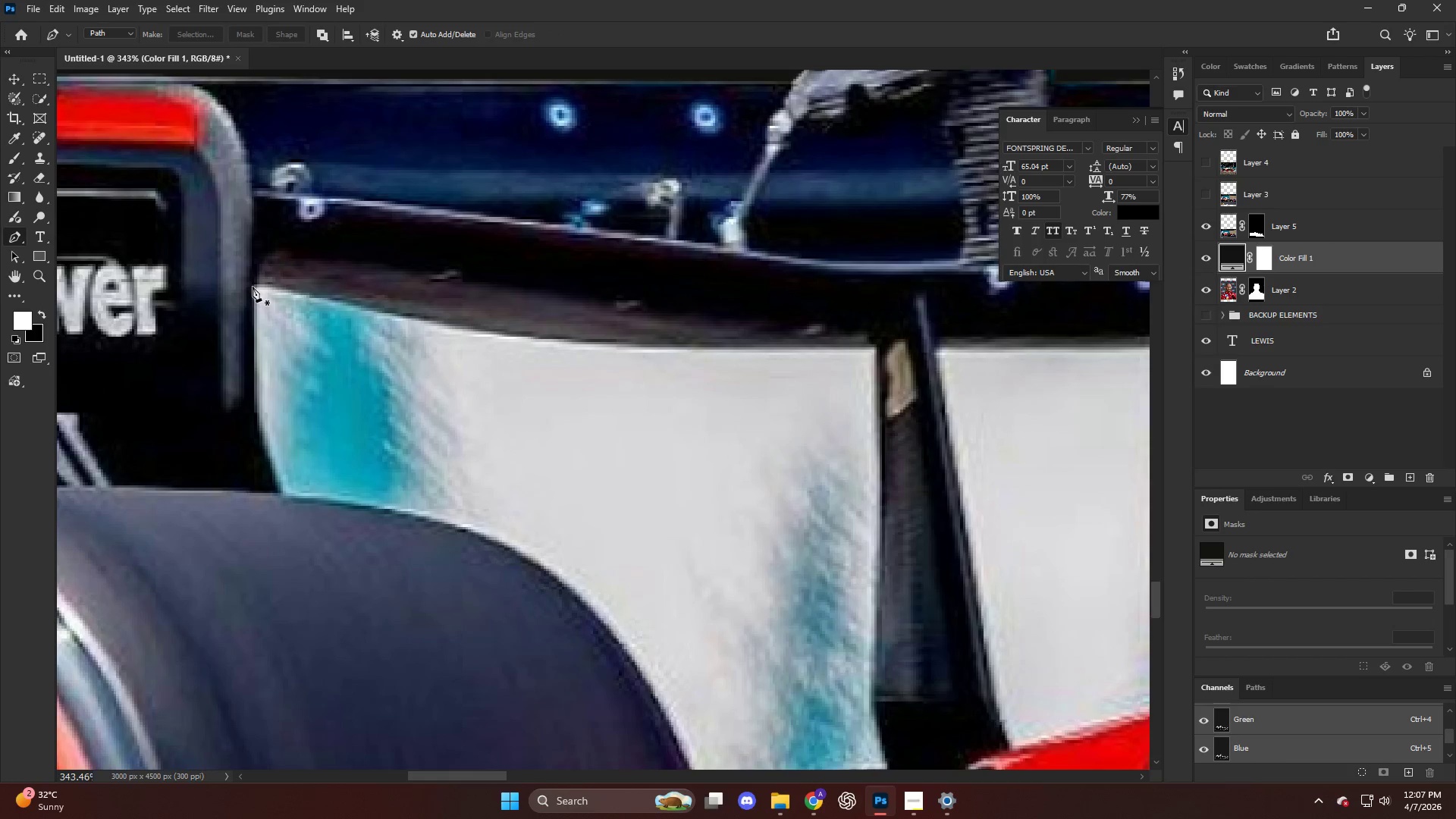 
left_click([253, 283])
 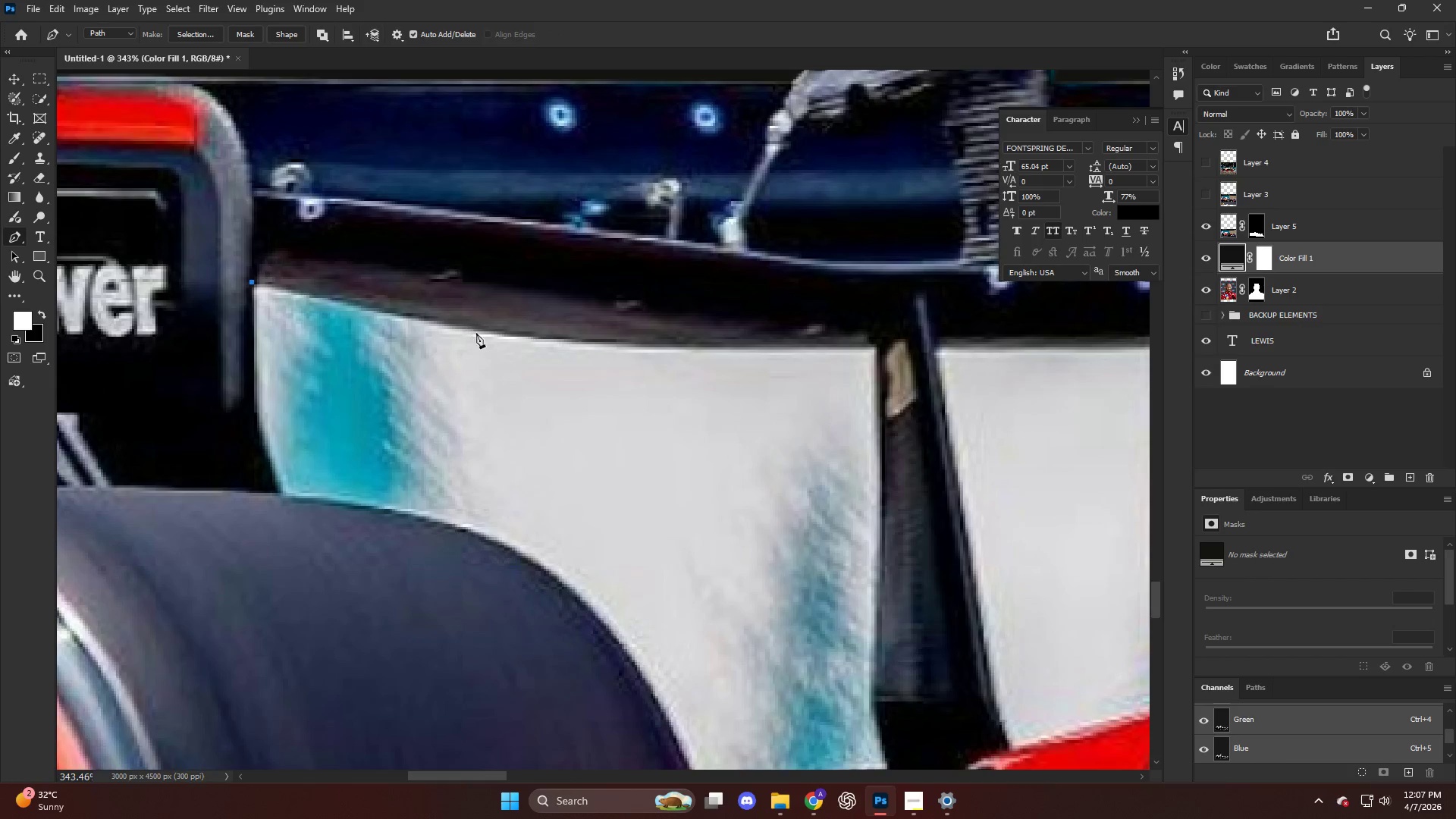 
left_click_drag(start_coordinate=[503, 335], to_coordinate=[592, 347])
 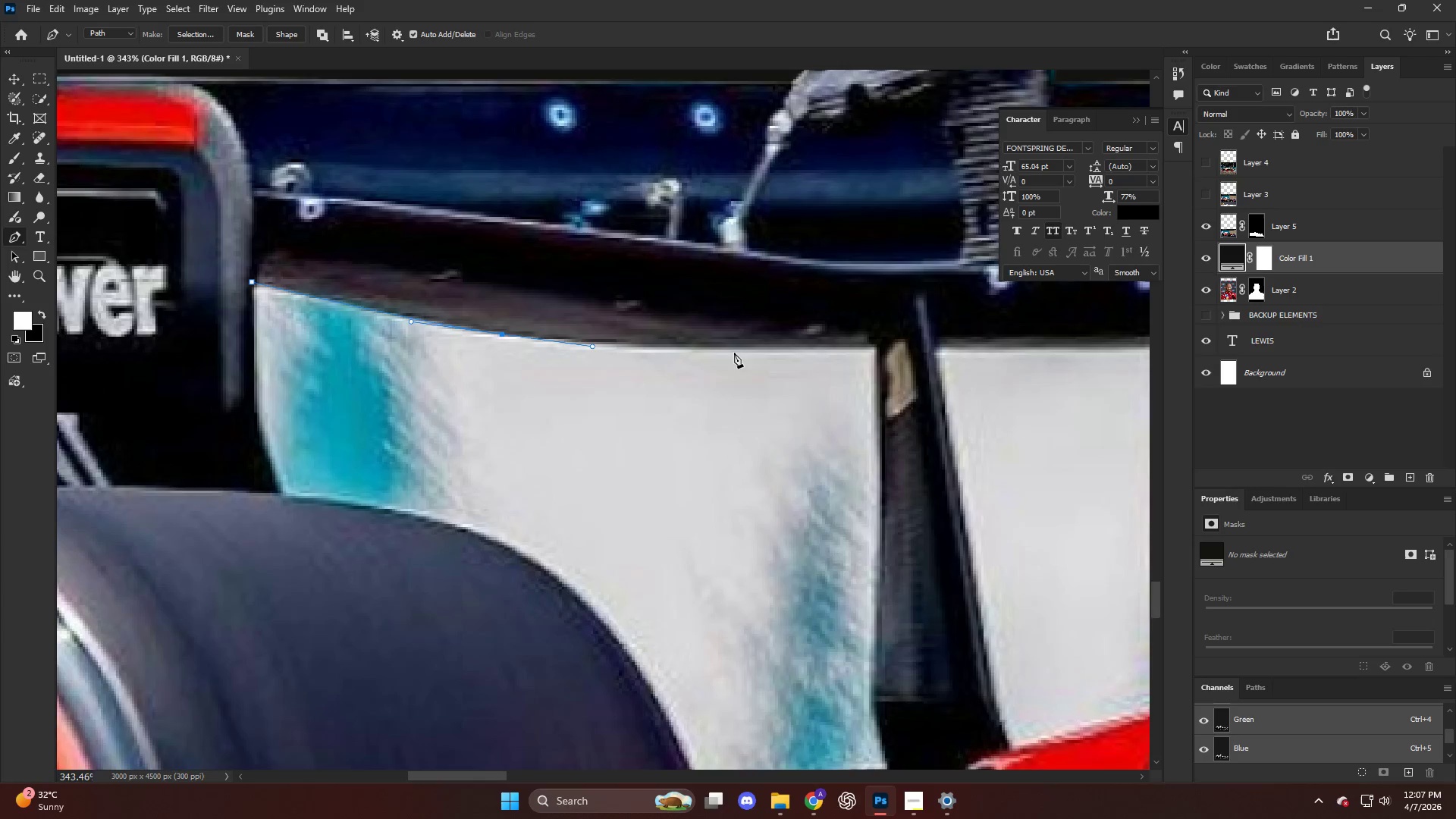 
left_click_drag(start_coordinate=[739, 350], to_coordinate=[810, 350])
 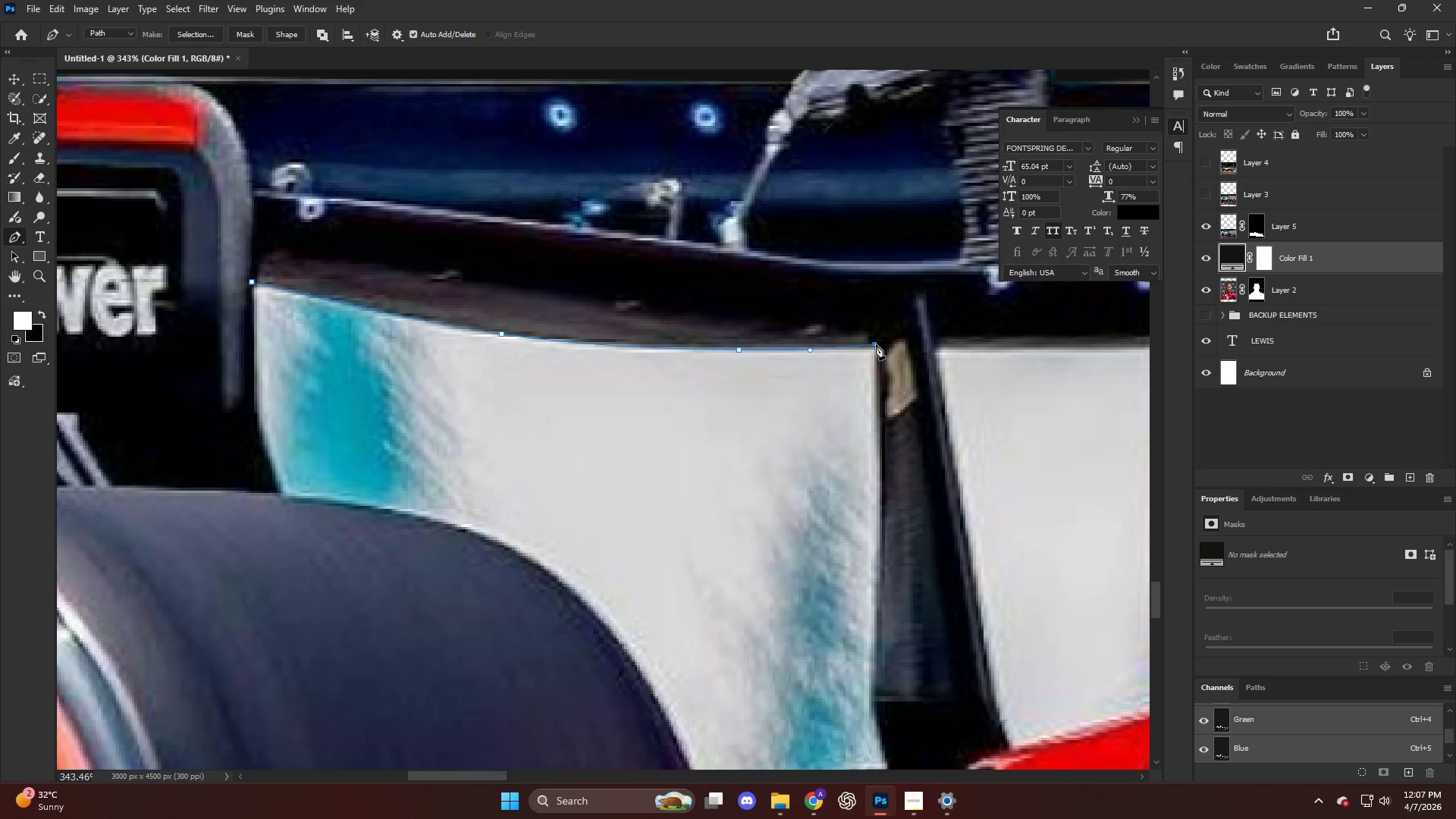 
scroll: coordinate [876, 378], scroll_direction: down, amount: 15.0
 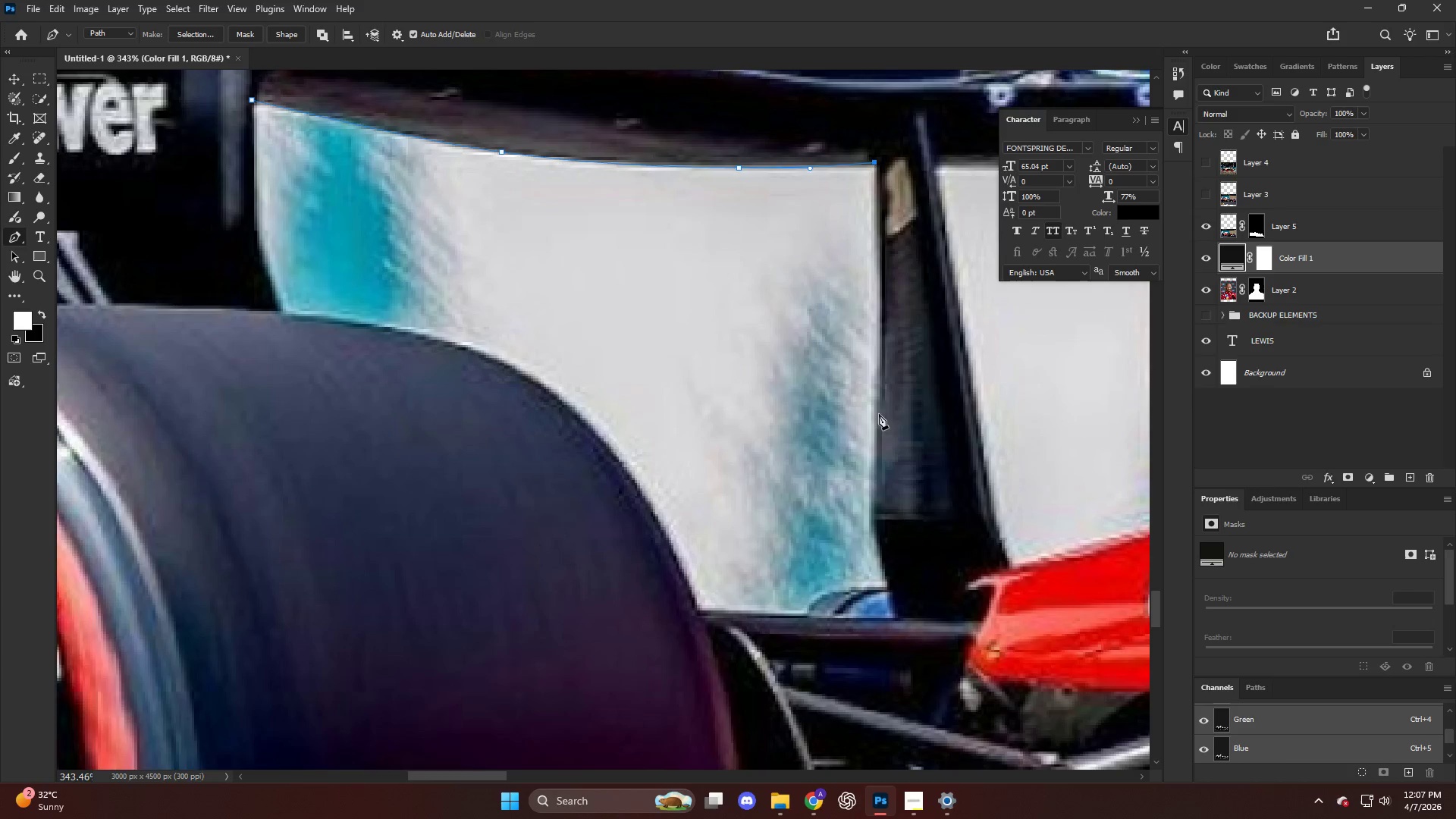 
left_click_drag(start_coordinate=[879, 414], to_coordinate=[877, 492])
 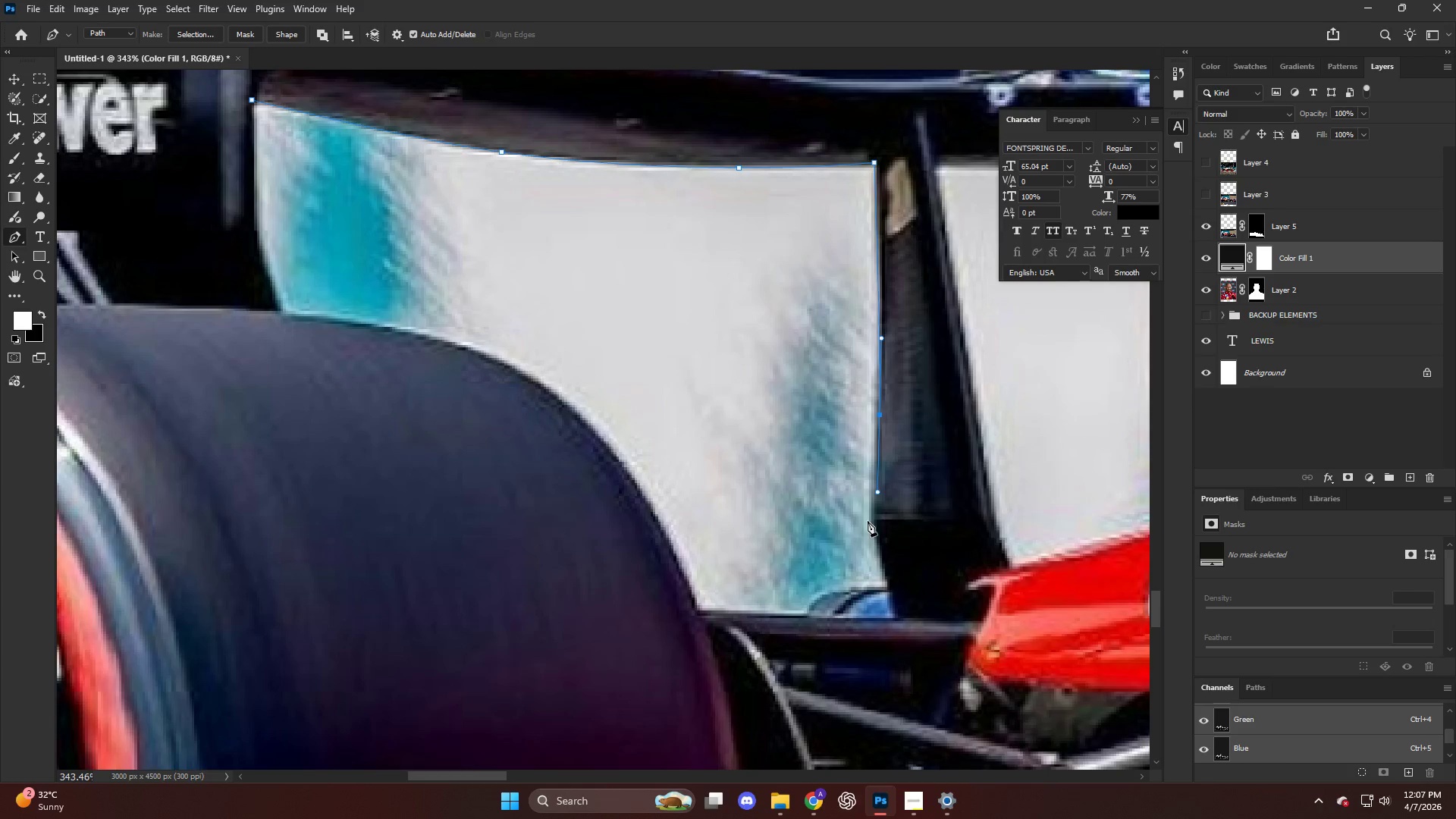 
left_click_drag(start_coordinate=[871, 524], to_coordinate=[876, 538])
 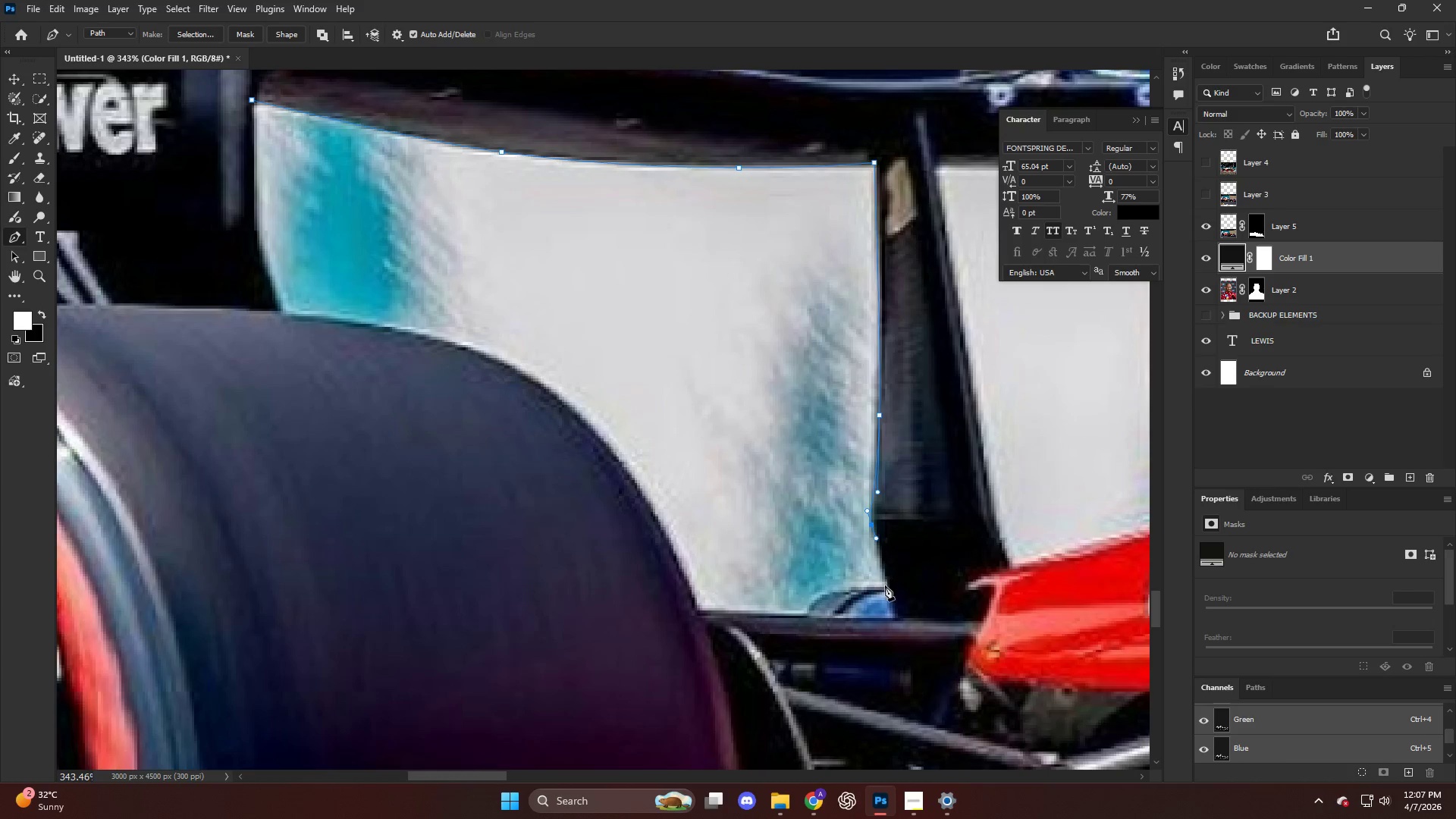 
left_click([886, 588])
 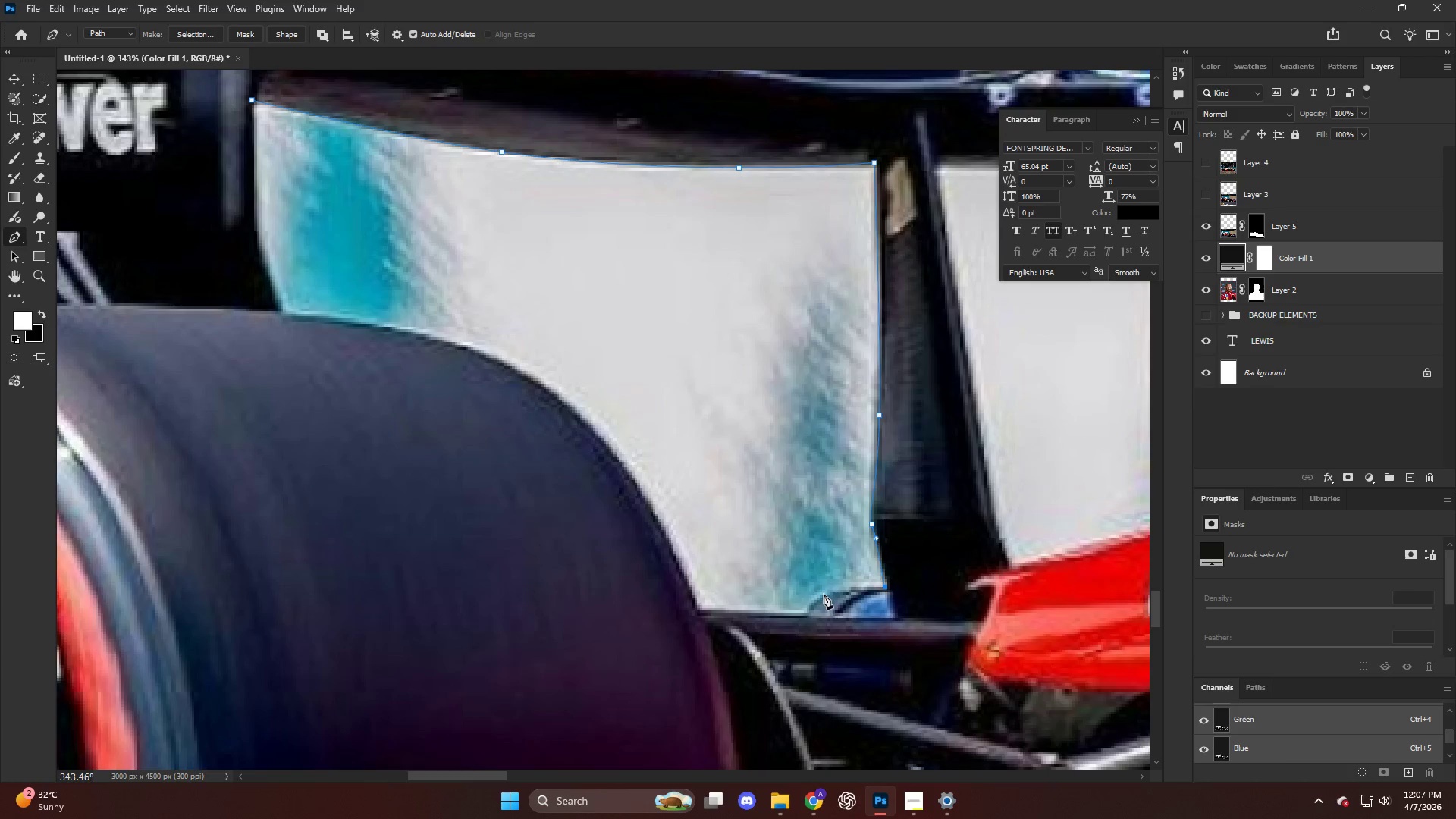 
left_click_drag(start_coordinate=[823, 595], to_coordinate=[800, 604])
 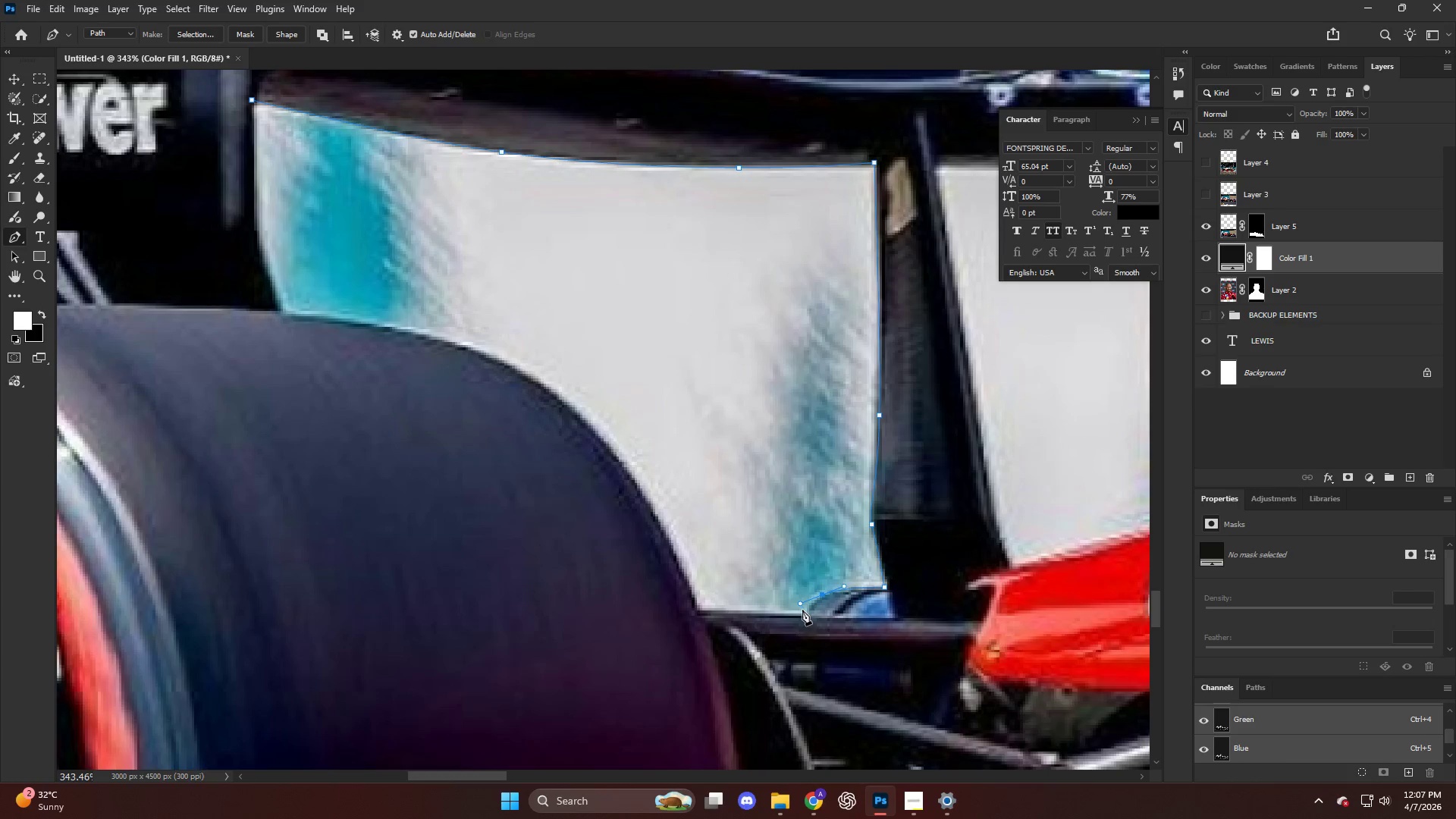 
left_click([803, 610])
 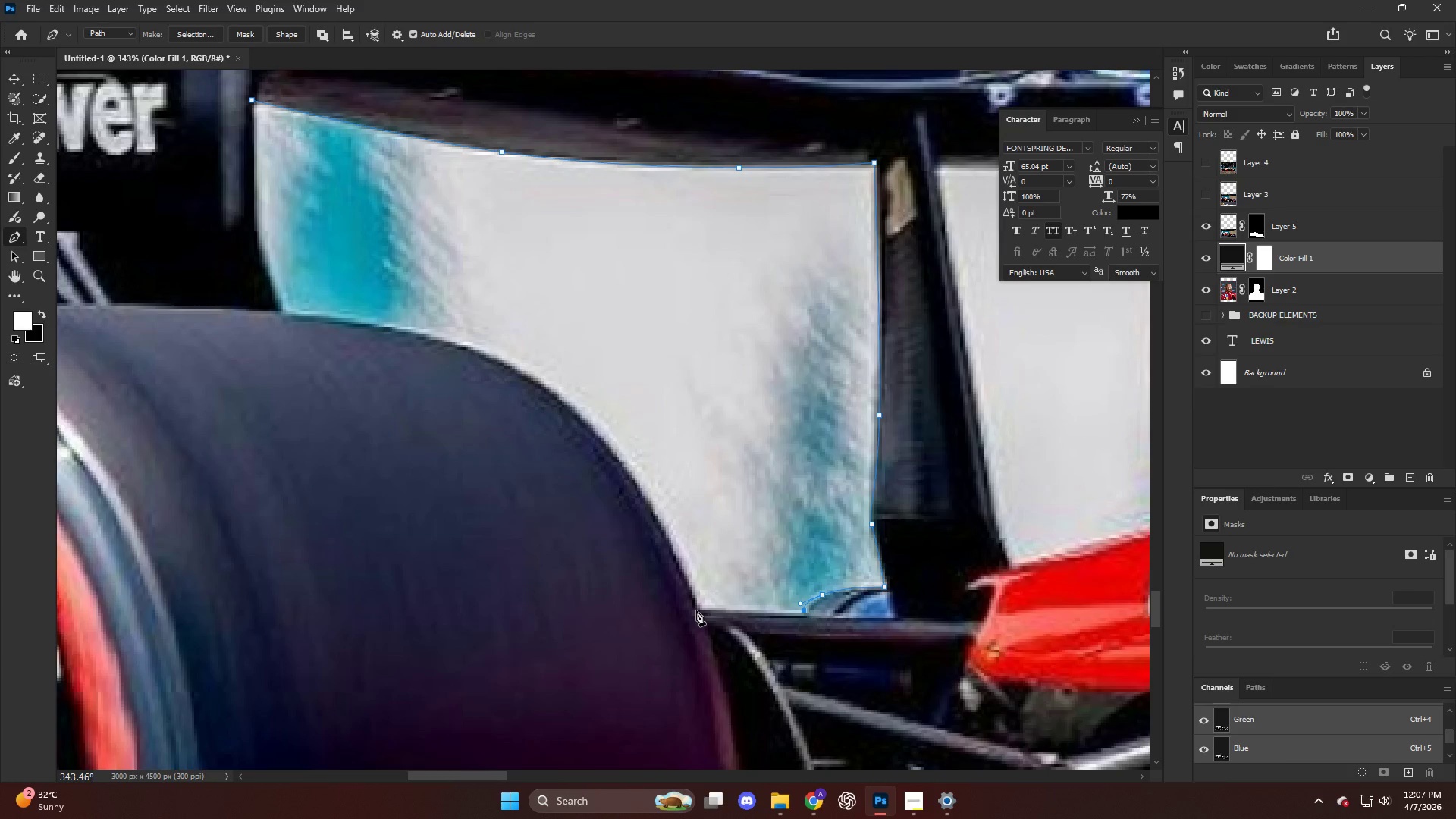 
left_click([696, 610])
 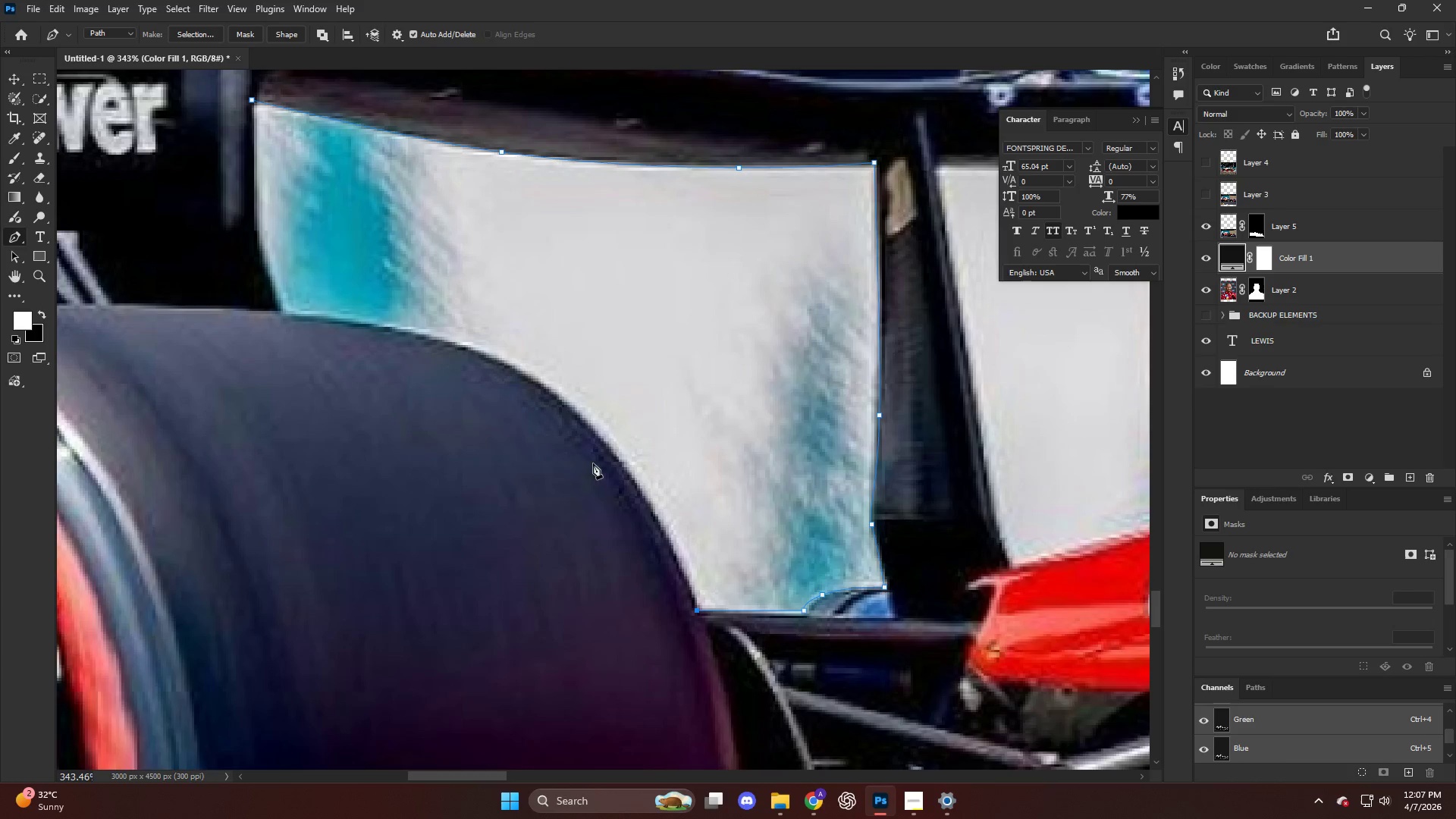 
scroll: coordinate [589, 451], scroll_direction: up, amount: 3.0
 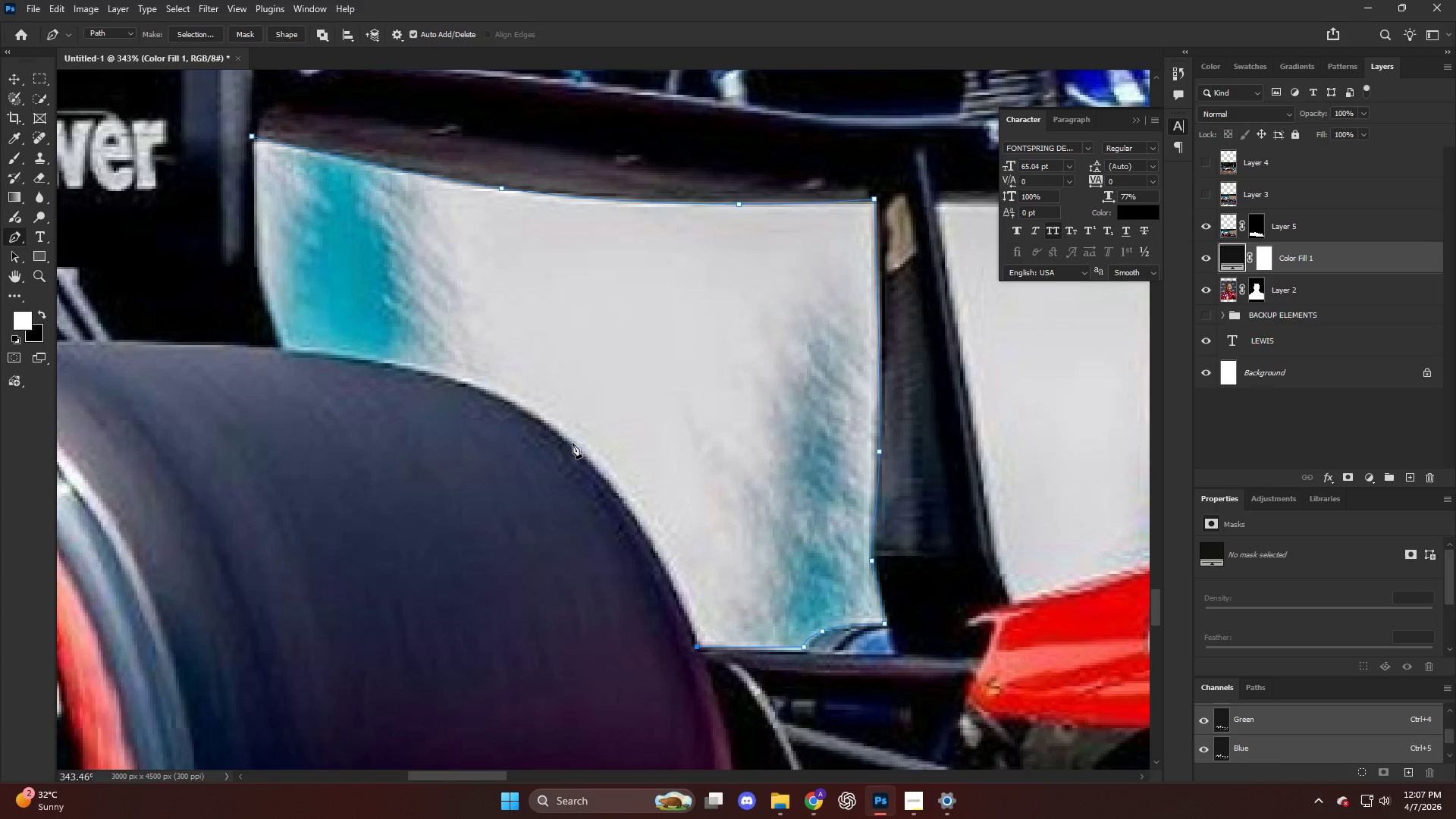 
left_click_drag(start_coordinate=[571, 441], to_coordinate=[495, 371])
 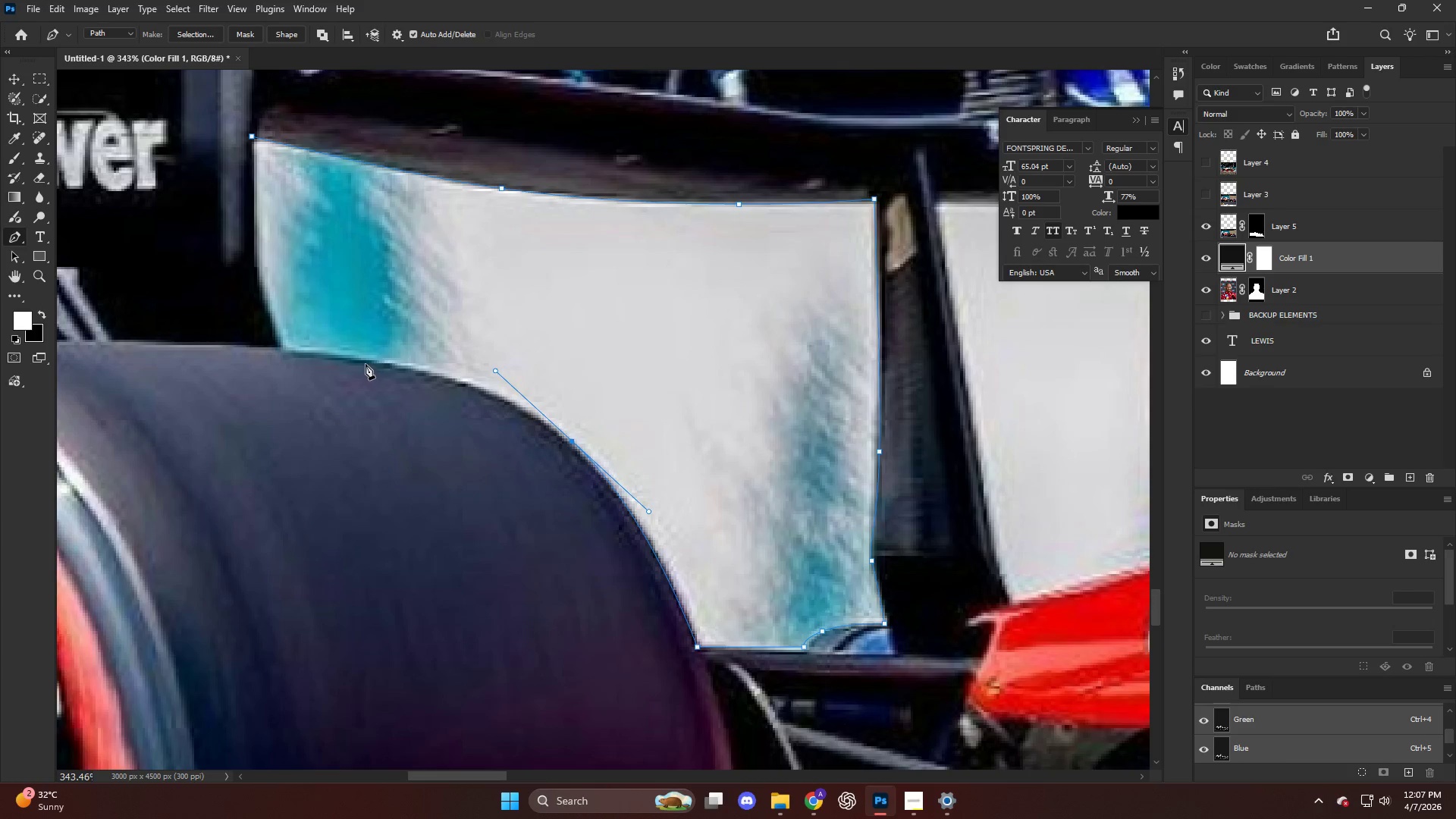 
left_click_drag(start_coordinate=[353, 359], to_coordinate=[329, 352])
 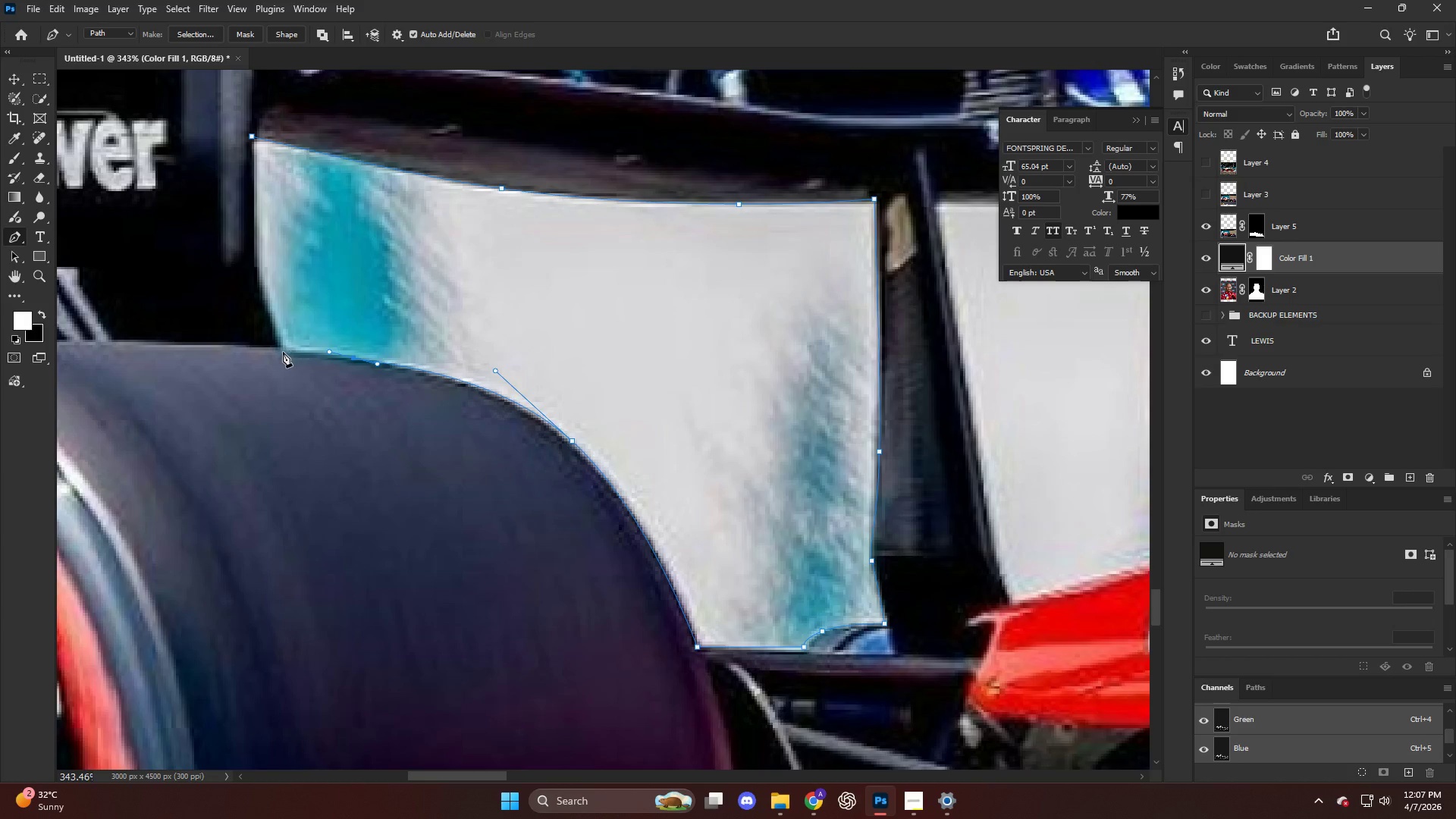 
left_click([283, 352])
 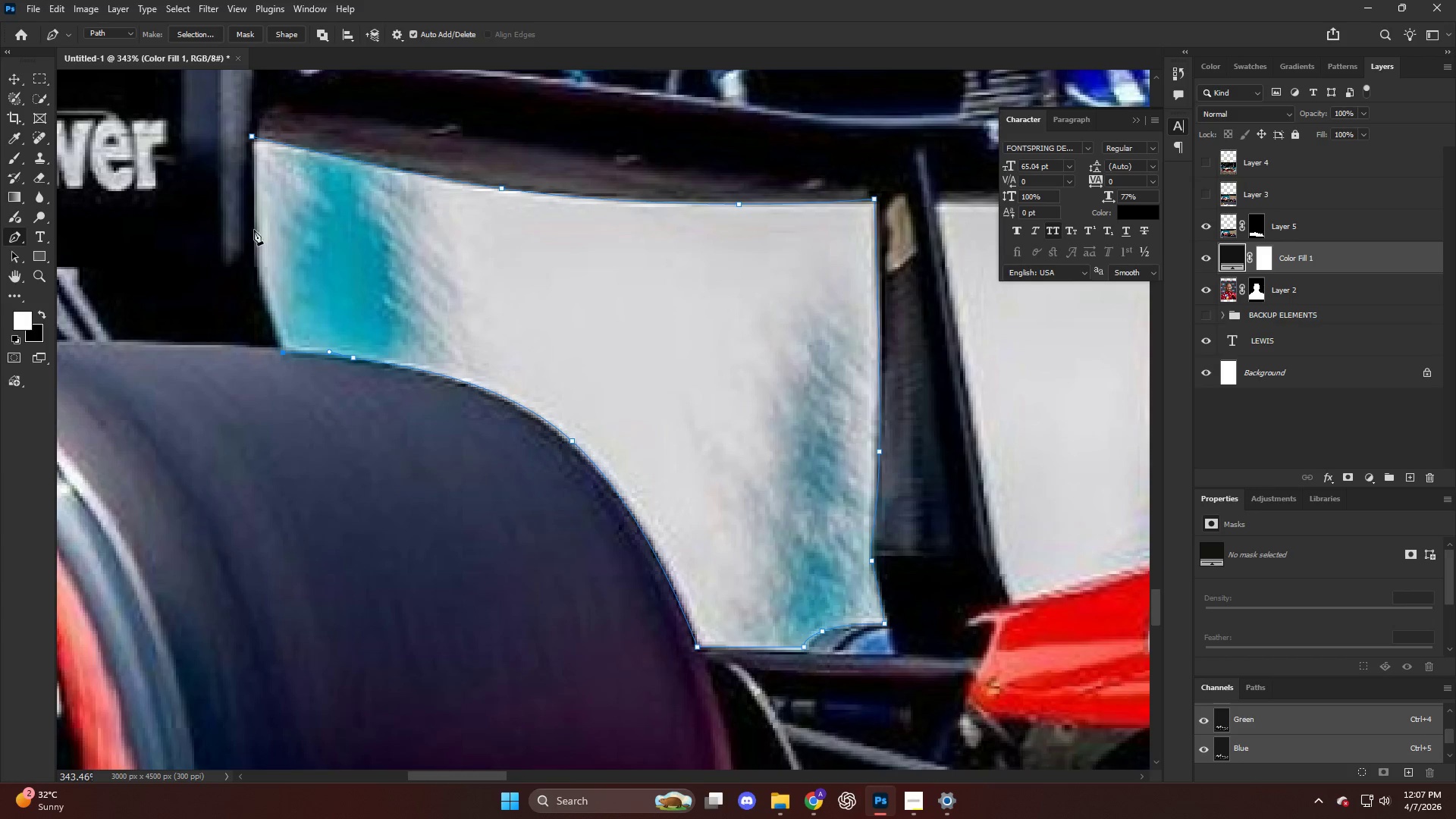 
left_click_drag(start_coordinate=[250, 221], to_coordinate=[249, 149])
 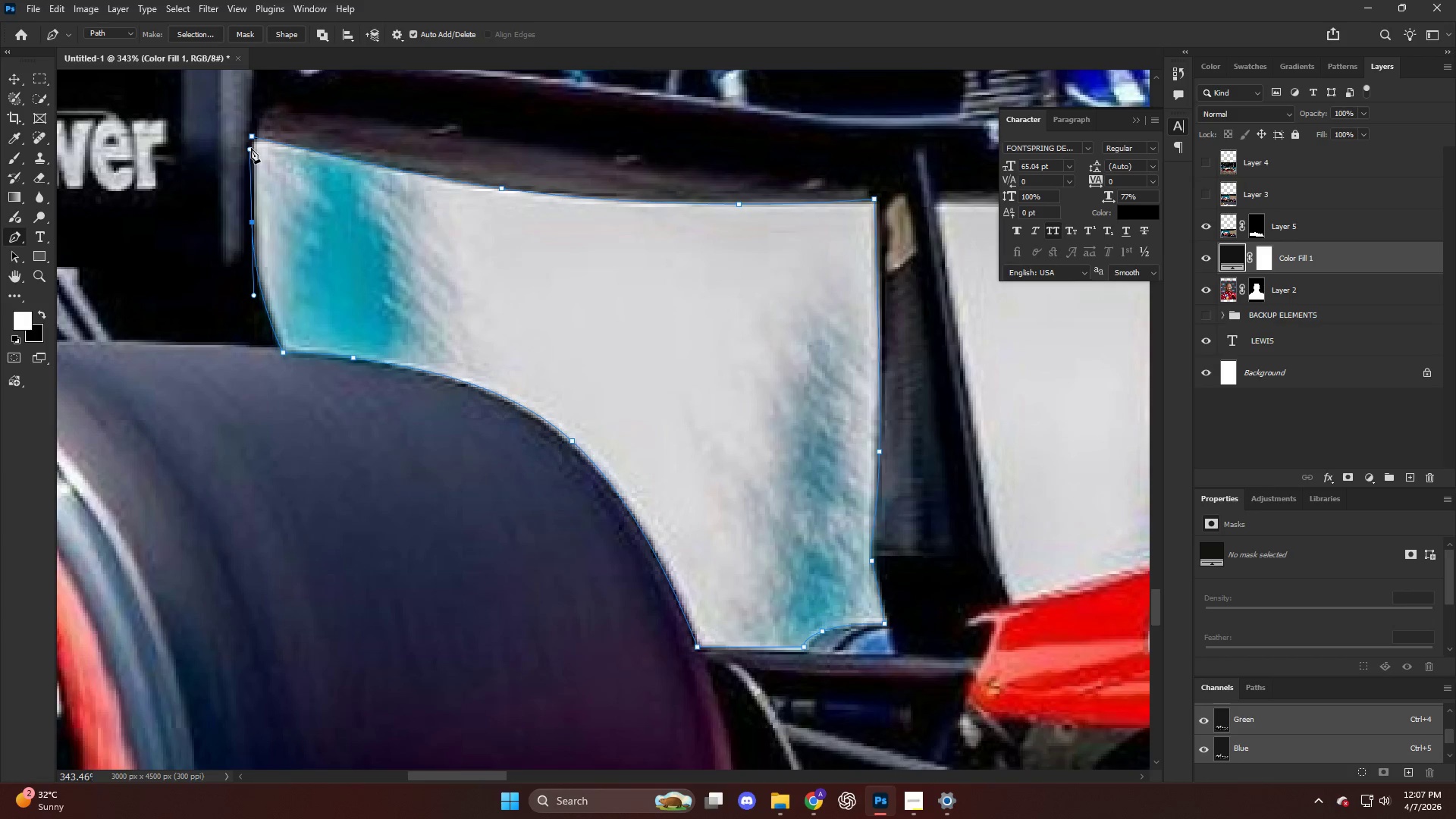 
key(Control+Shift+NumpadEnter)
 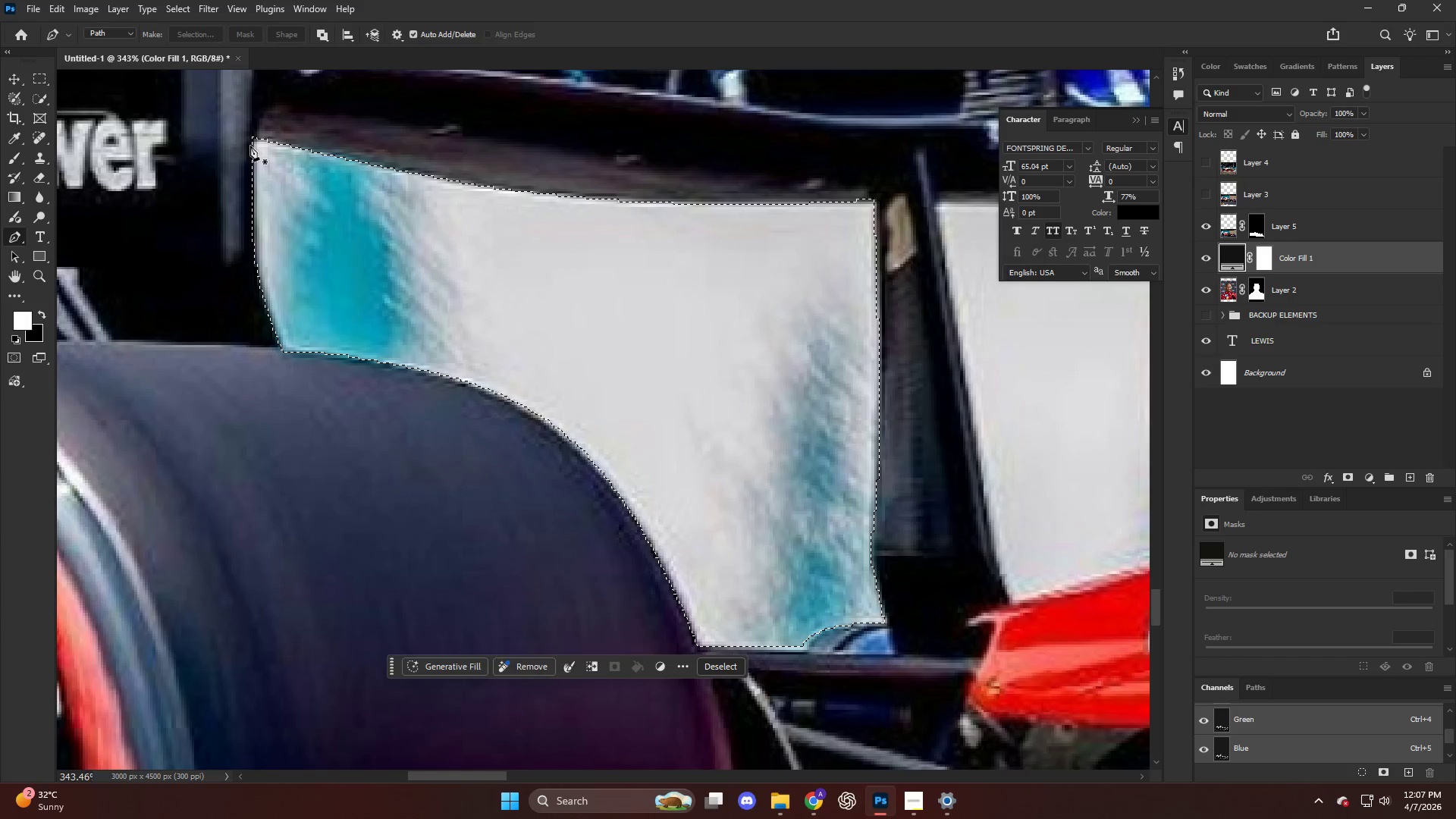 
hold_key(key=AltLeft, duration=0.31)
scroll: coordinate [464, 221], scroll_direction: down, amount: 13.0
 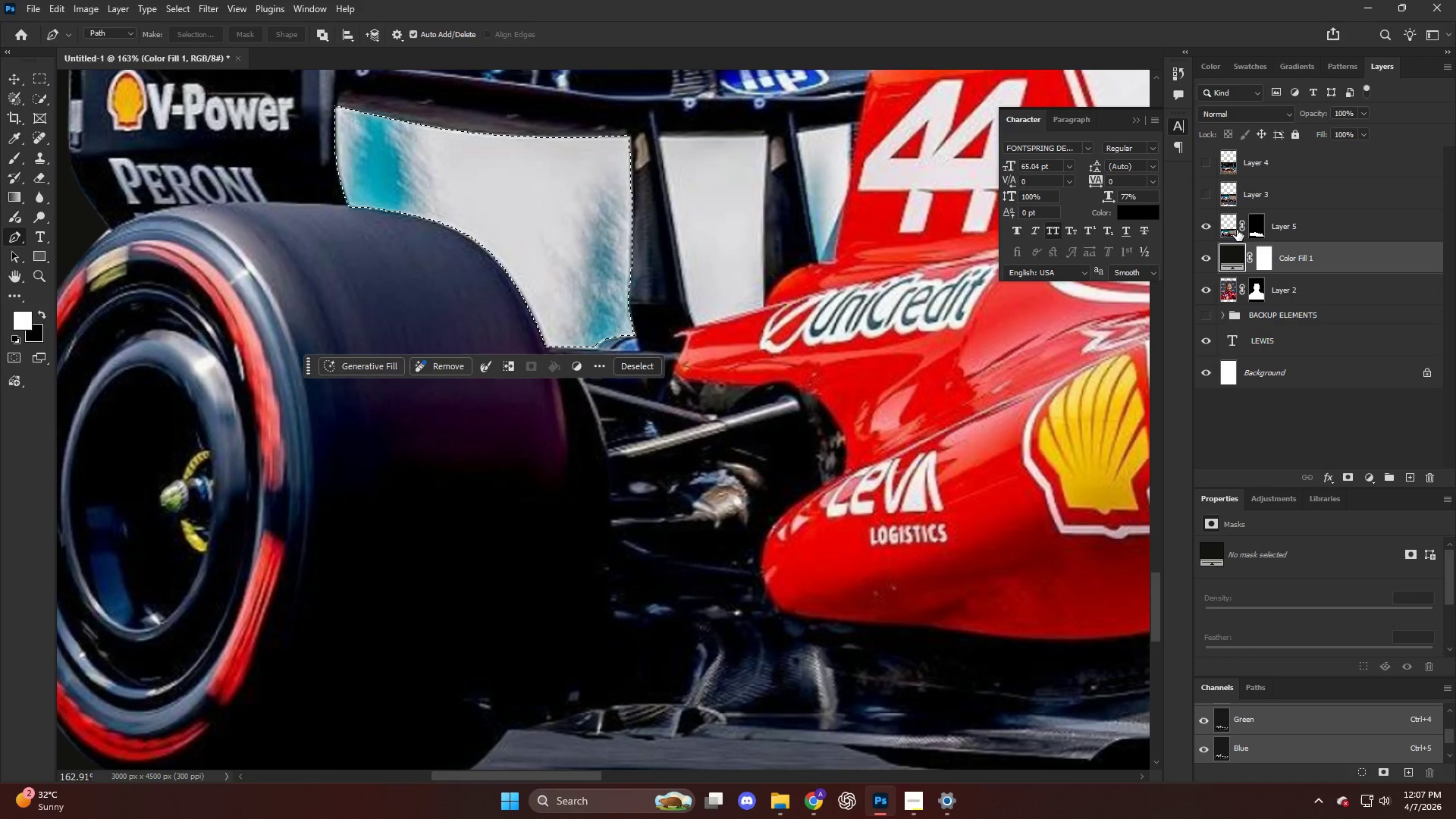 
left_click([1253, 233])
 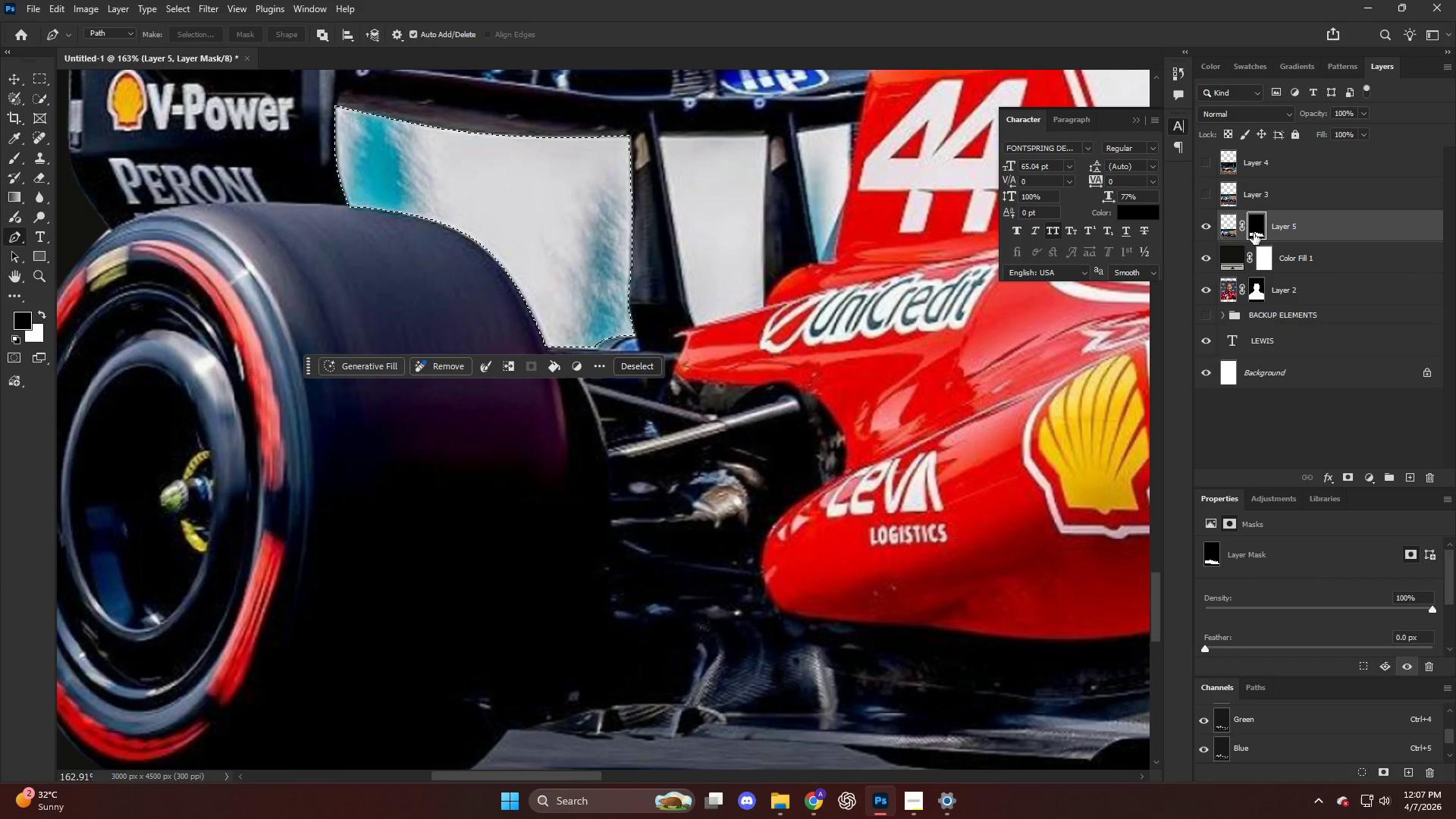 
key(Backspace)
 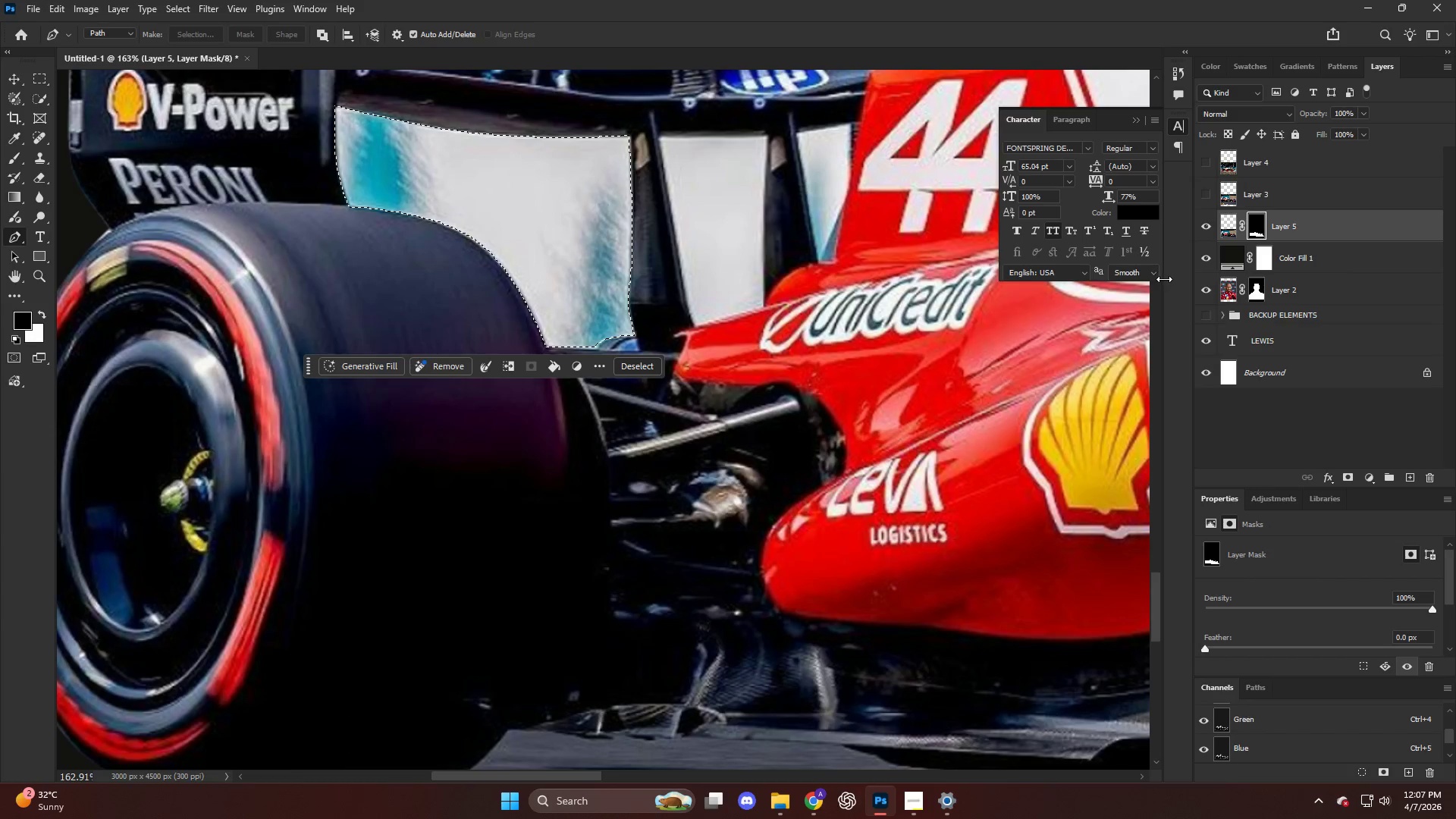 
key(X)
 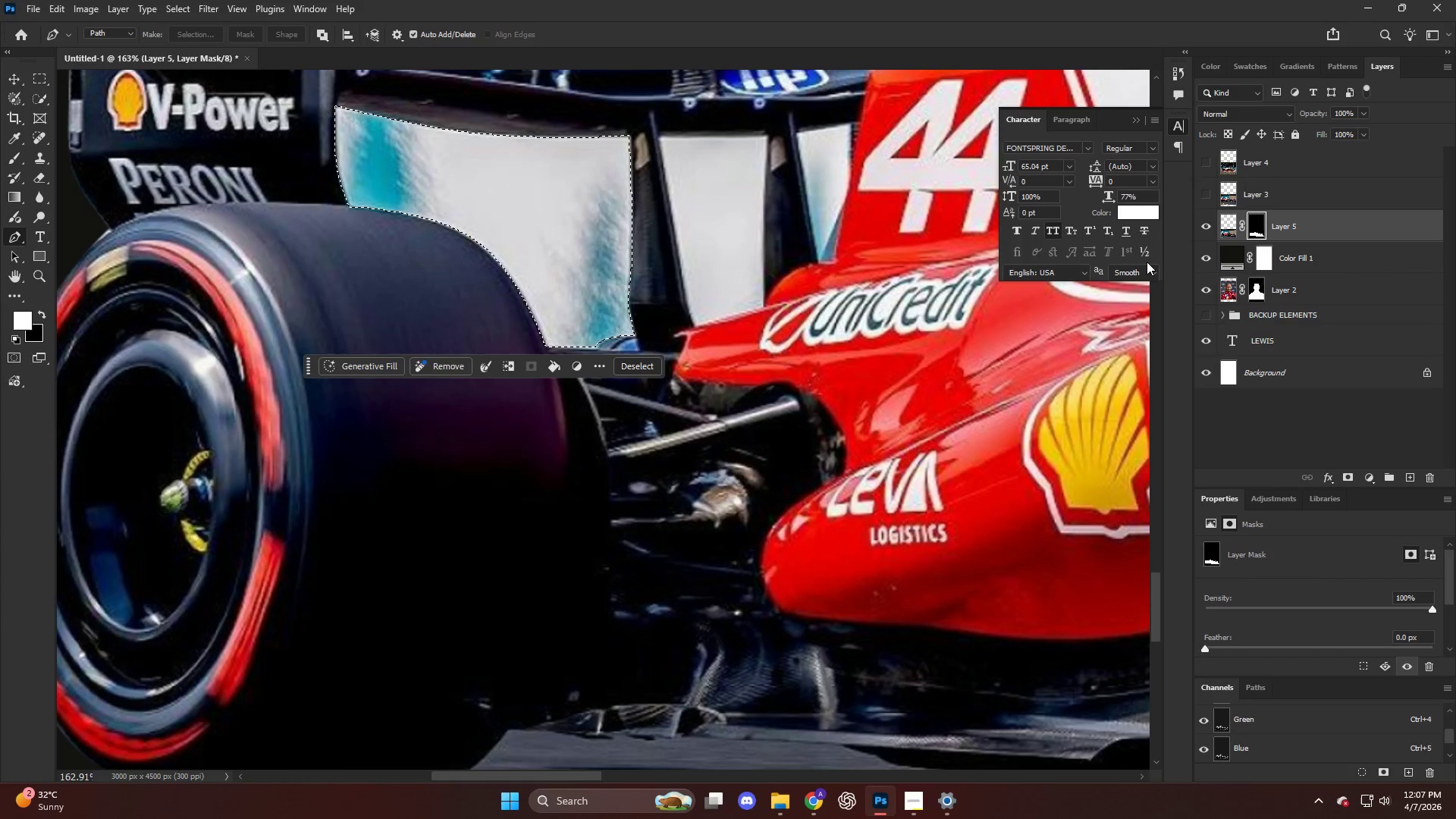 
key(Backspace)
 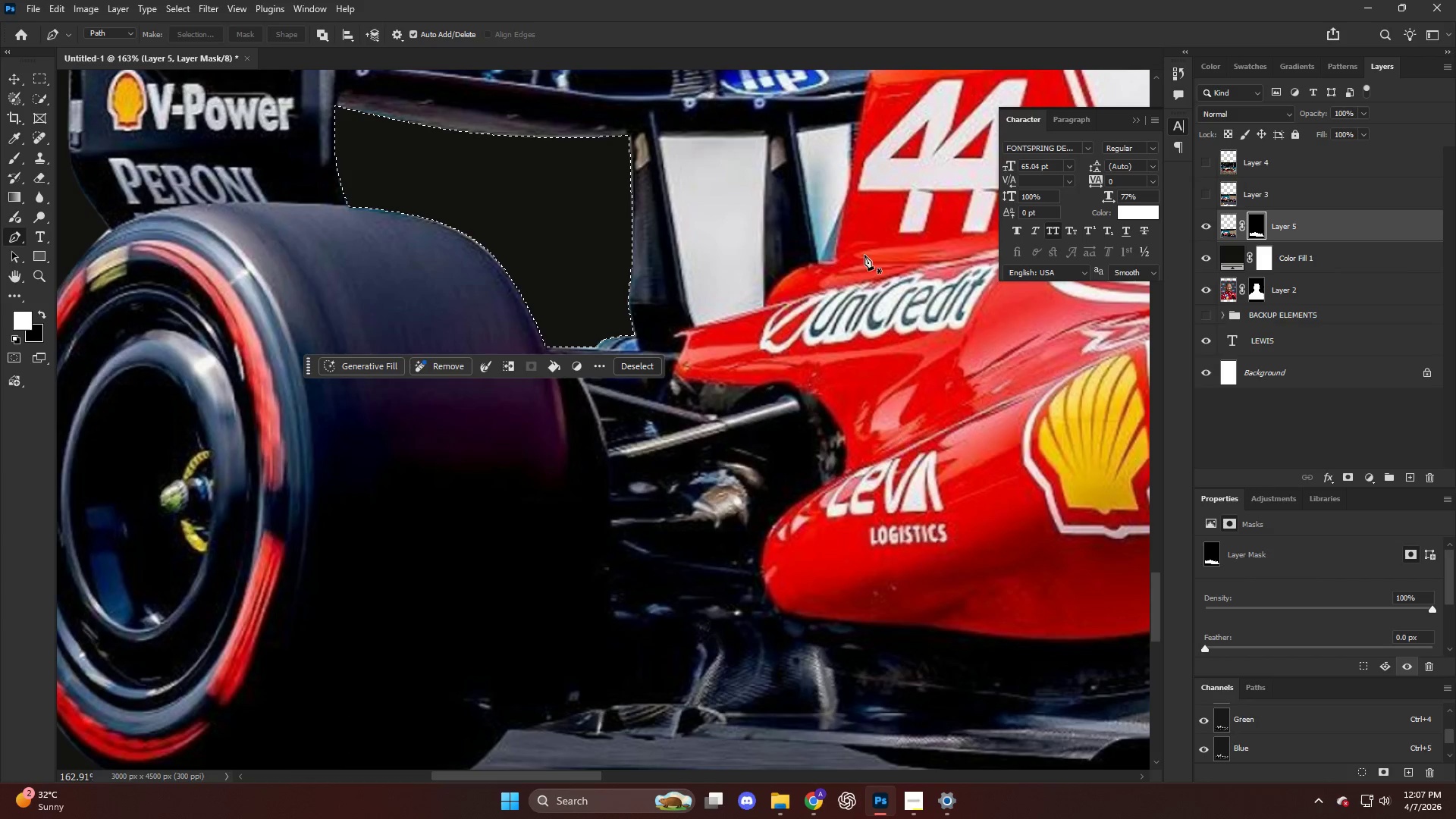 
key(Control+D)
 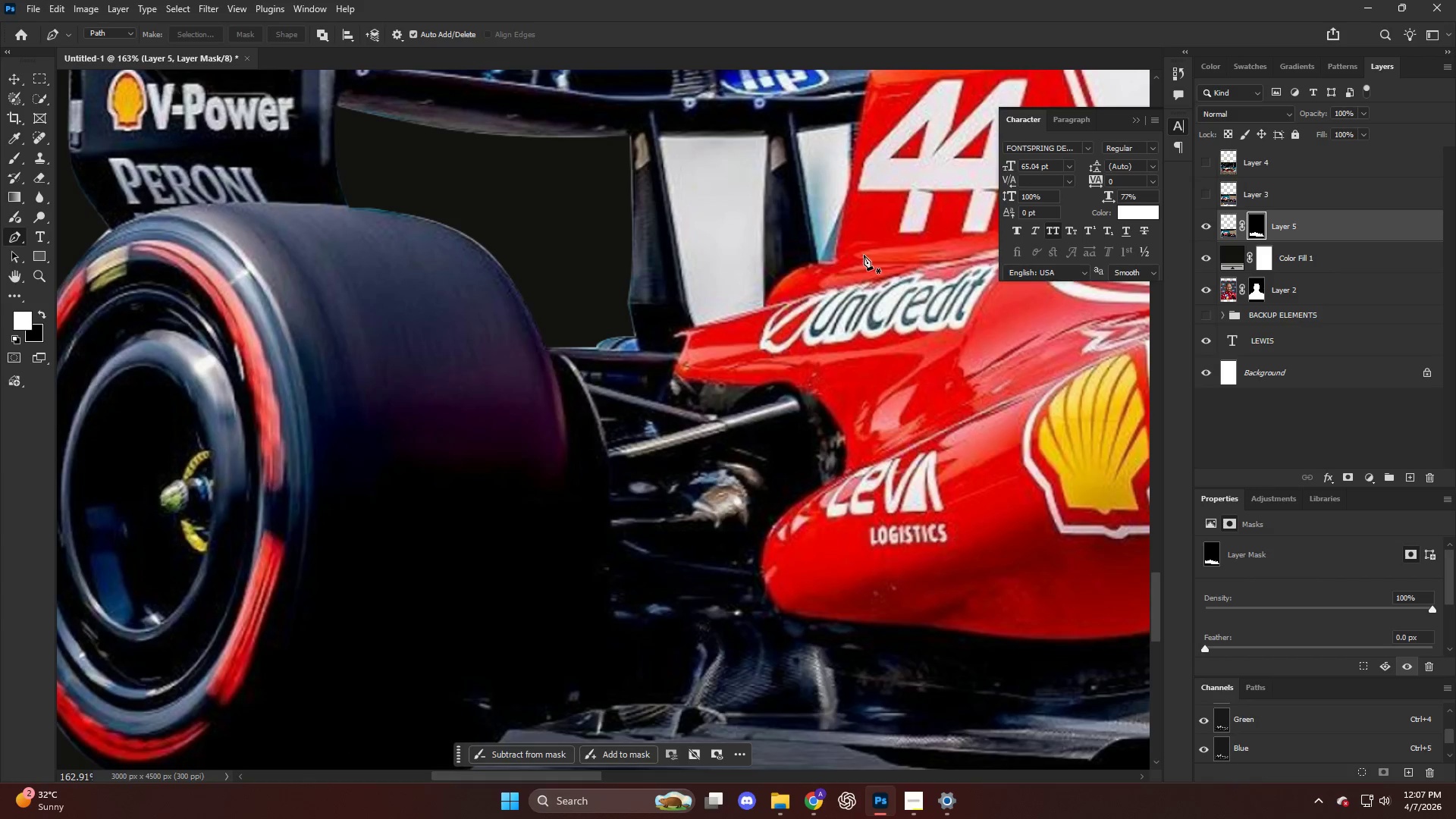 
hold_key(key=AltLeft, duration=0.52)
scroll: coordinate [682, 248], scroll_direction: up, amount: 18.0
 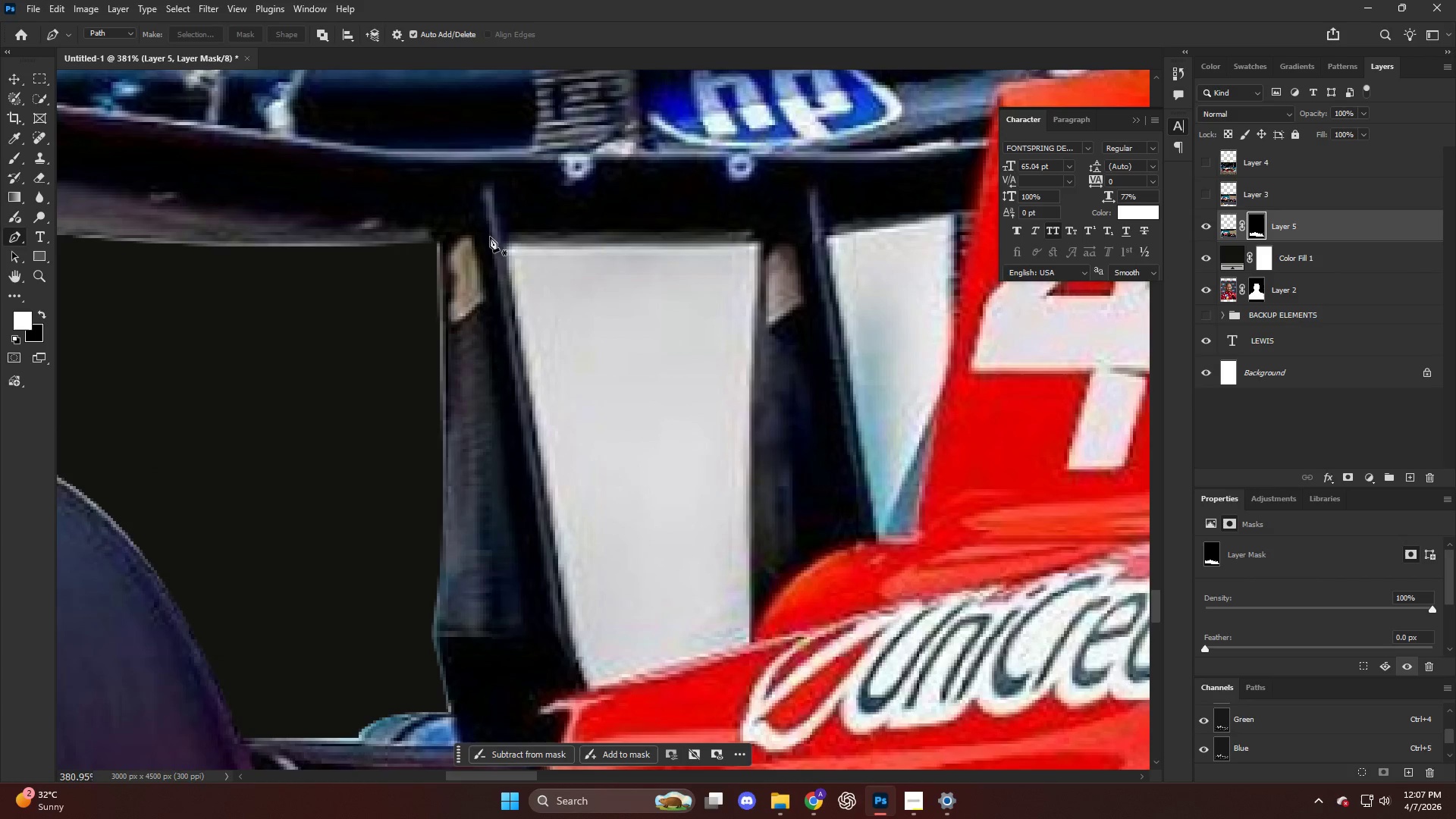 
left_click([763, 243])
 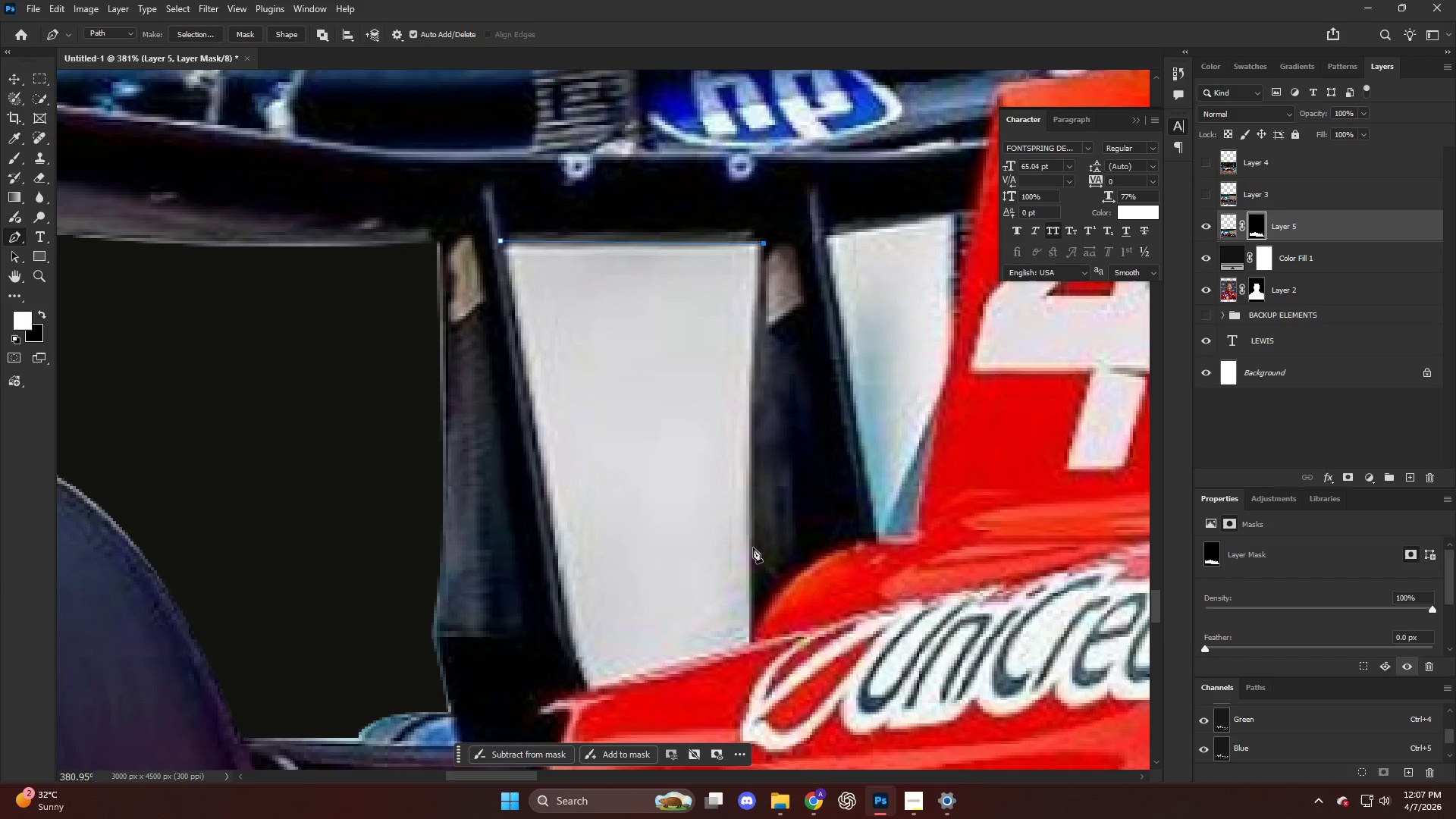 
left_click_drag(start_coordinate=[751, 551], to_coordinate=[751, 622])
 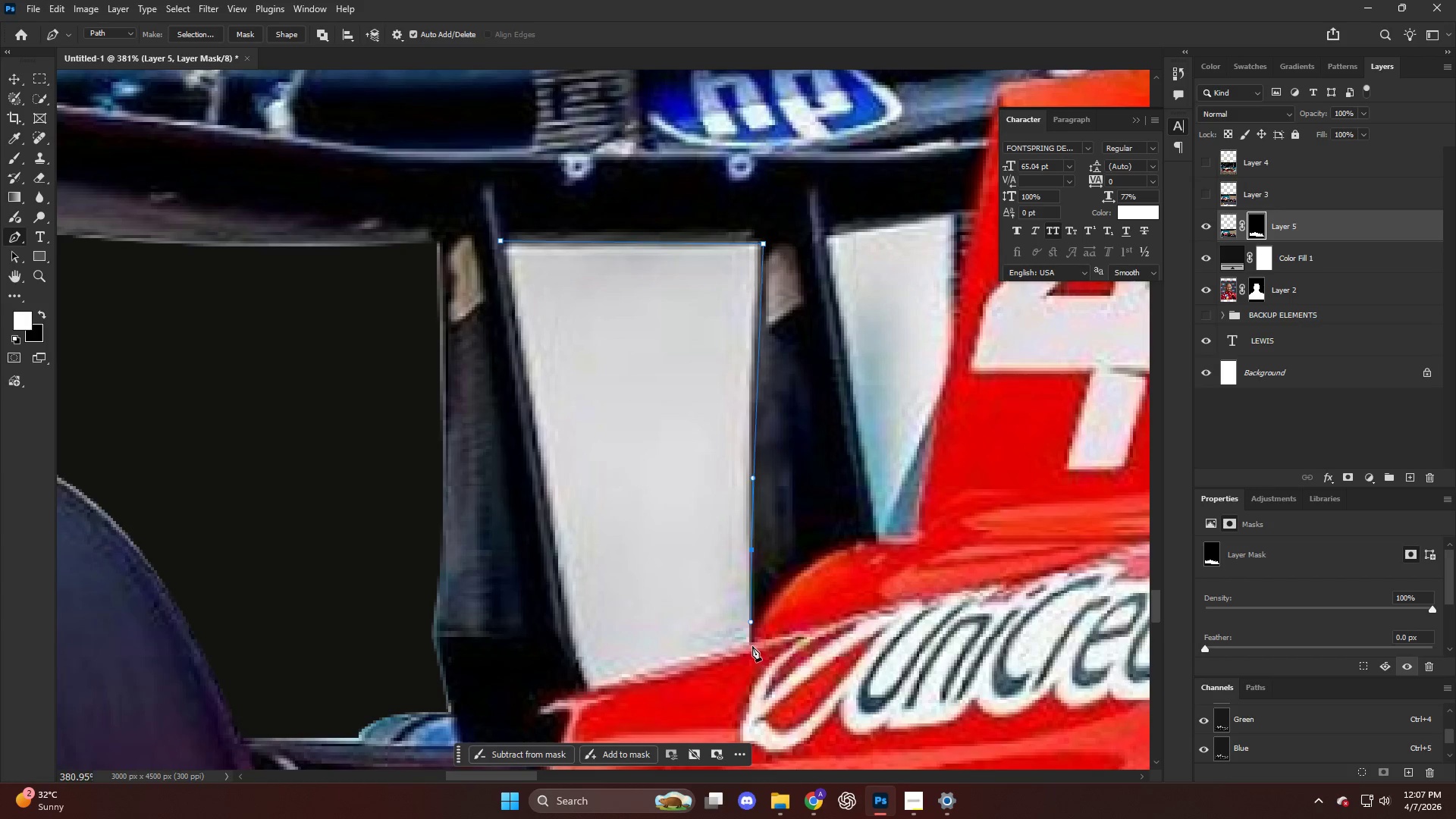 
left_click([751, 643])
 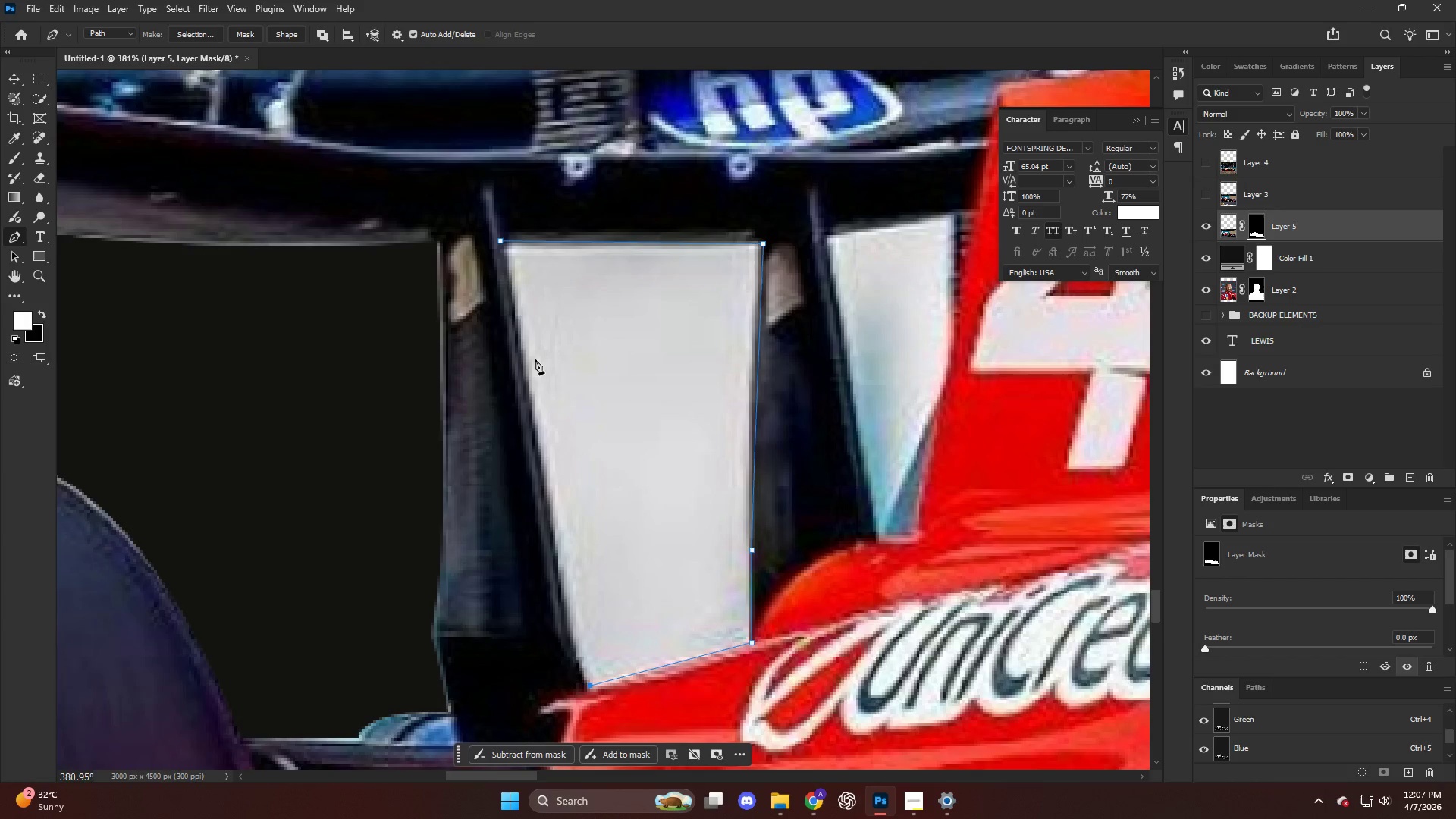 
left_click_drag(start_coordinate=[516, 340], to_coordinate=[508, 284])
 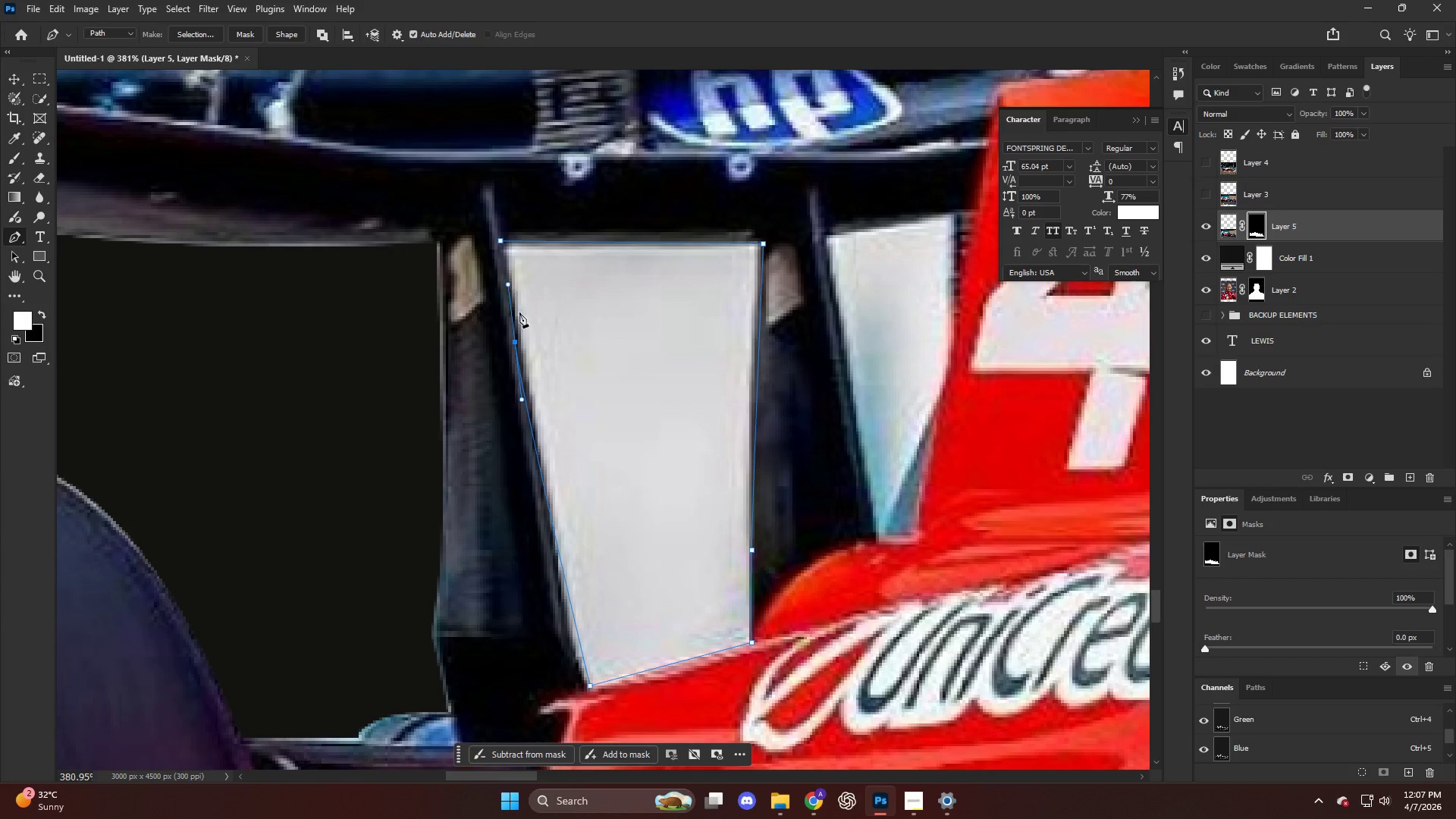 
key(Control+ControlLeft)
 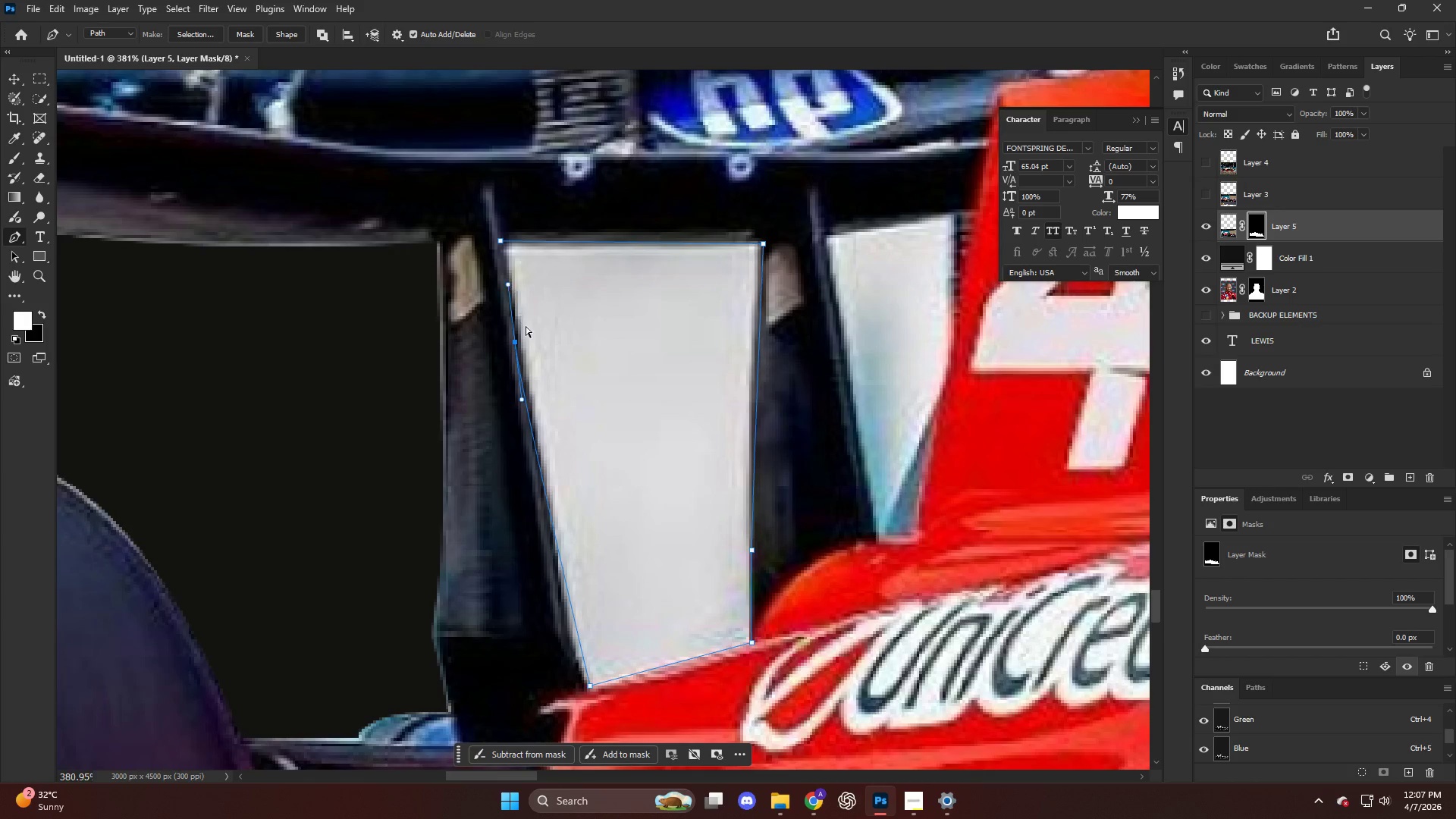 
key(Control+Z)
 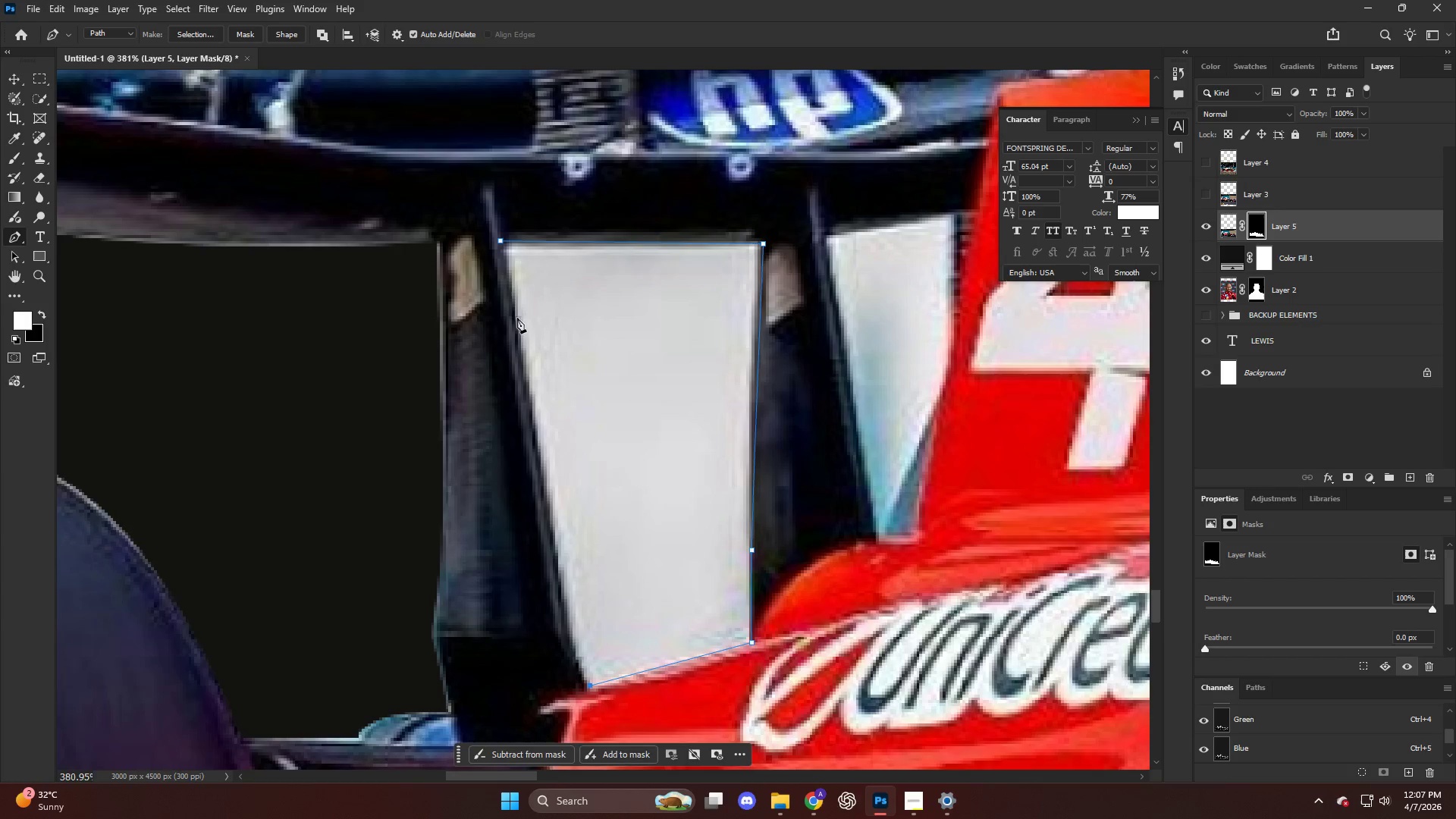 
left_click_drag(start_coordinate=[516, 314], to_coordinate=[509, 262])
 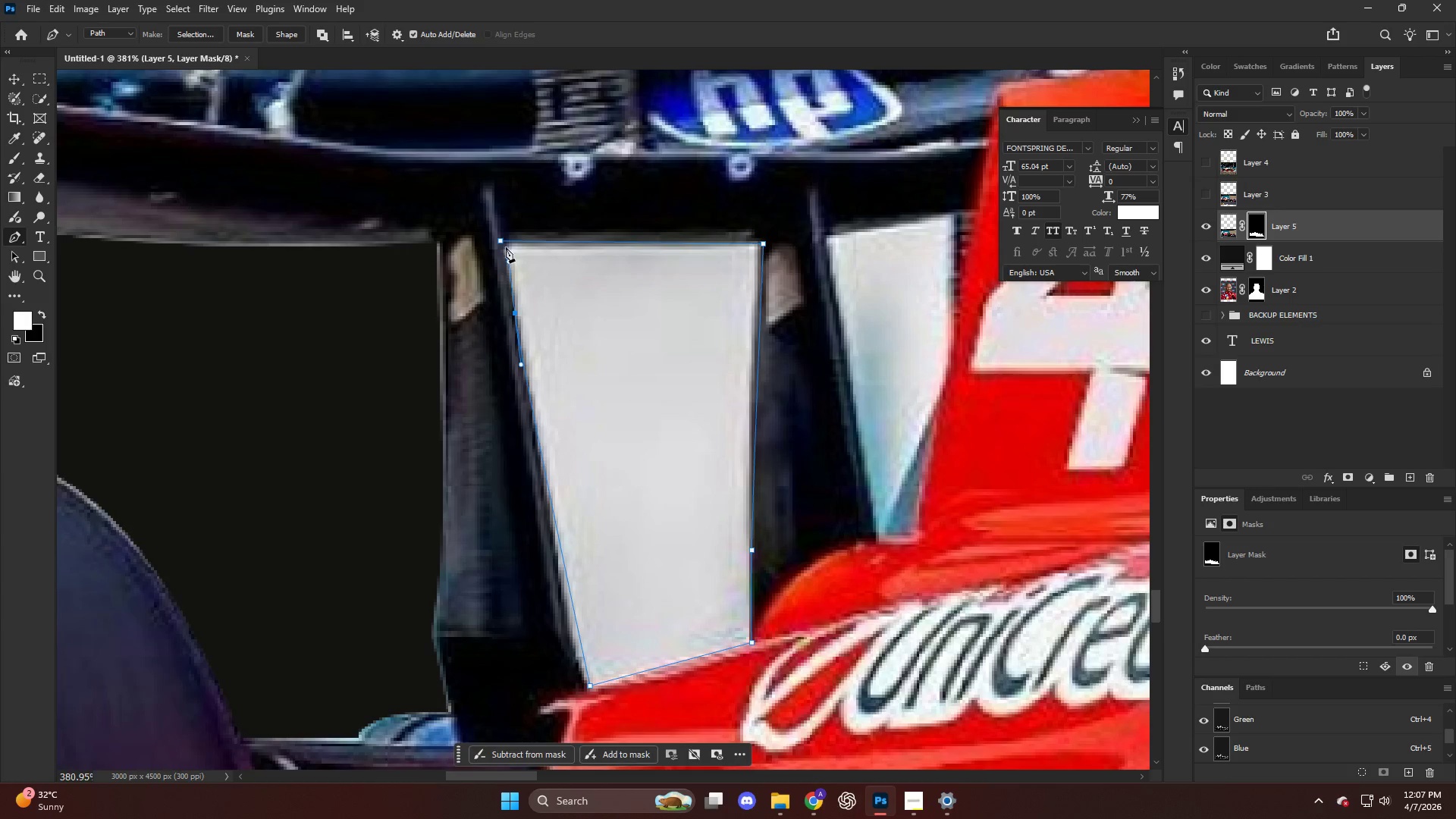 
left_click([506, 247])
 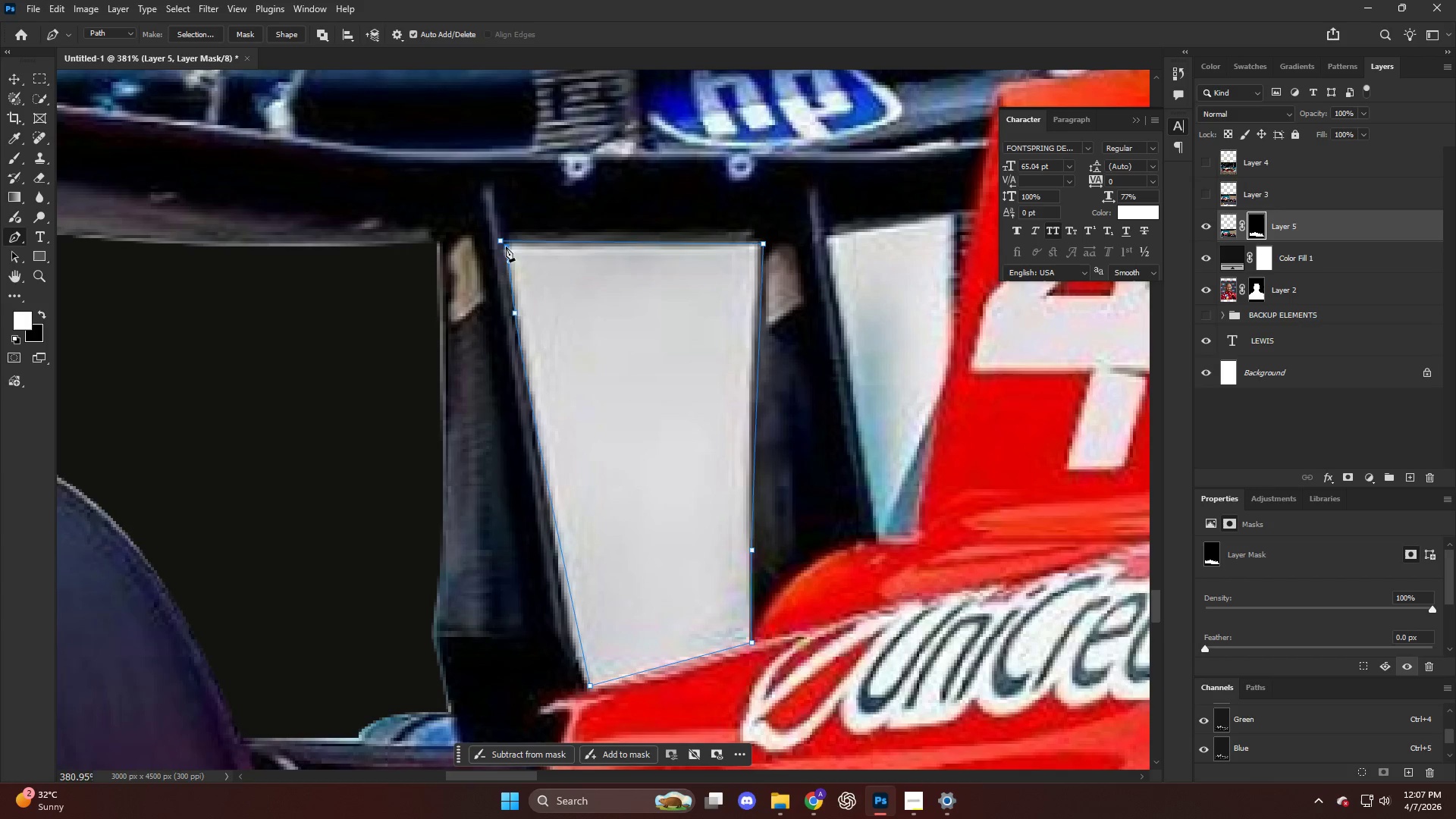 
key(Control+Shift+NumpadEnter)
 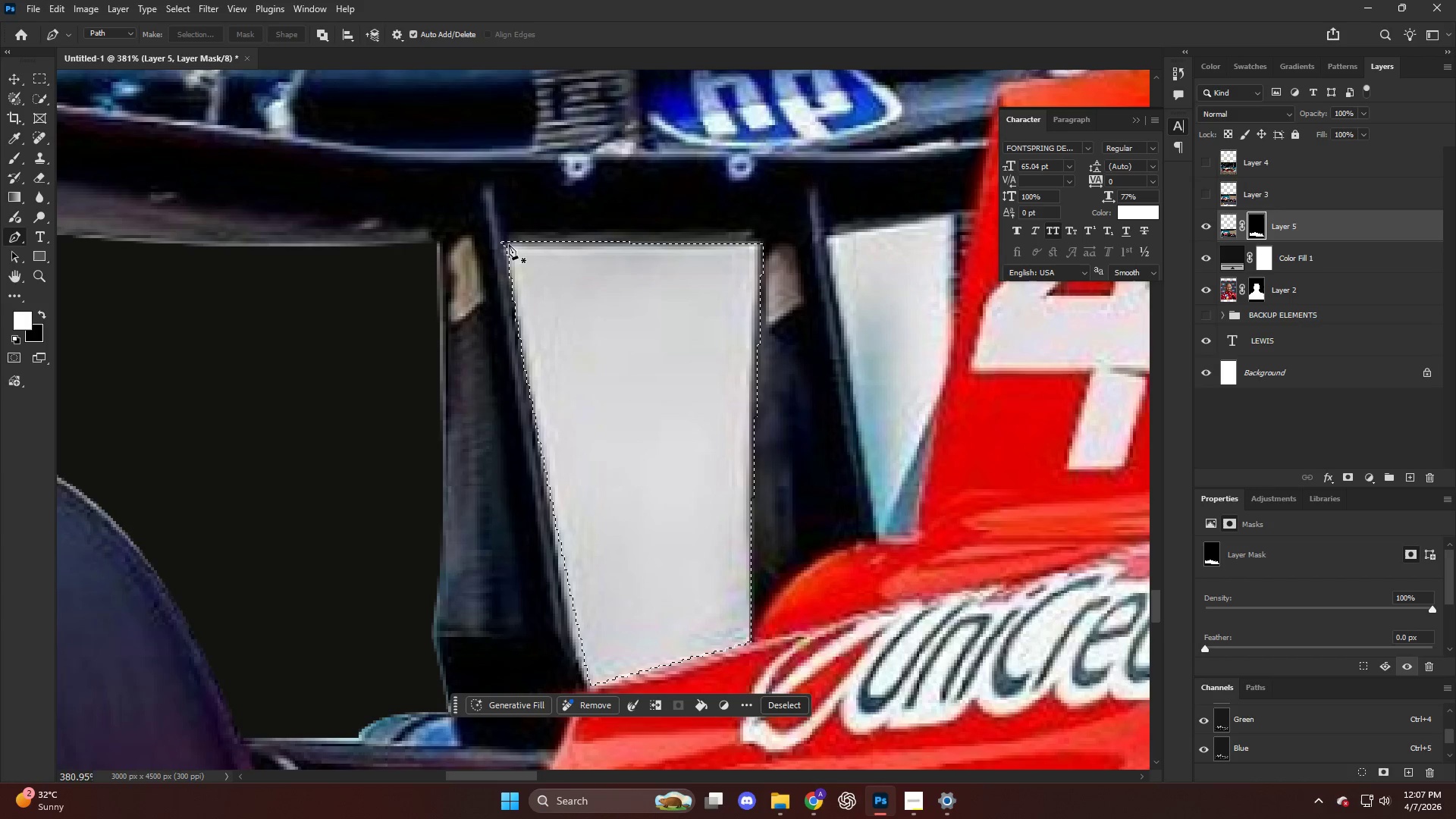 
key(Insert)
 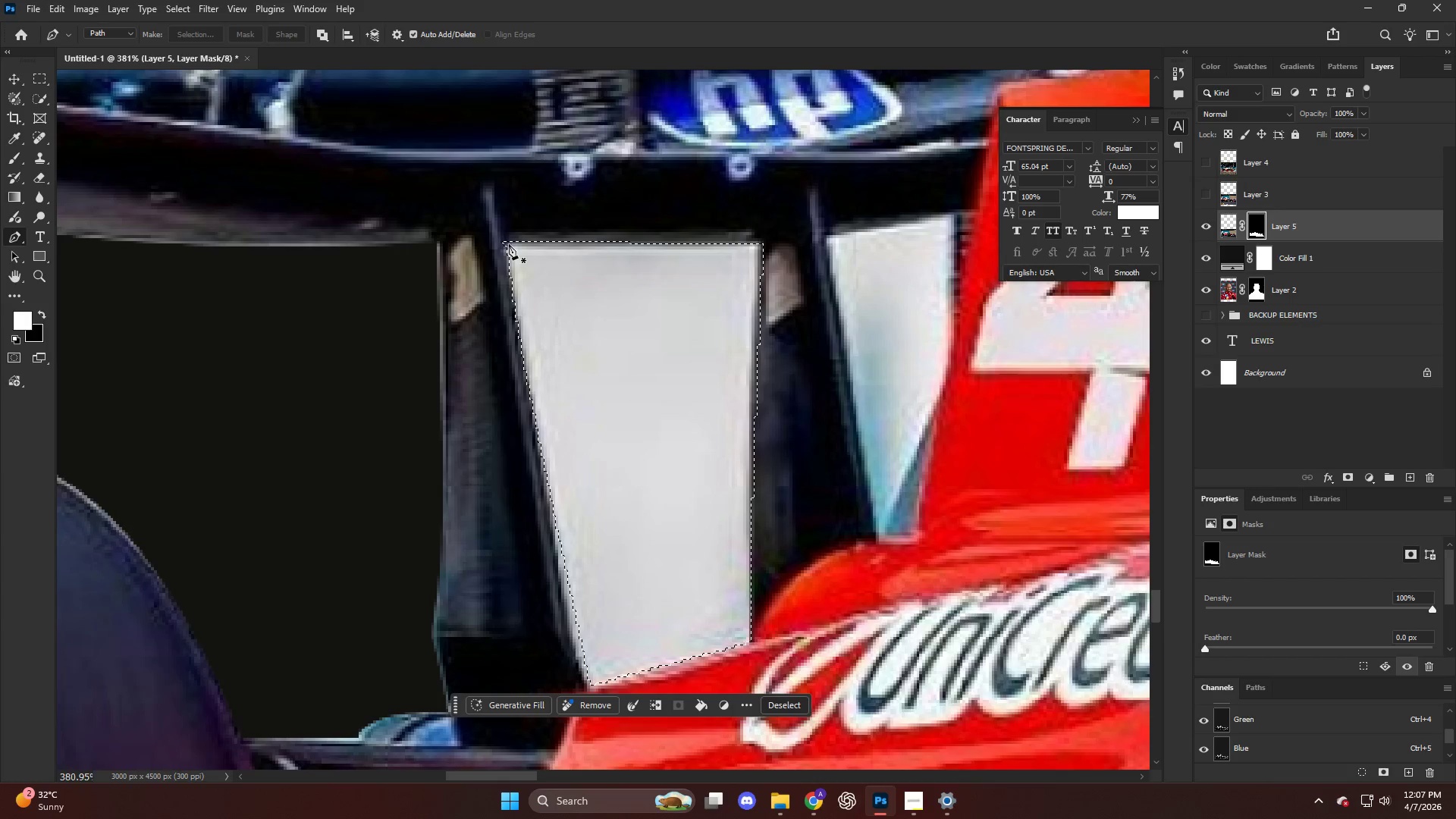 
key(Backspace)
 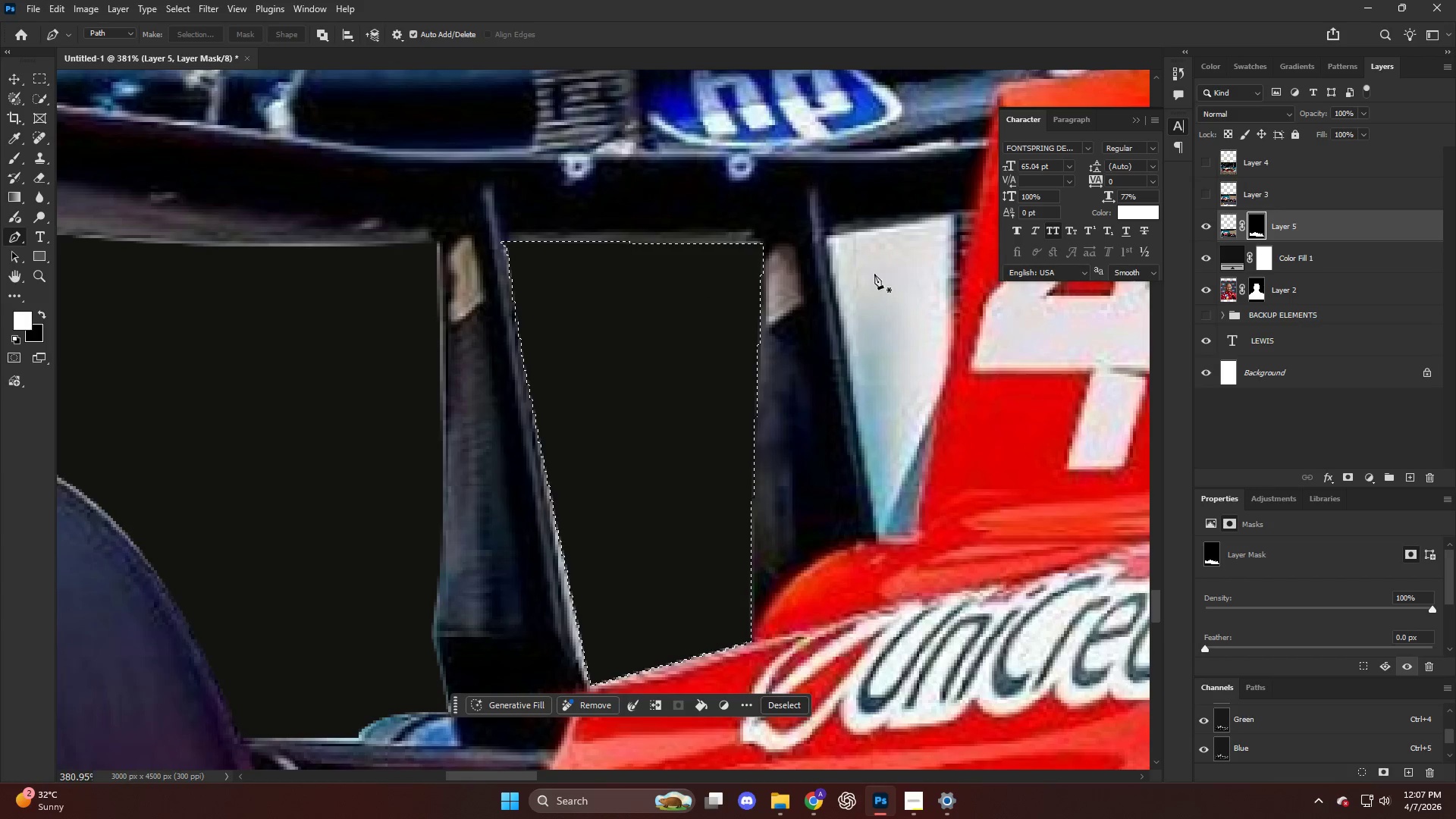 
key(Control+ControlLeft)
 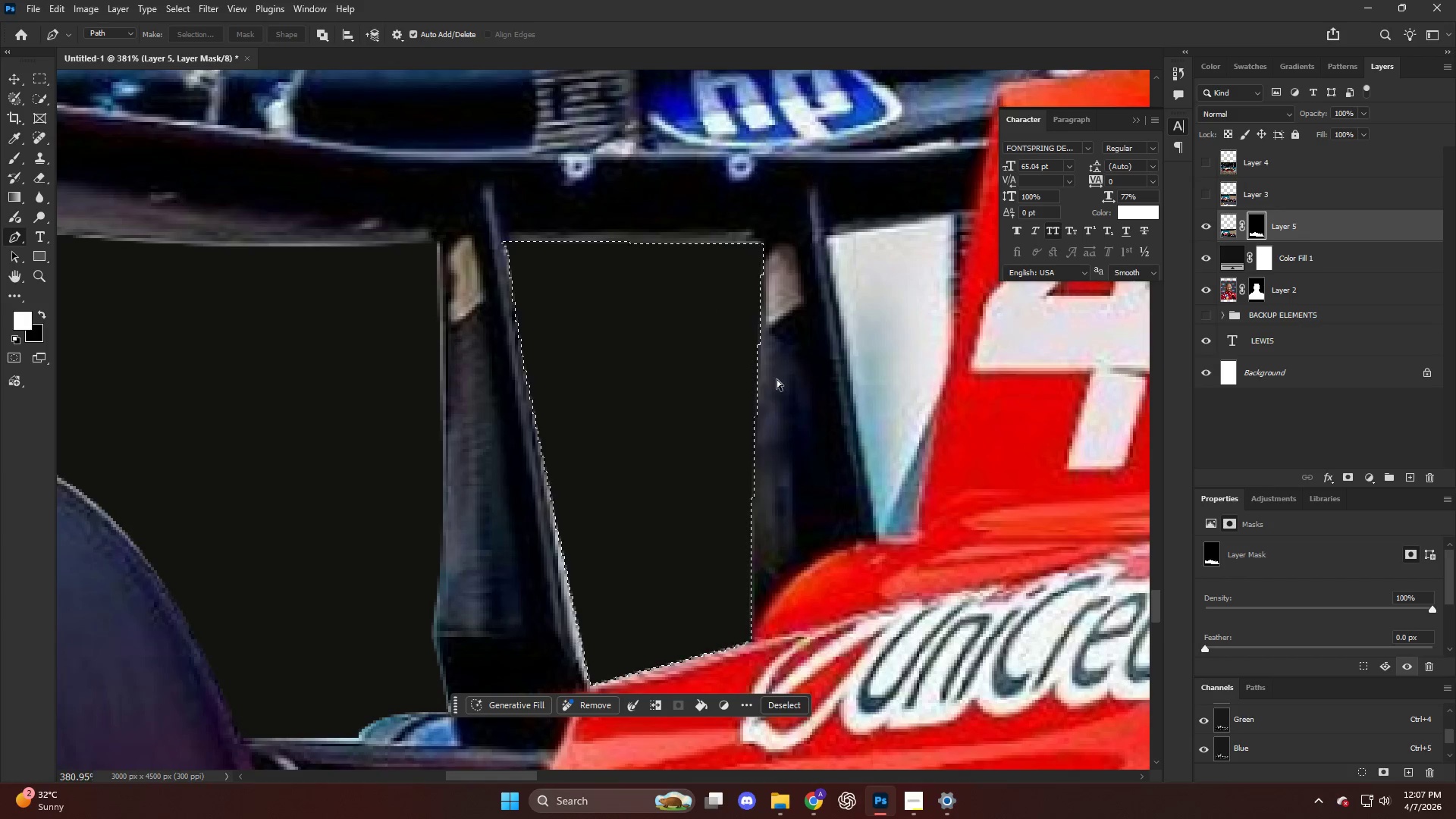 
key(Control+D)
 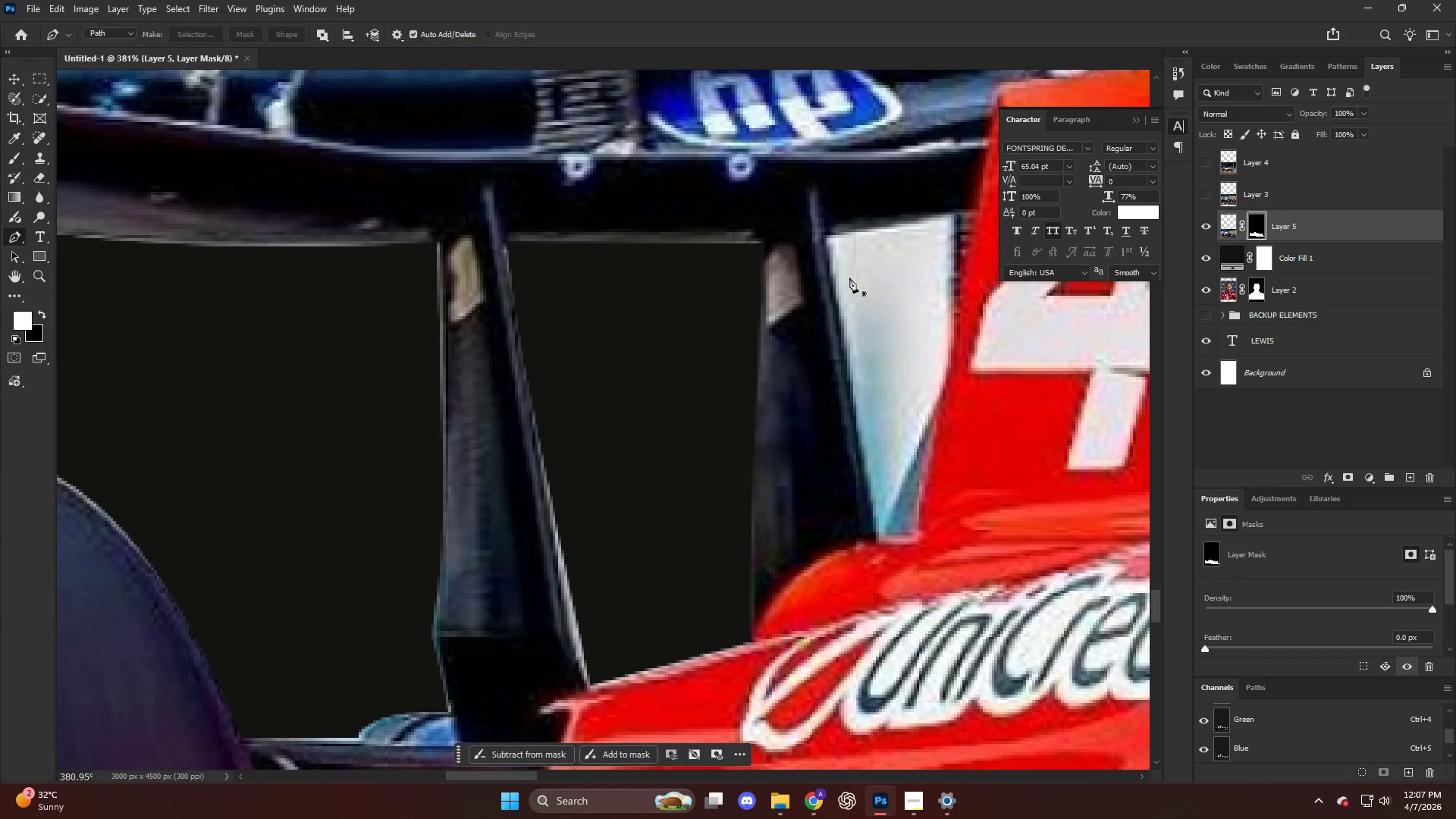 
hold_key(key=ControlLeft, duration=0.39)
scroll: coordinate [792, 290], scroll_direction: down, amount: 12.0
 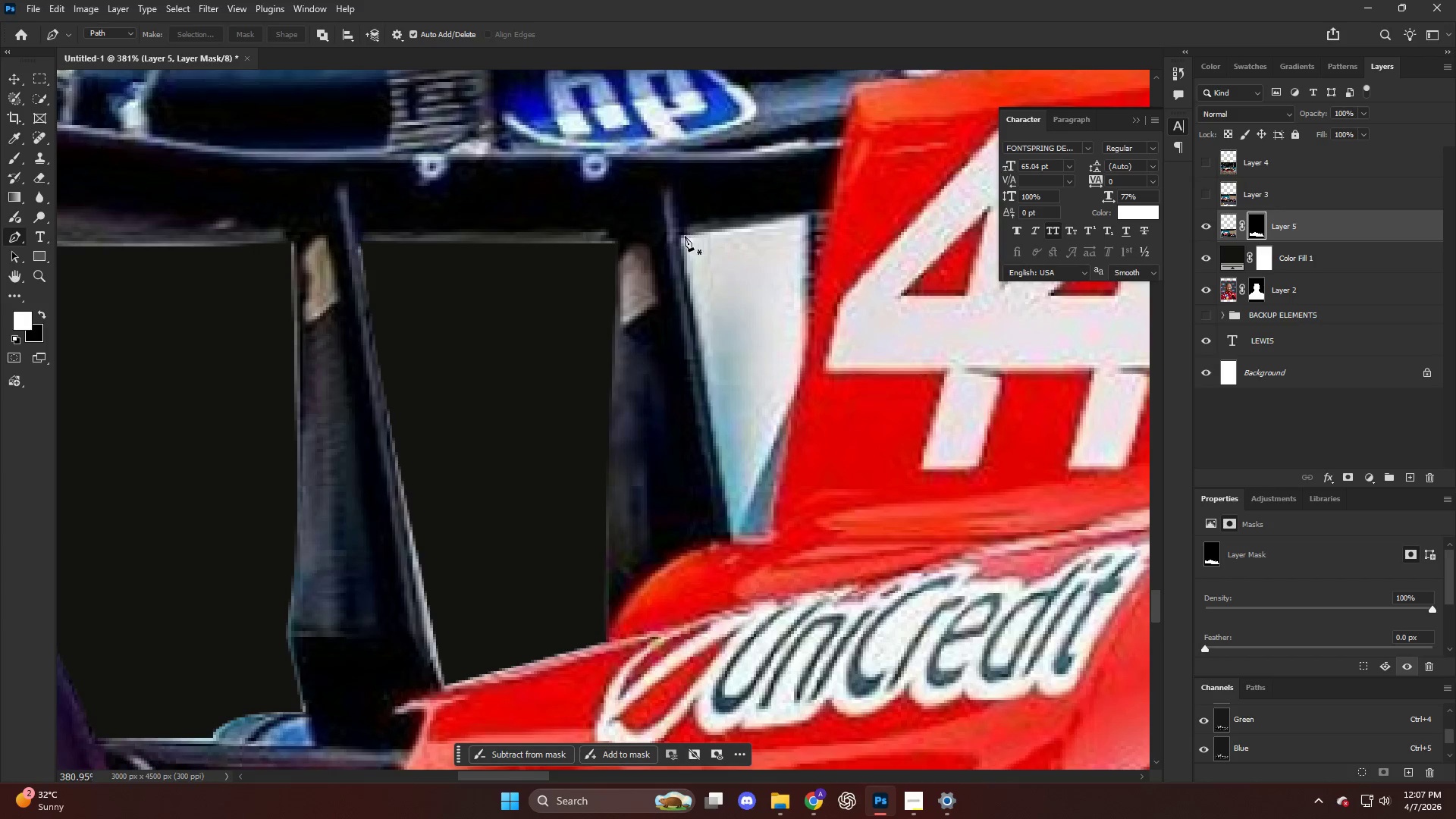 
left_click([680, 234])
 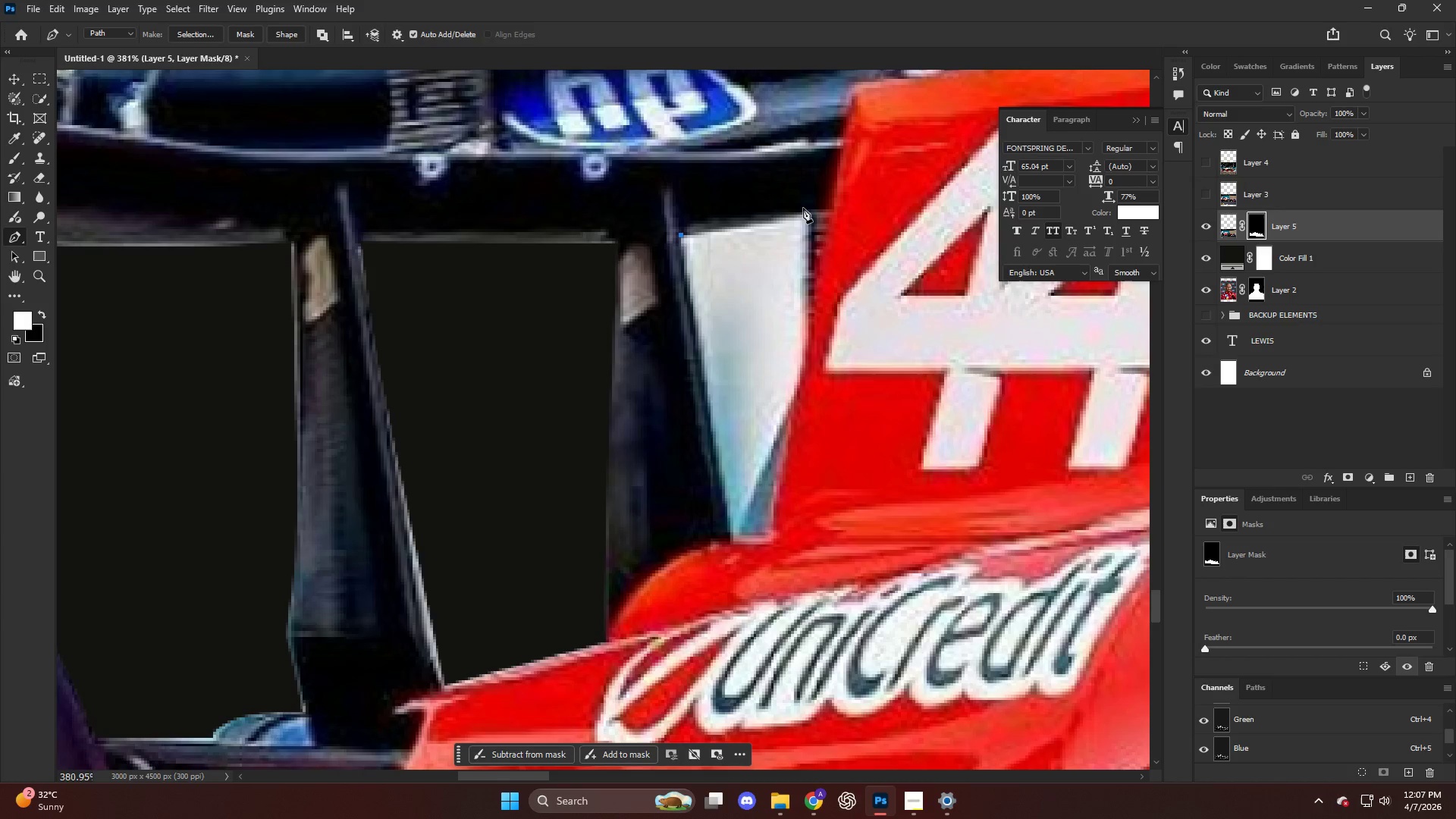 
left_click([812, 212])
 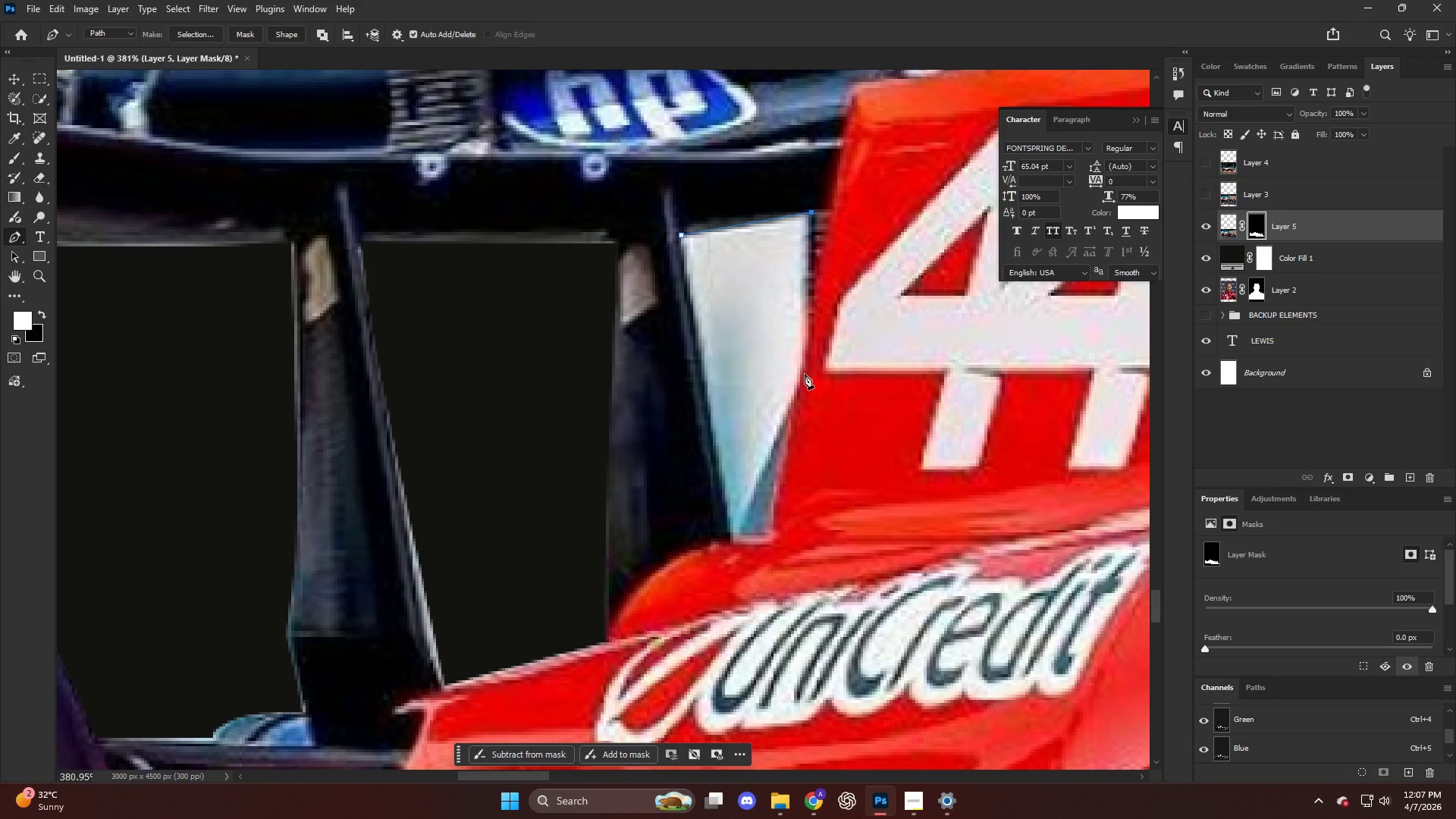 
left_click_drag(start_coordinate=[805, 377], to_coordinate=[797, 392])
 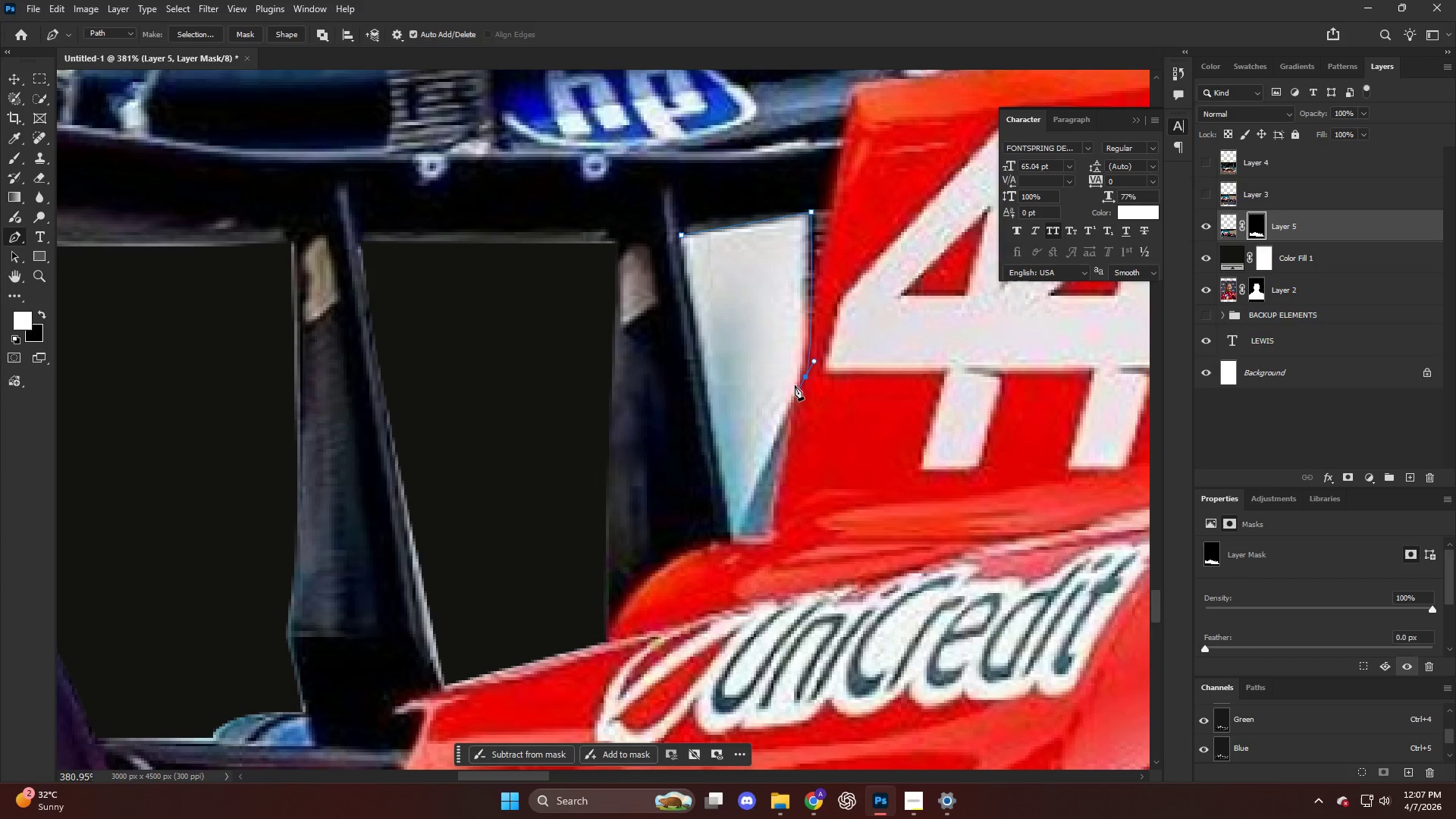 
key(Control+ControlLeft)
 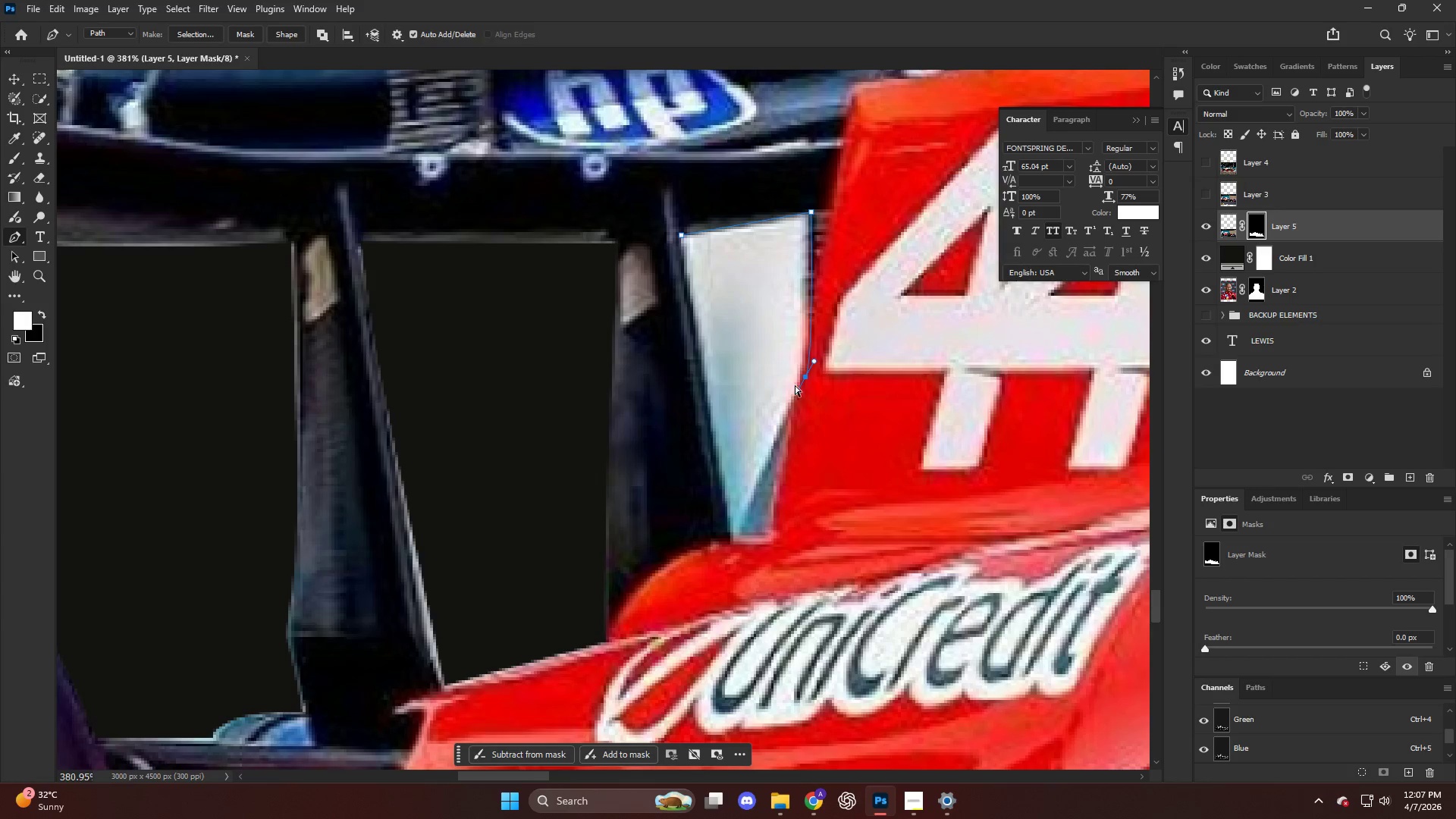 
key(Control+Z)
 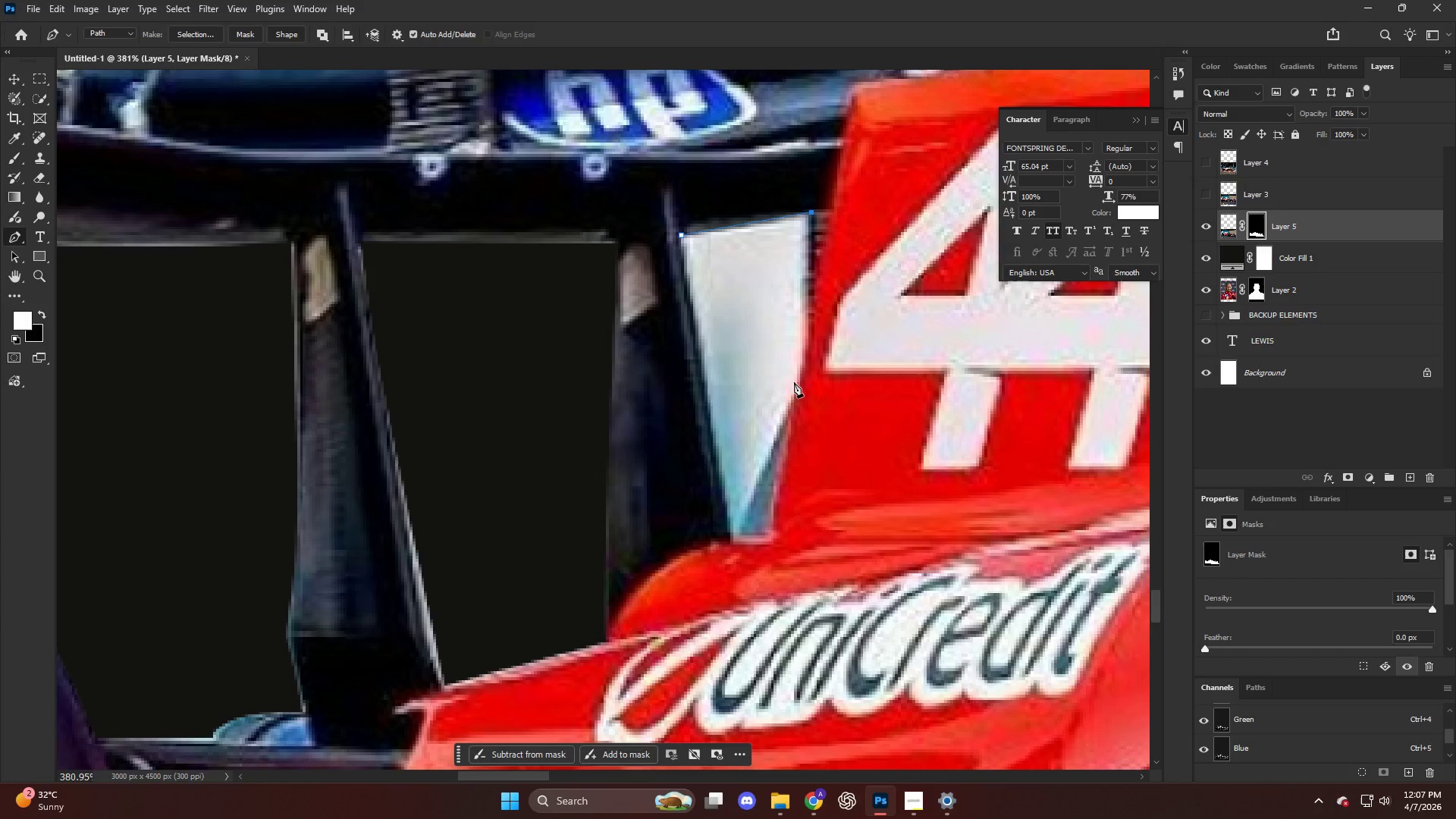 
left_click_drag(start_coordinate=[793, 382], to_coordinate=[786, 395])
 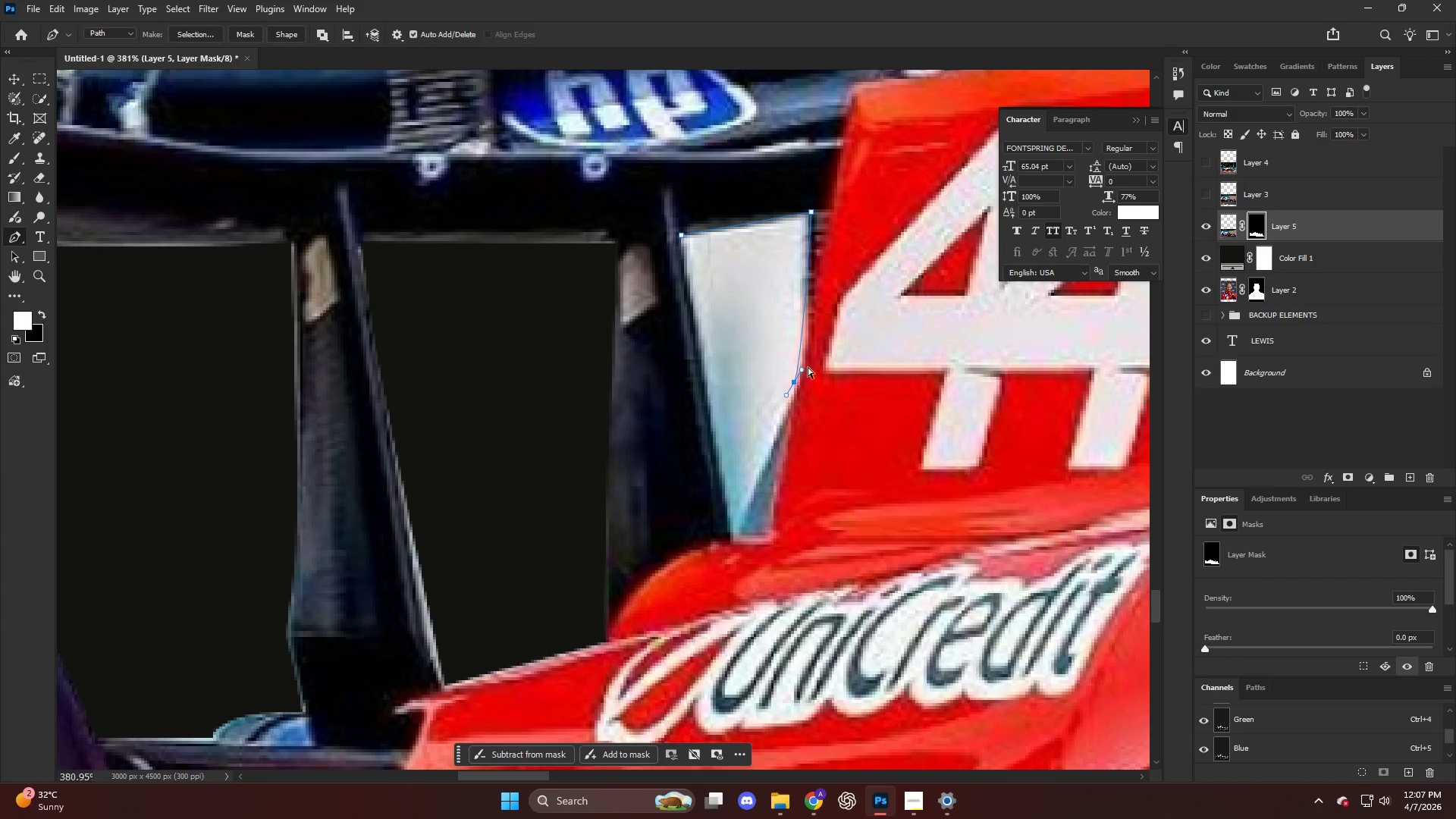 
key(Control+ControlLeft)
 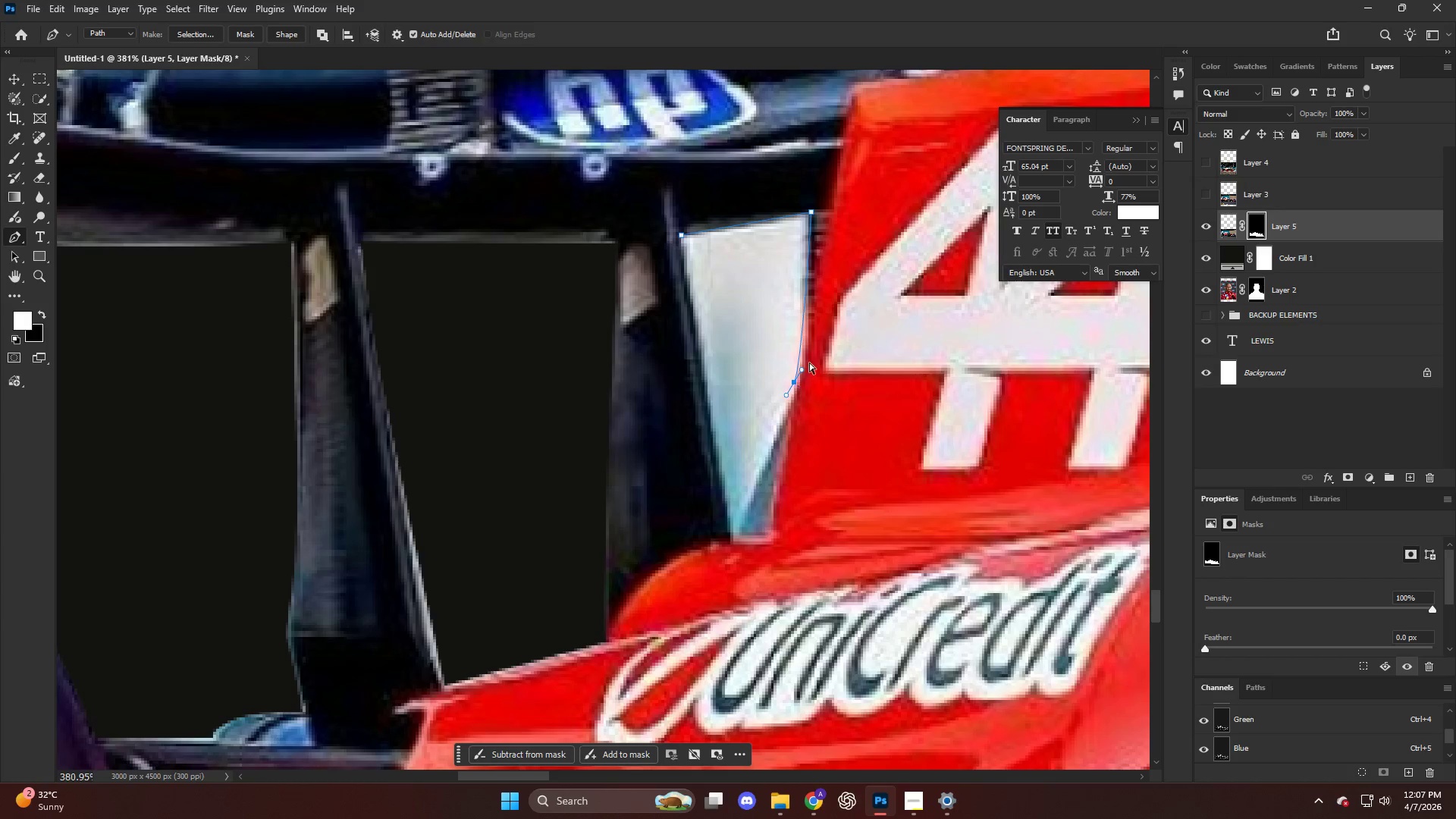 
key(Control+Z)
 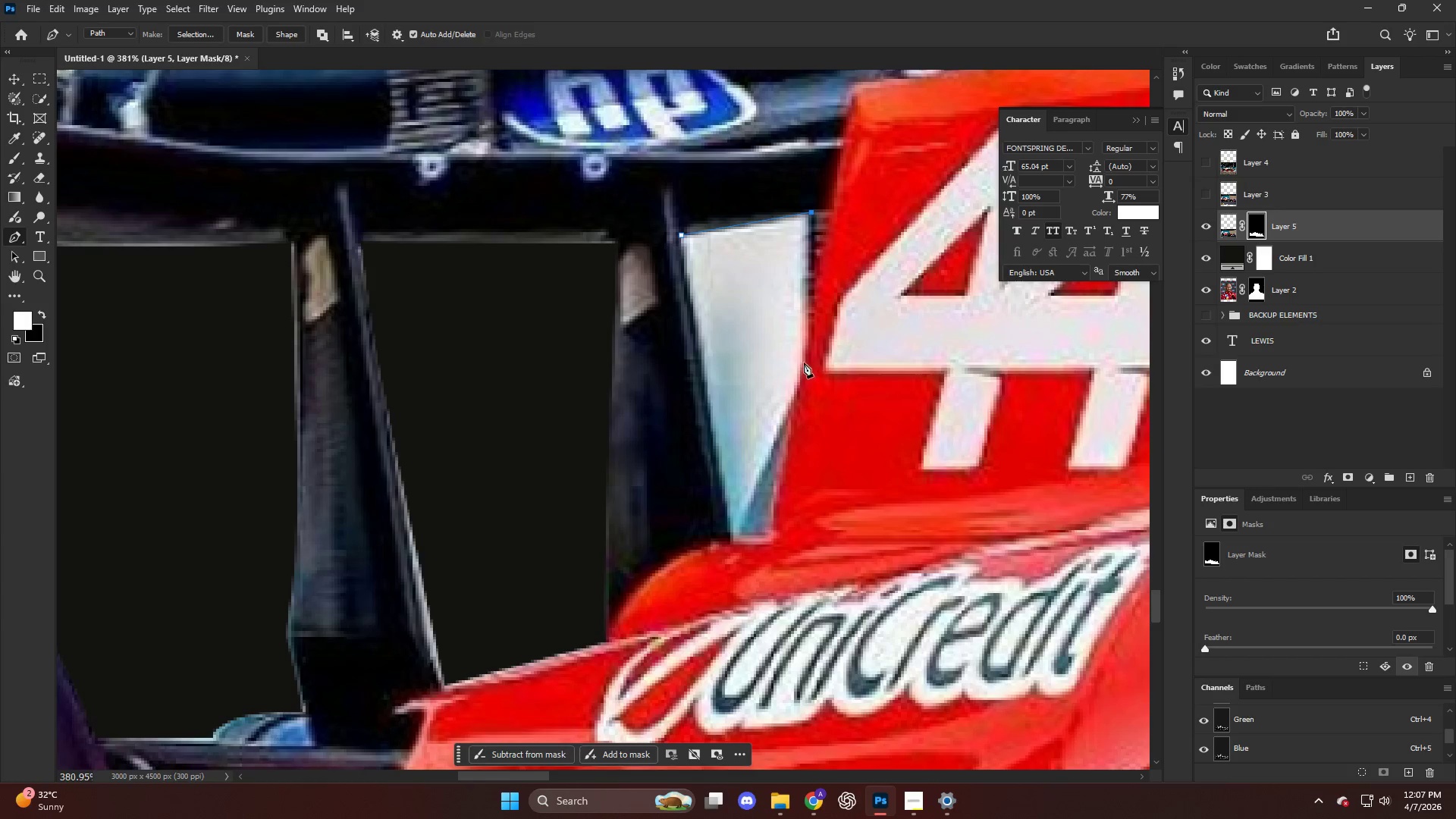 
left_click_drag(start_coordinate=[804, 363], to_coordinate=[789, 392])
 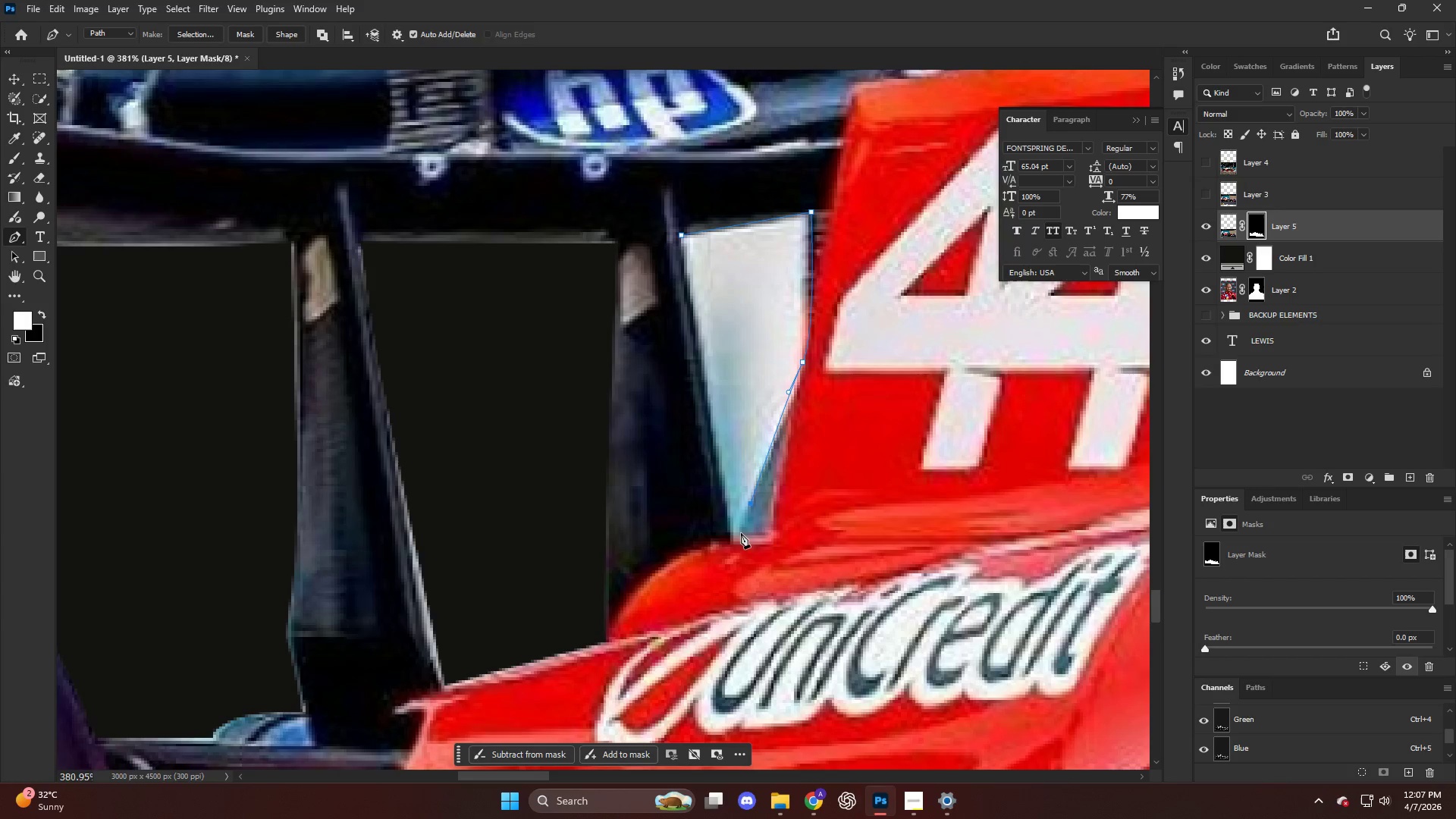 
key(Control+ControlLeft)
 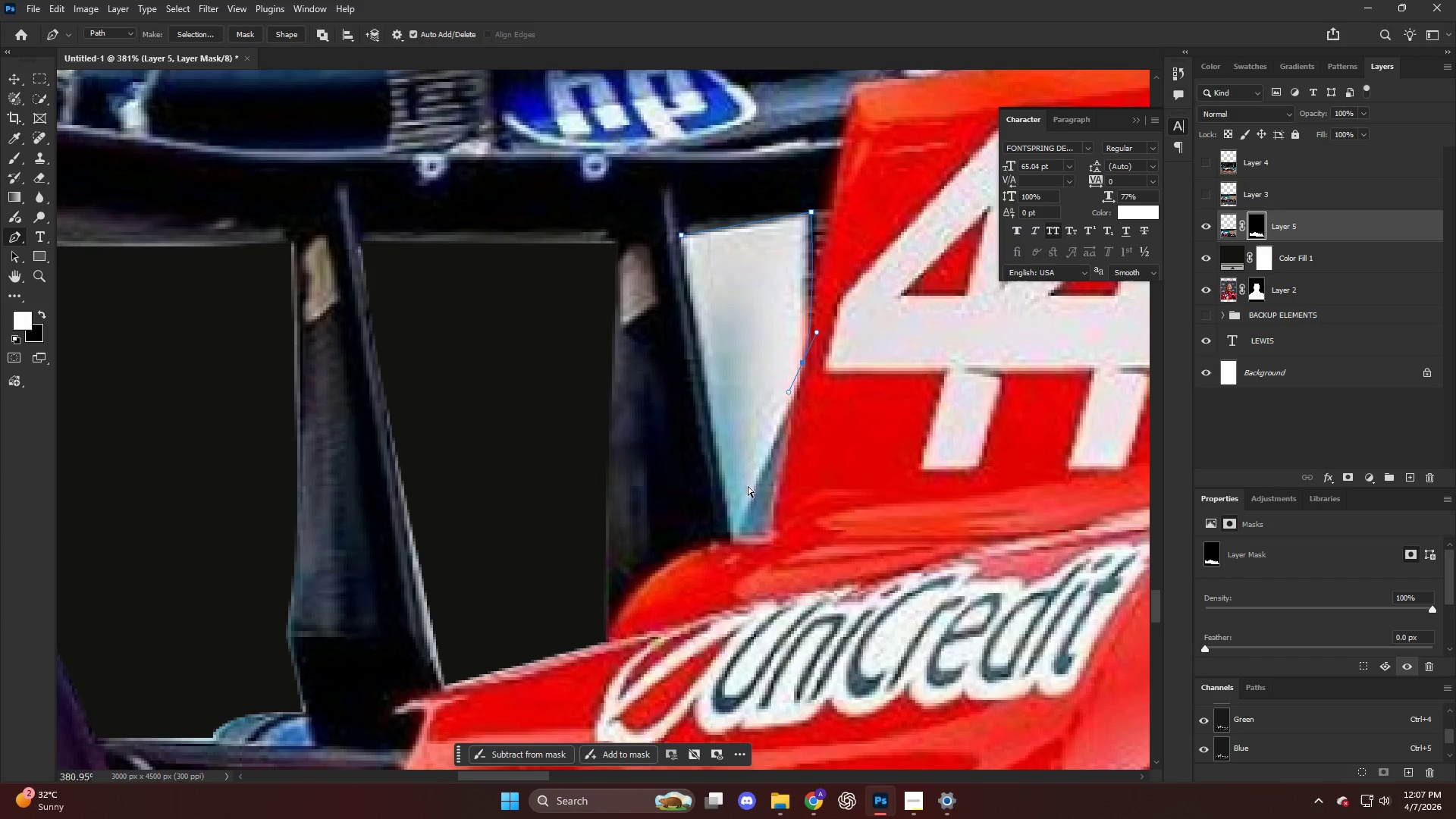 
key(Control+Z)
 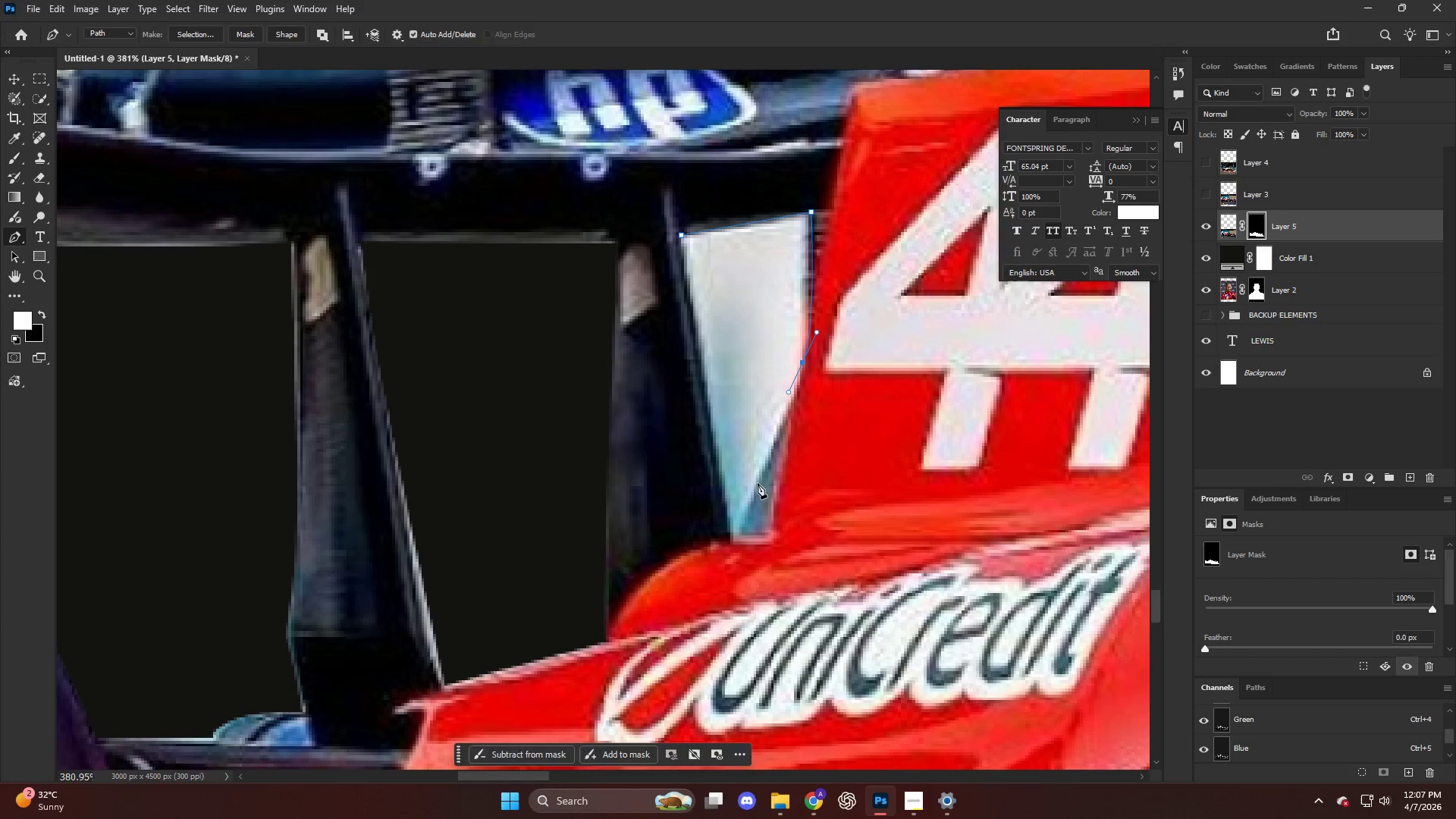 
left_click_drag(start_coordinate=[758, 485], to_coordinate=[751, 499])
 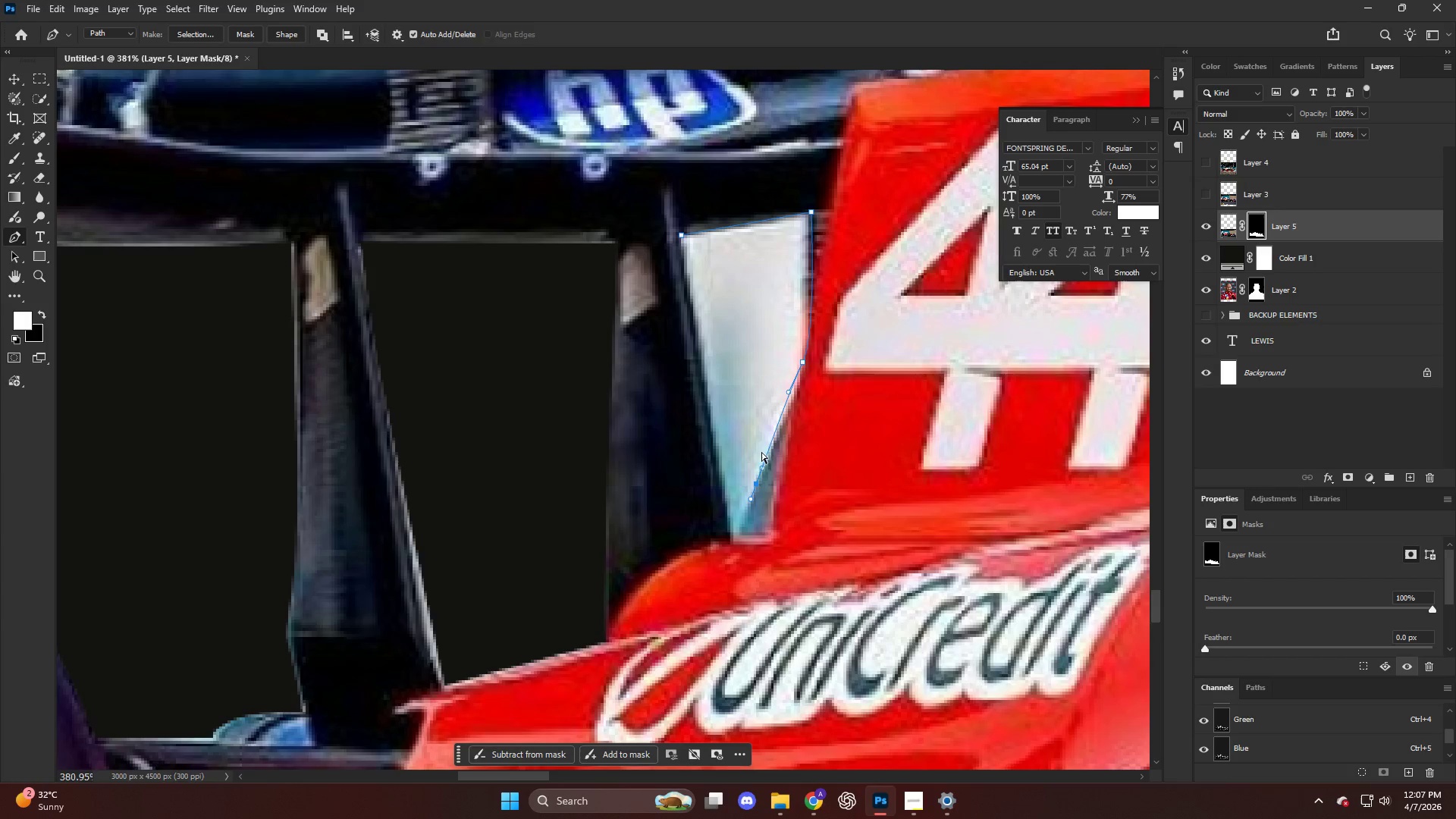 
key(Control+ControlLeft)
 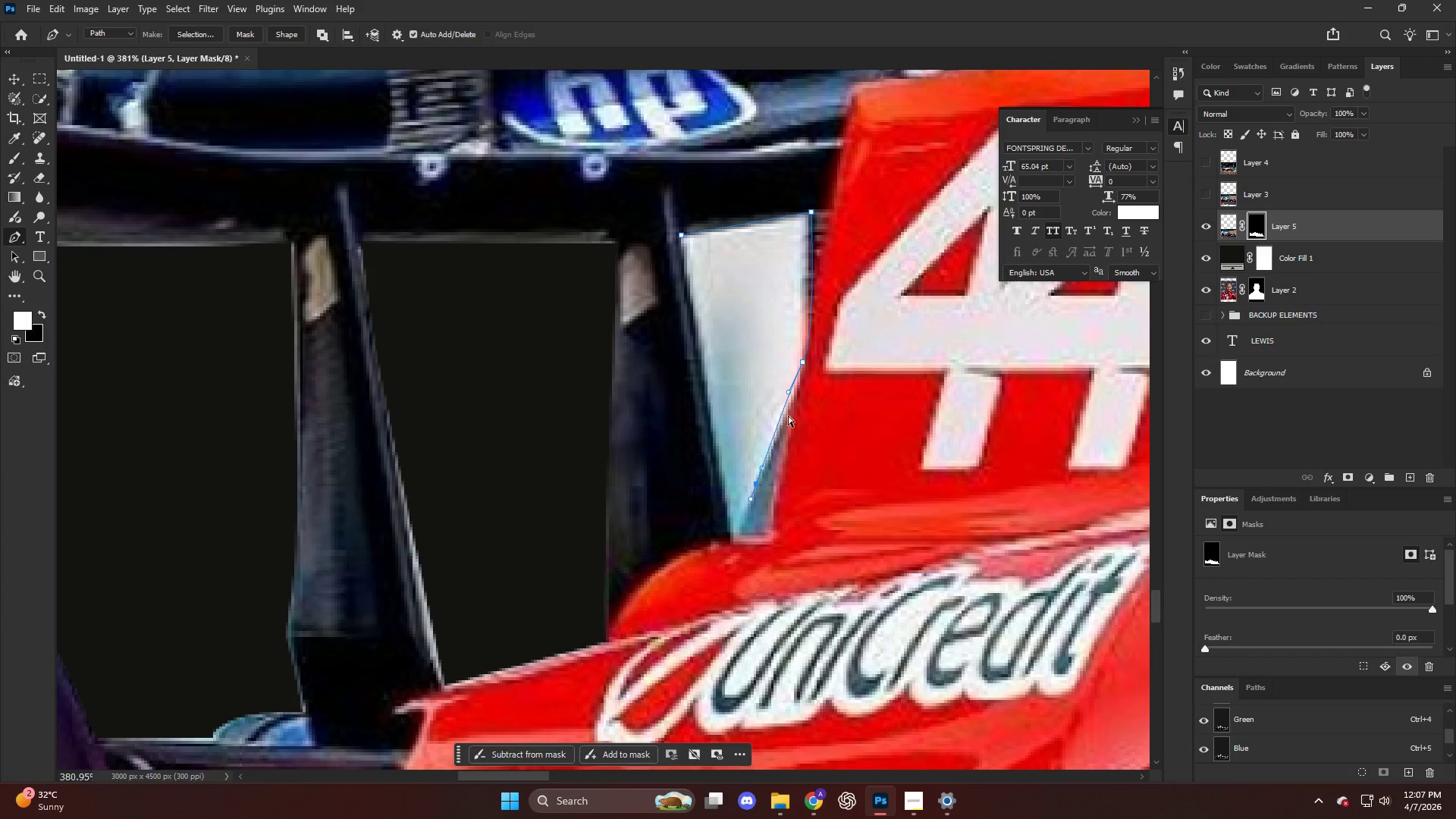 
key(Control+Z)
 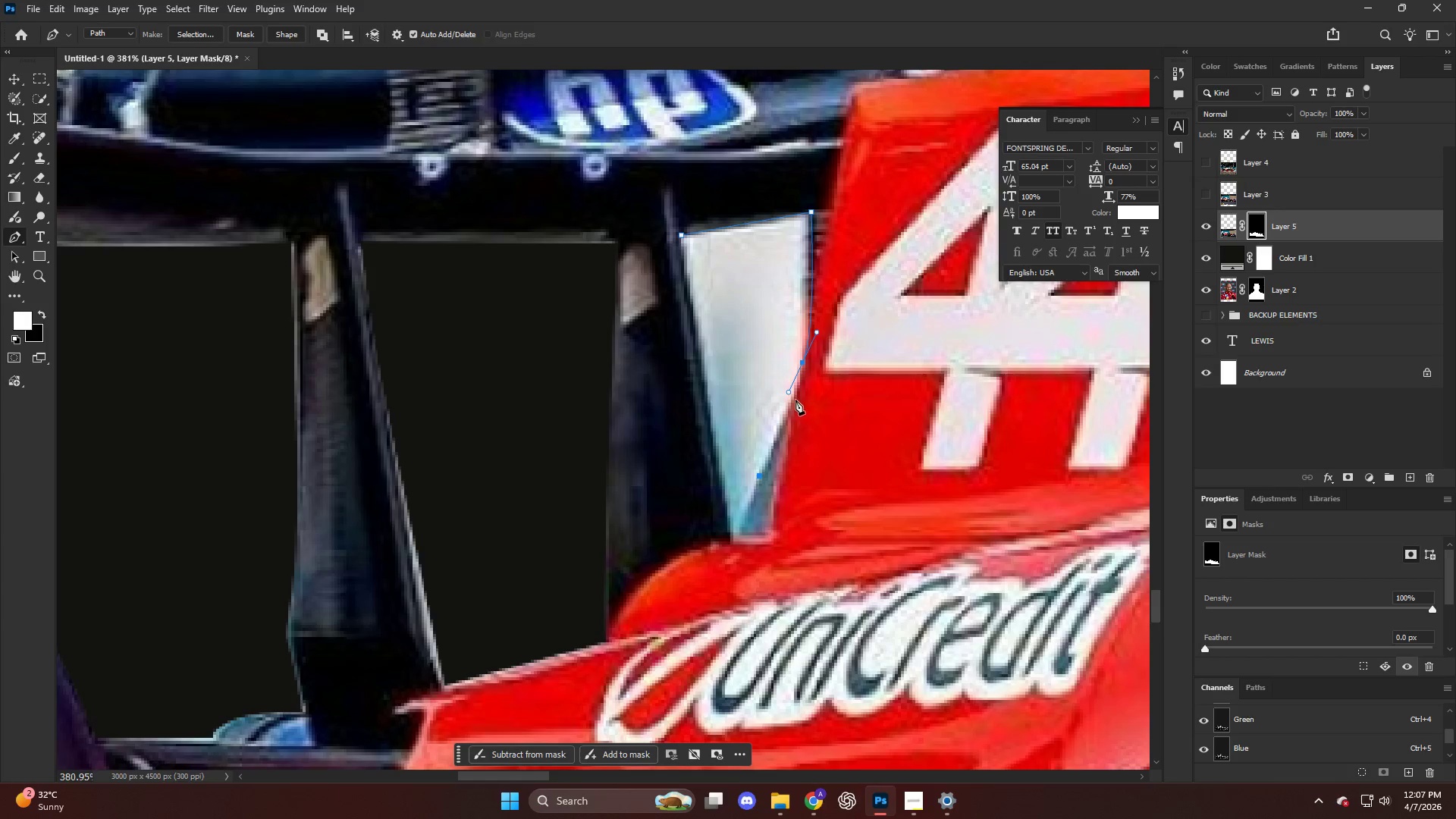 
key(Control+ControlLeft)
 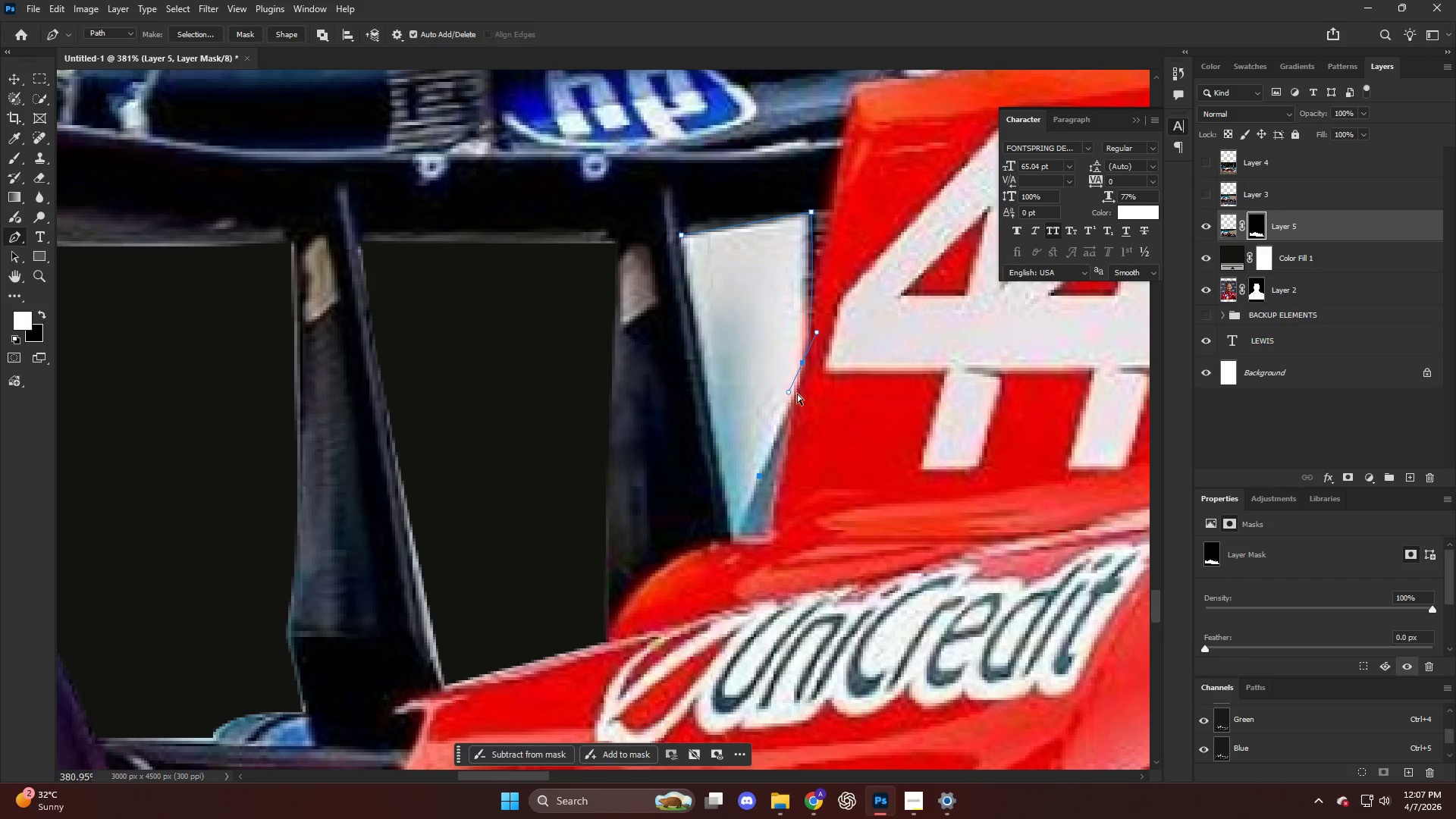 
key(Control+Z)
 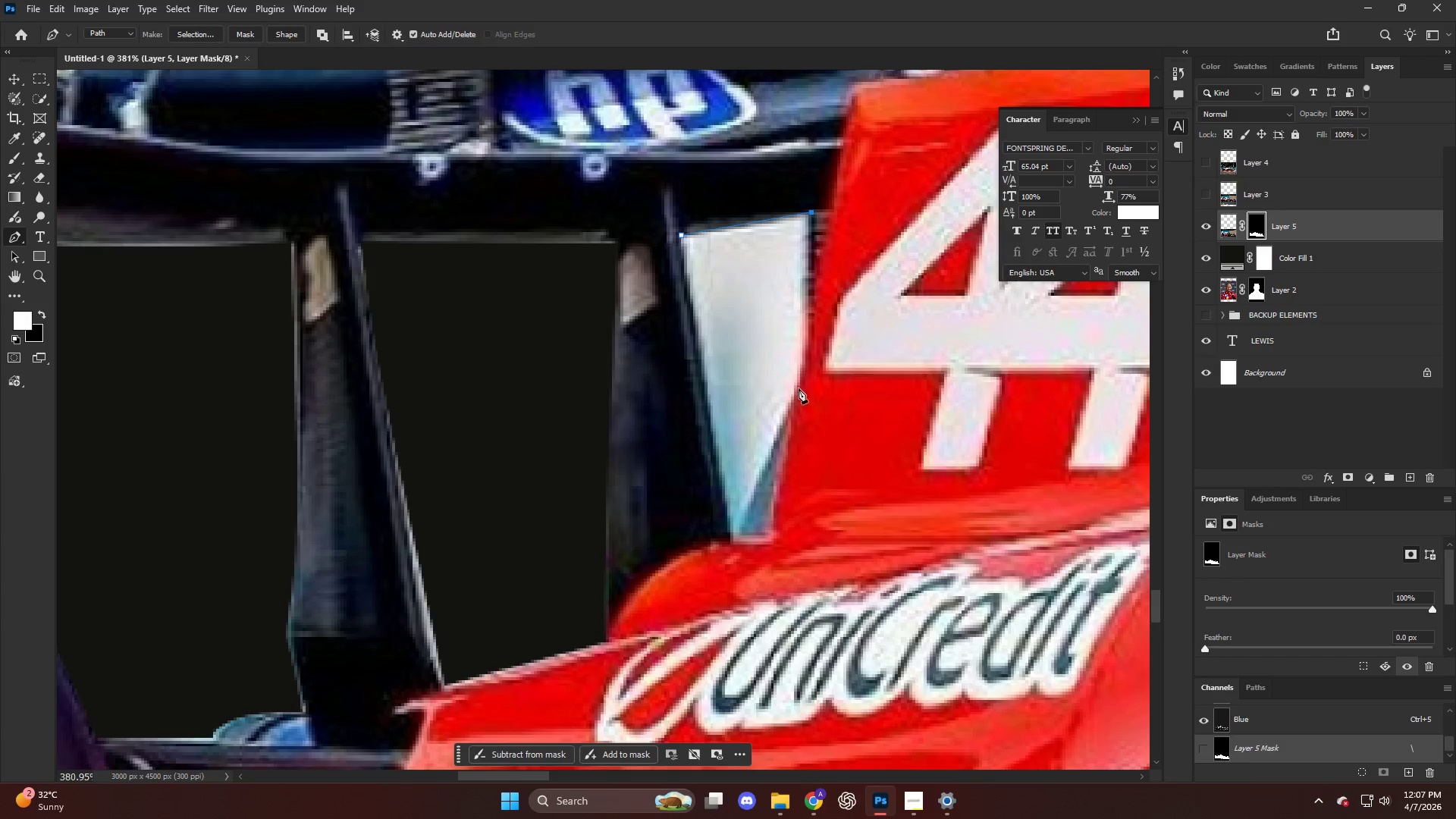 
left_click_drag(start_coordinate=[799, 388], to_coordinate=[791, 404])
 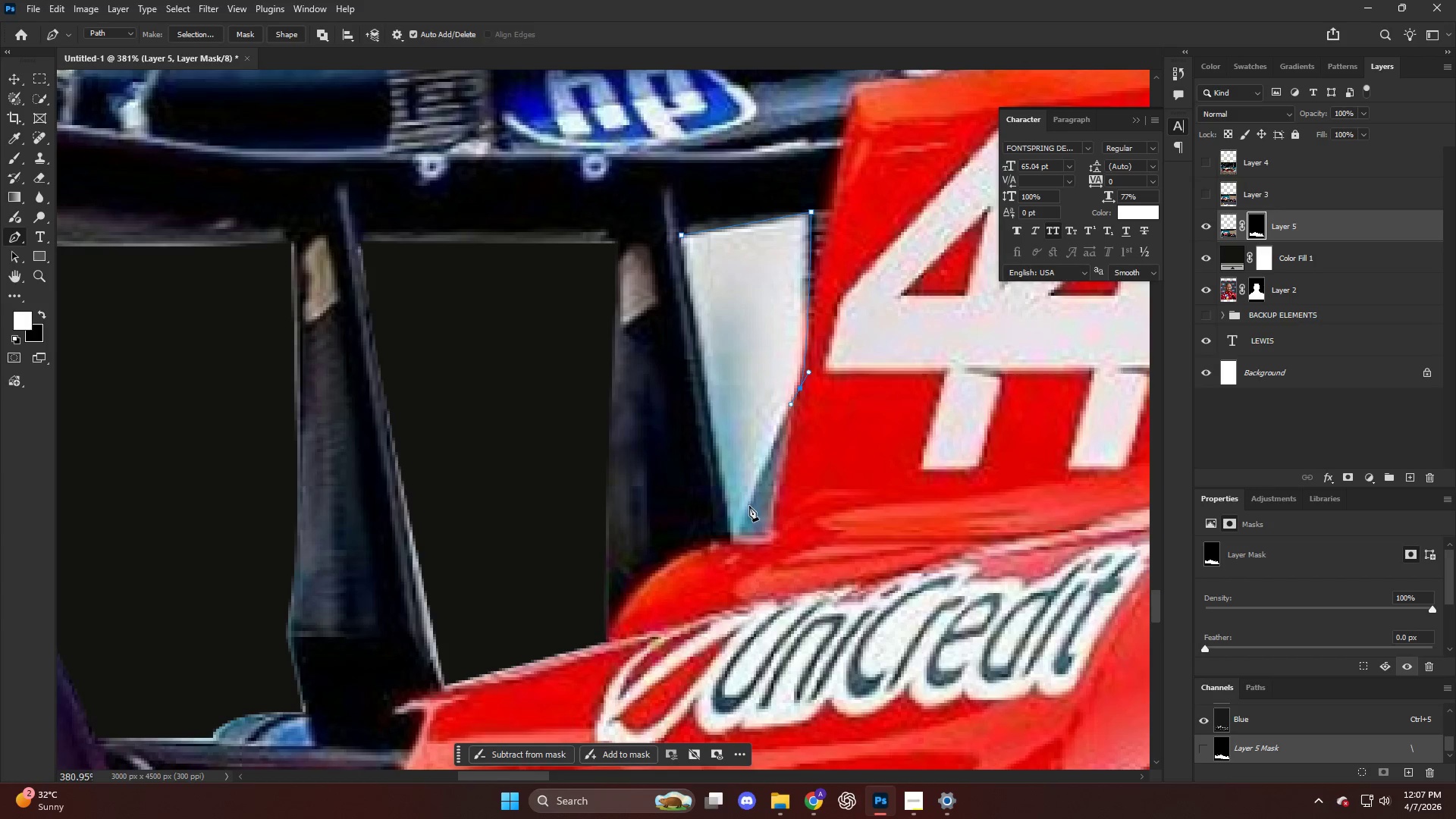 
left_click_drag(start_coordinate=[749, 507], to_coordinate=[747, 516])
 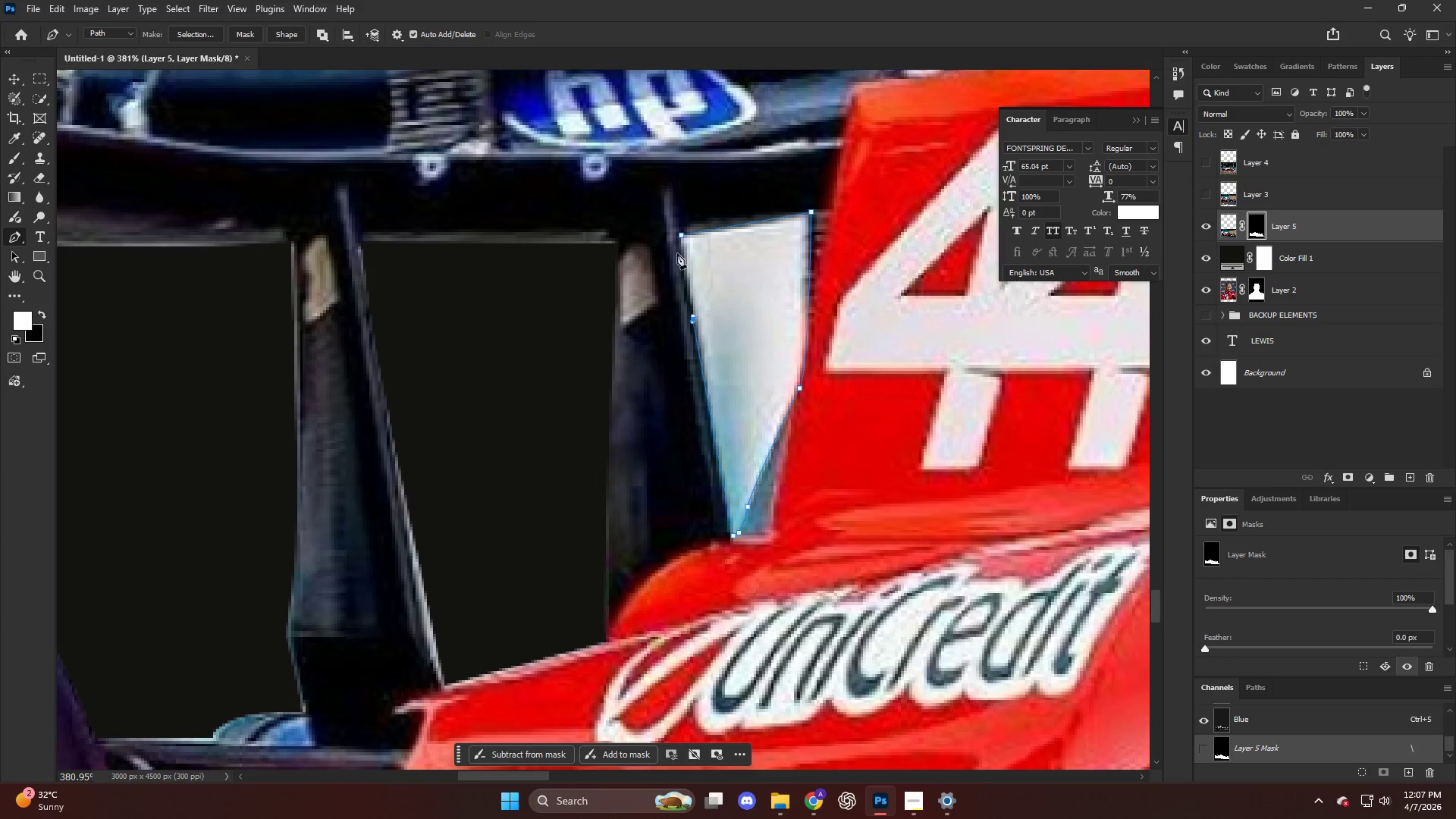 
left_click([682, 233])
 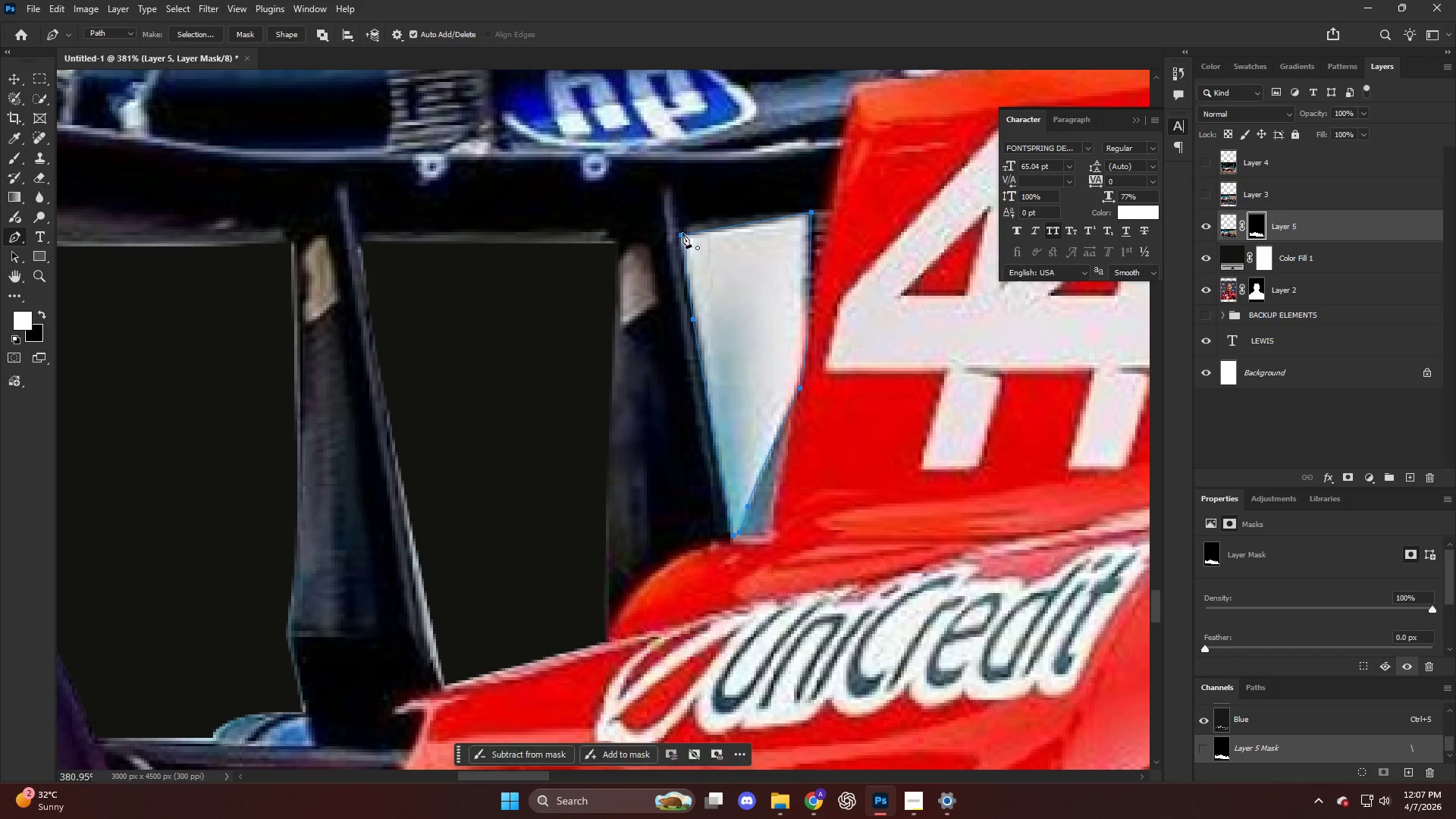 
key(Control+Shift+NumpadEnter)
 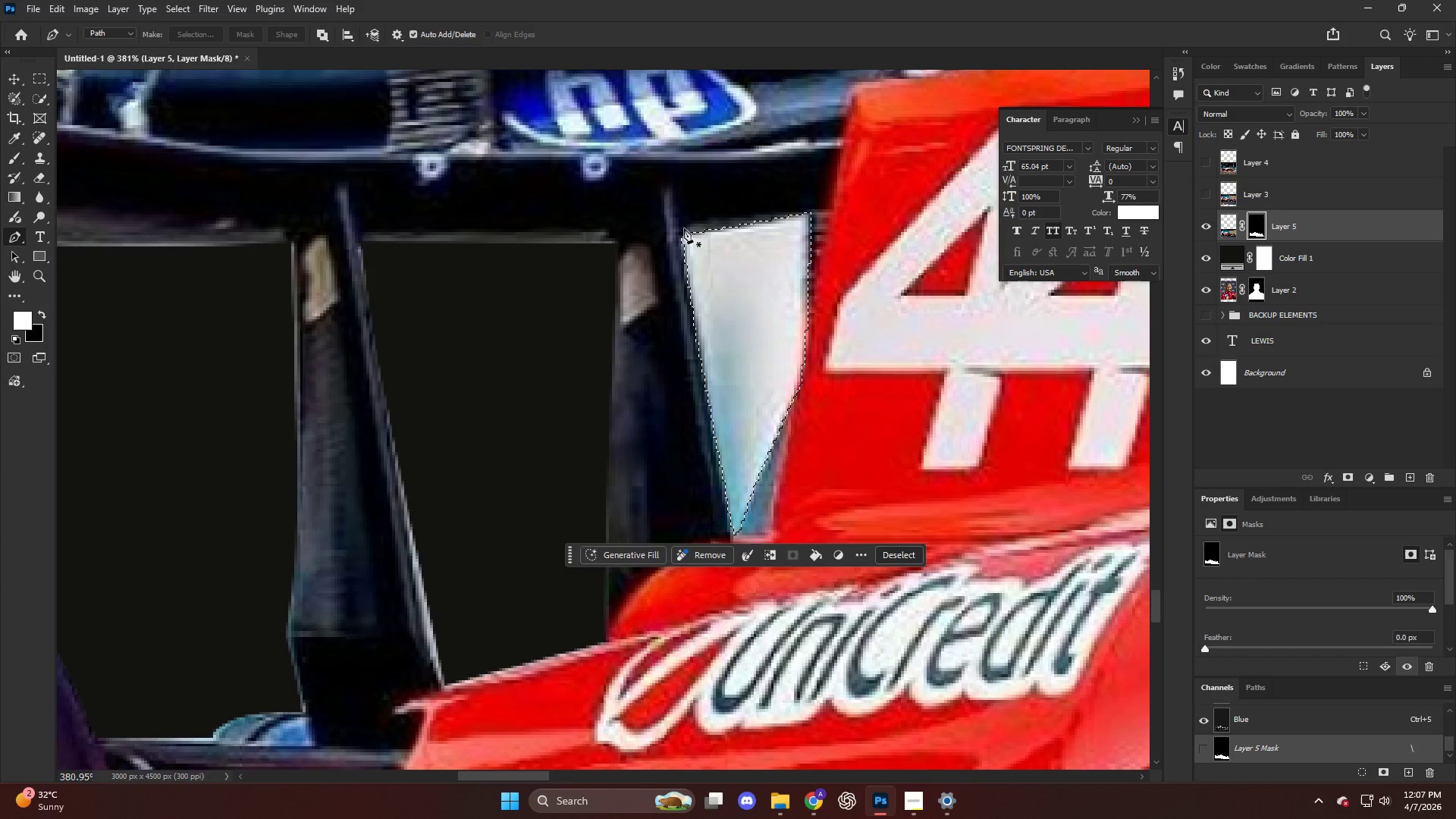 
key(Backspace)
 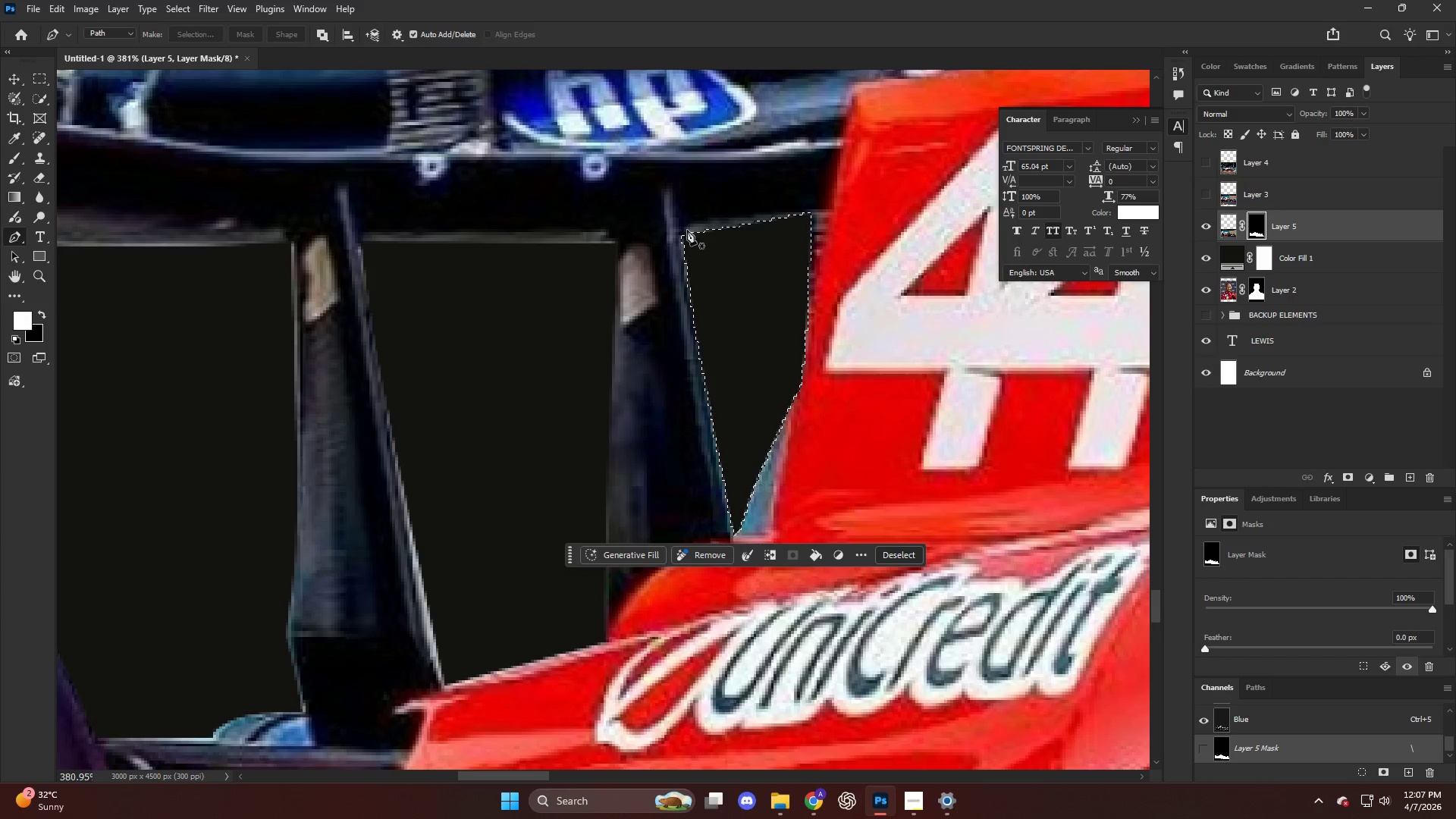 
key(Control+ControlLeft)
 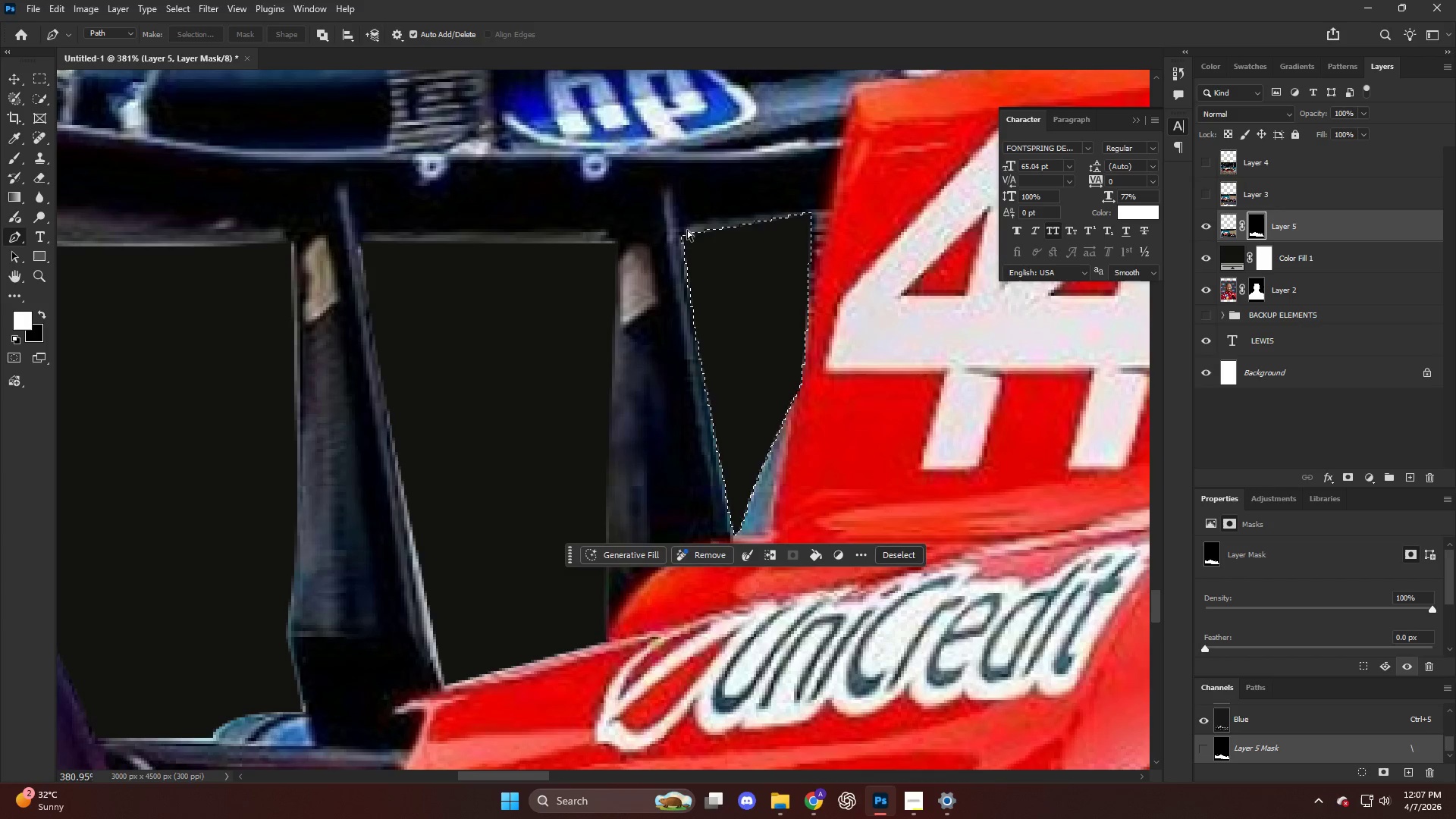 
key(Control+D)
 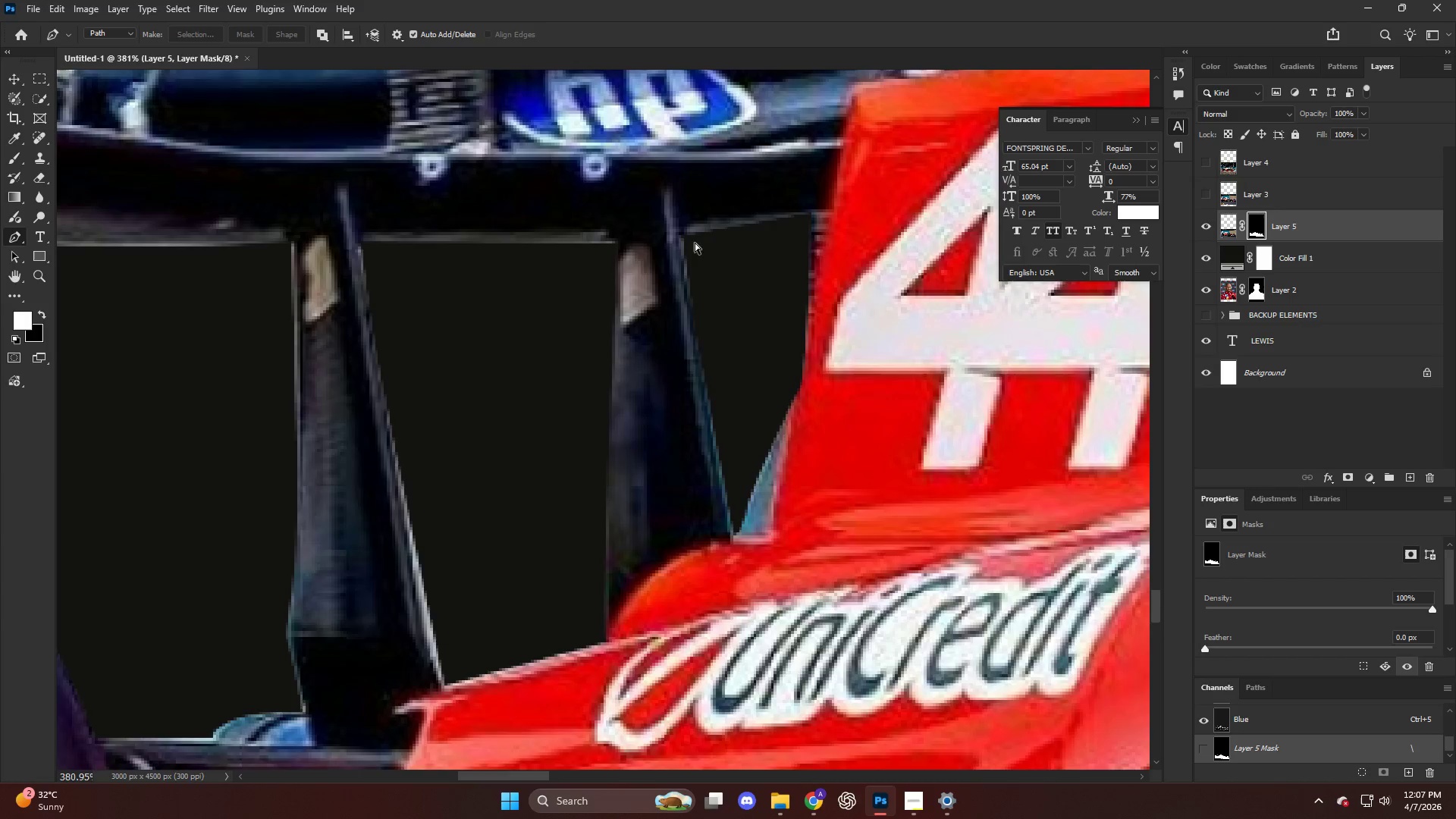 
hold_key(key=AltLeft, duration=0.52)
 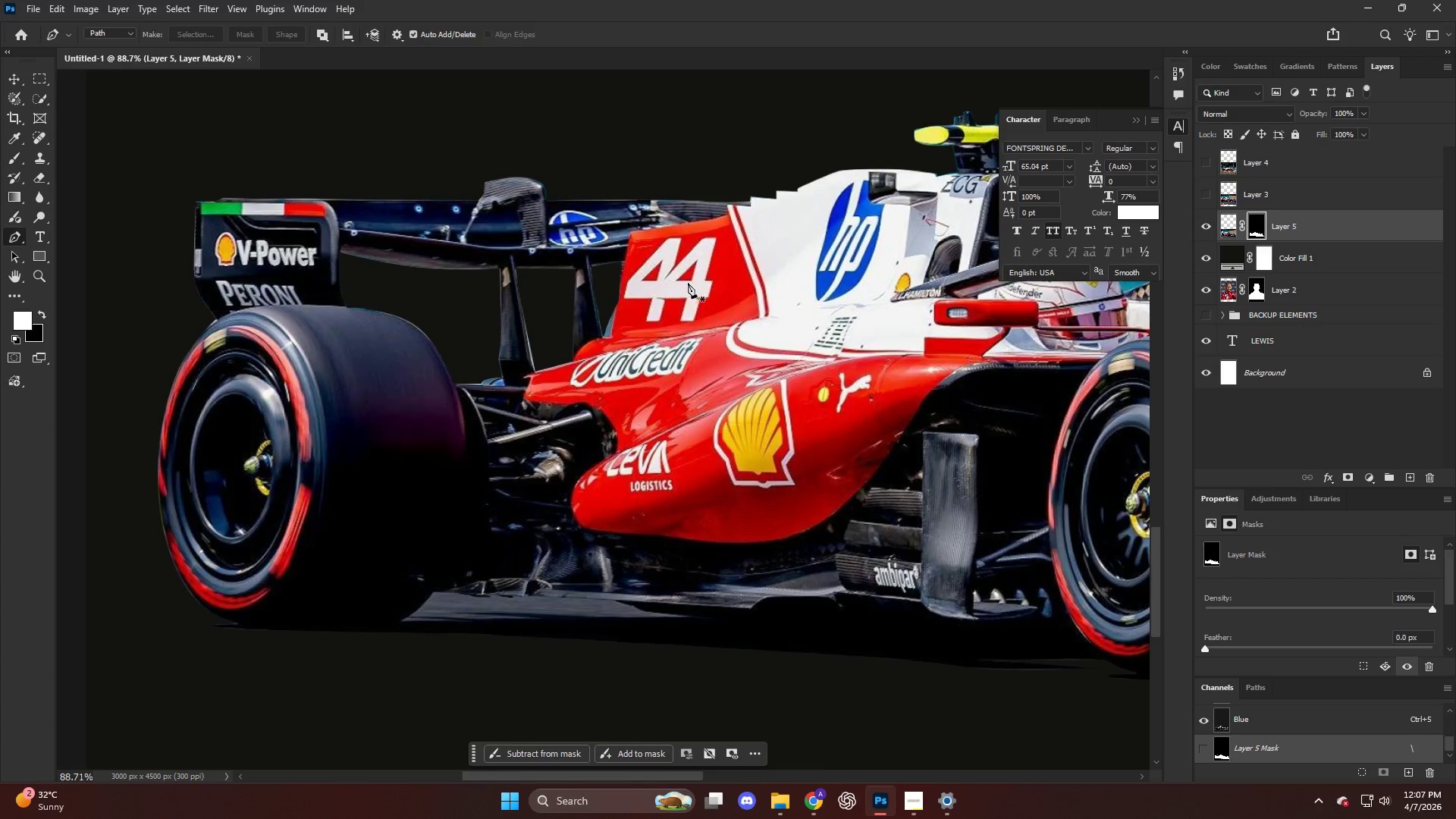 
key(Control+ControlLeft)
 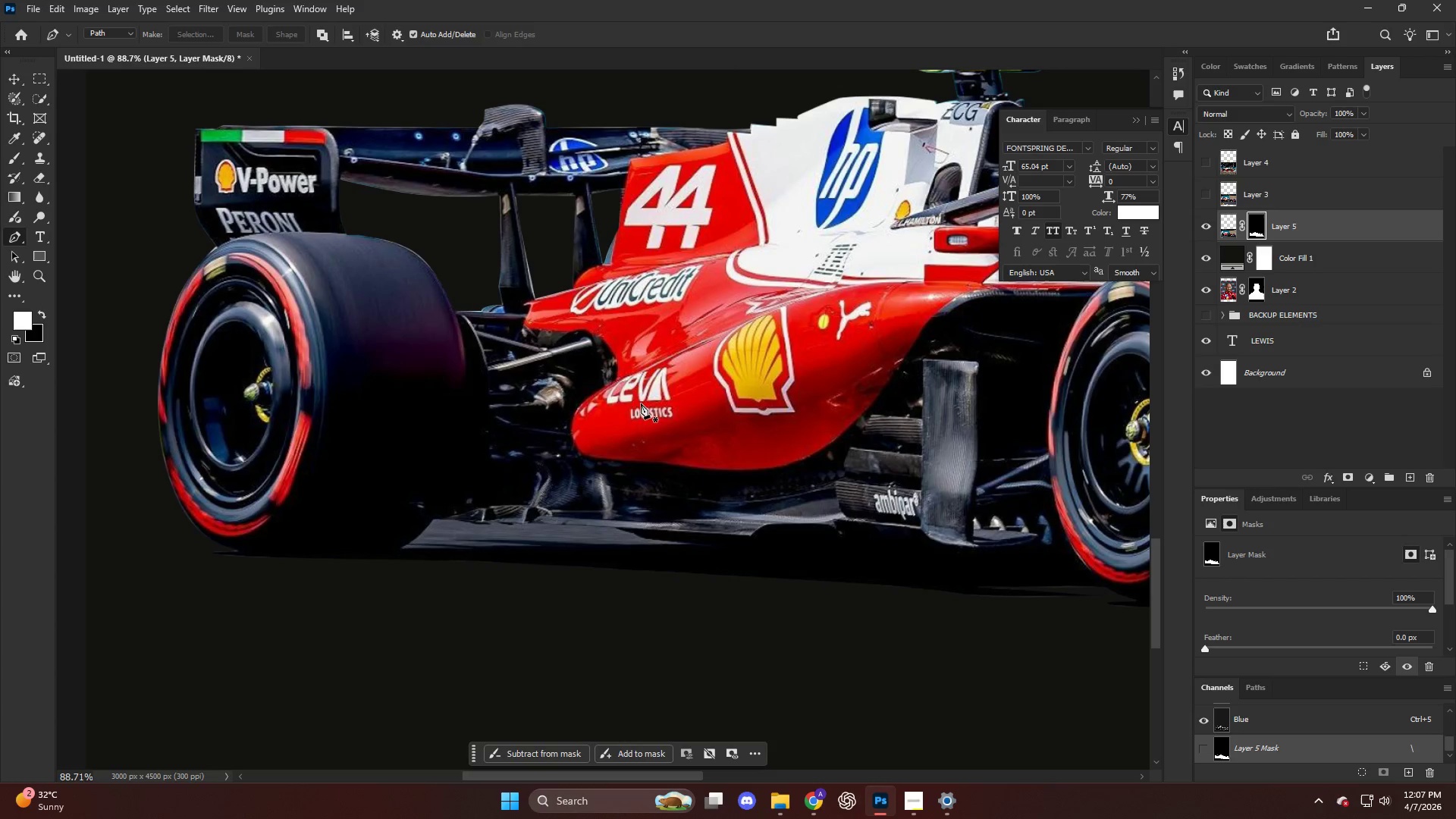 
scroll: coordinate [688, 283], scroll_direction: down, amount: 31.0
 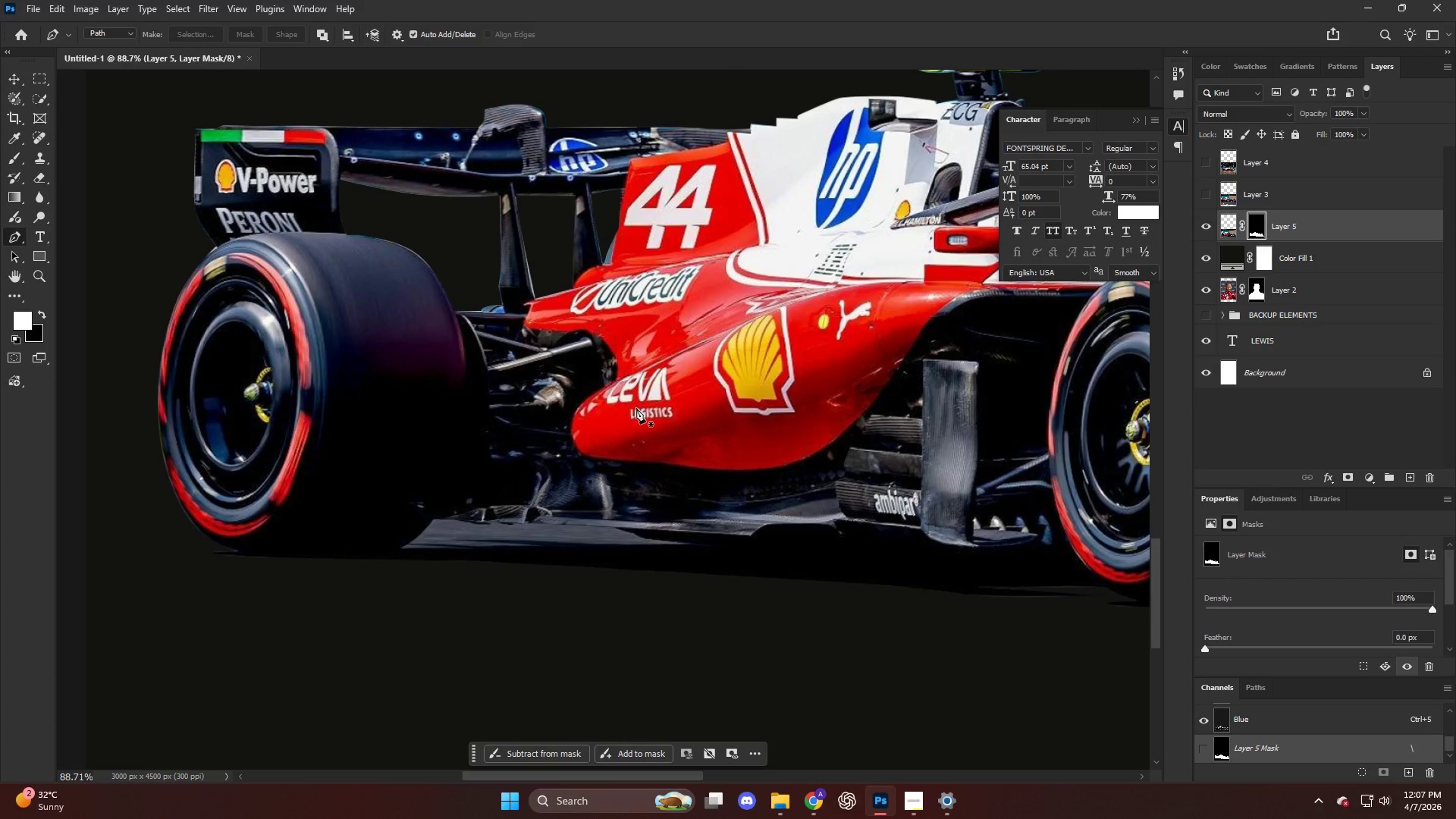 
hold_key(key=AltLeft, duration=0.77)
scroll: coordinate [453, 459], scroll_direction: up, amount: 9.0
 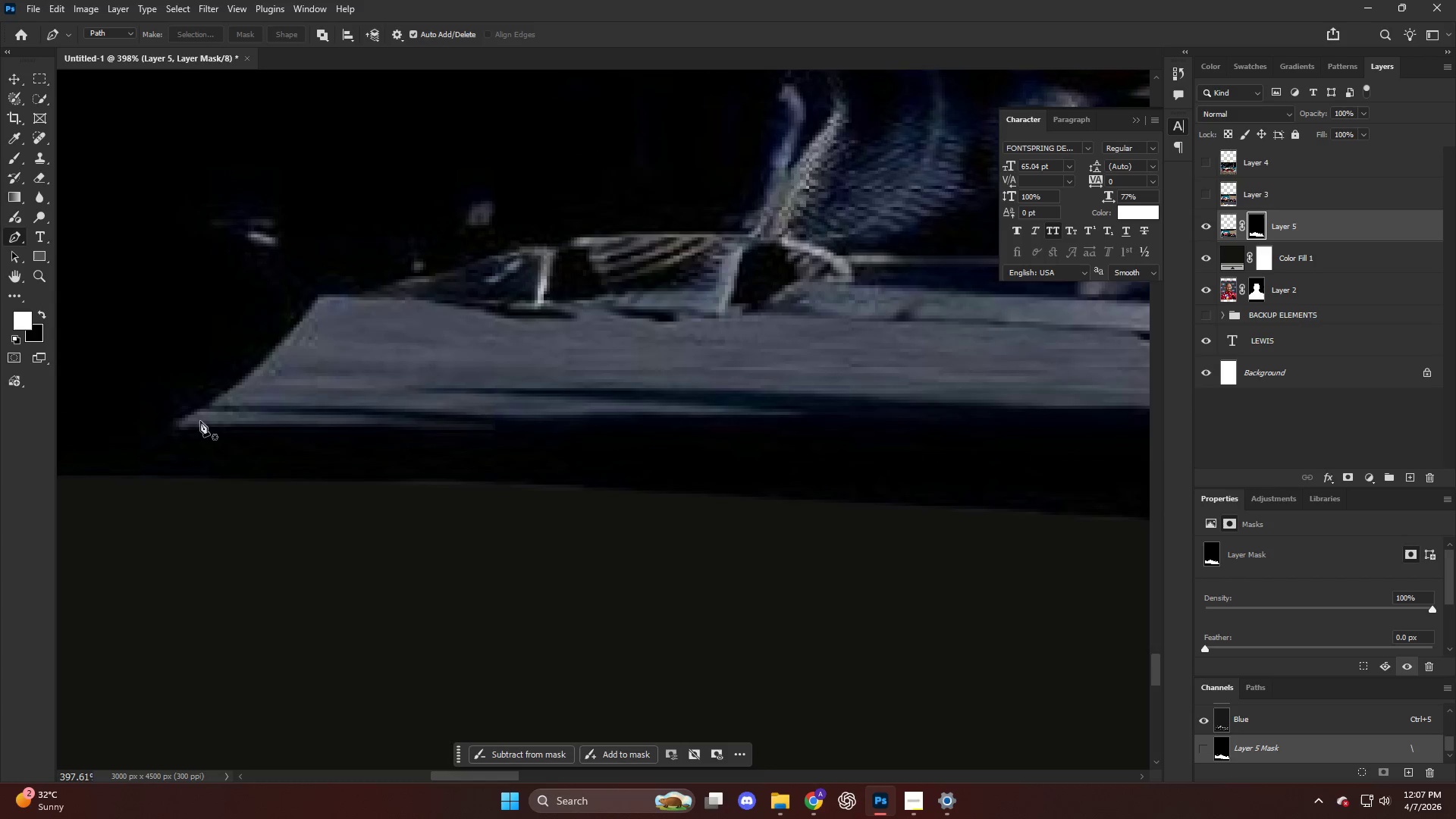 
left_click([178, 425])
 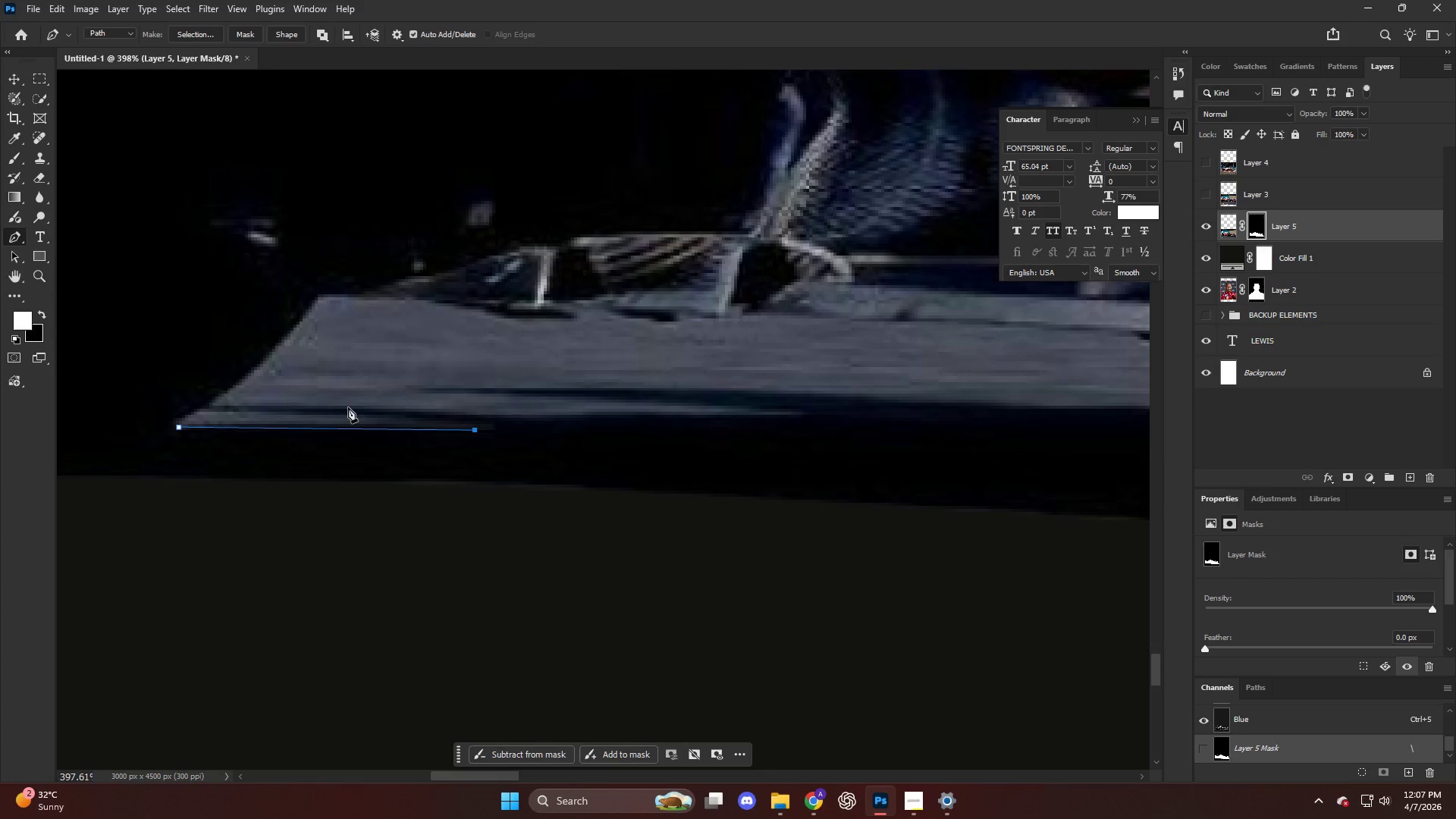 
left_click_drag(start_coordinate=[249, 411], to_coordinate=[190, 413])
 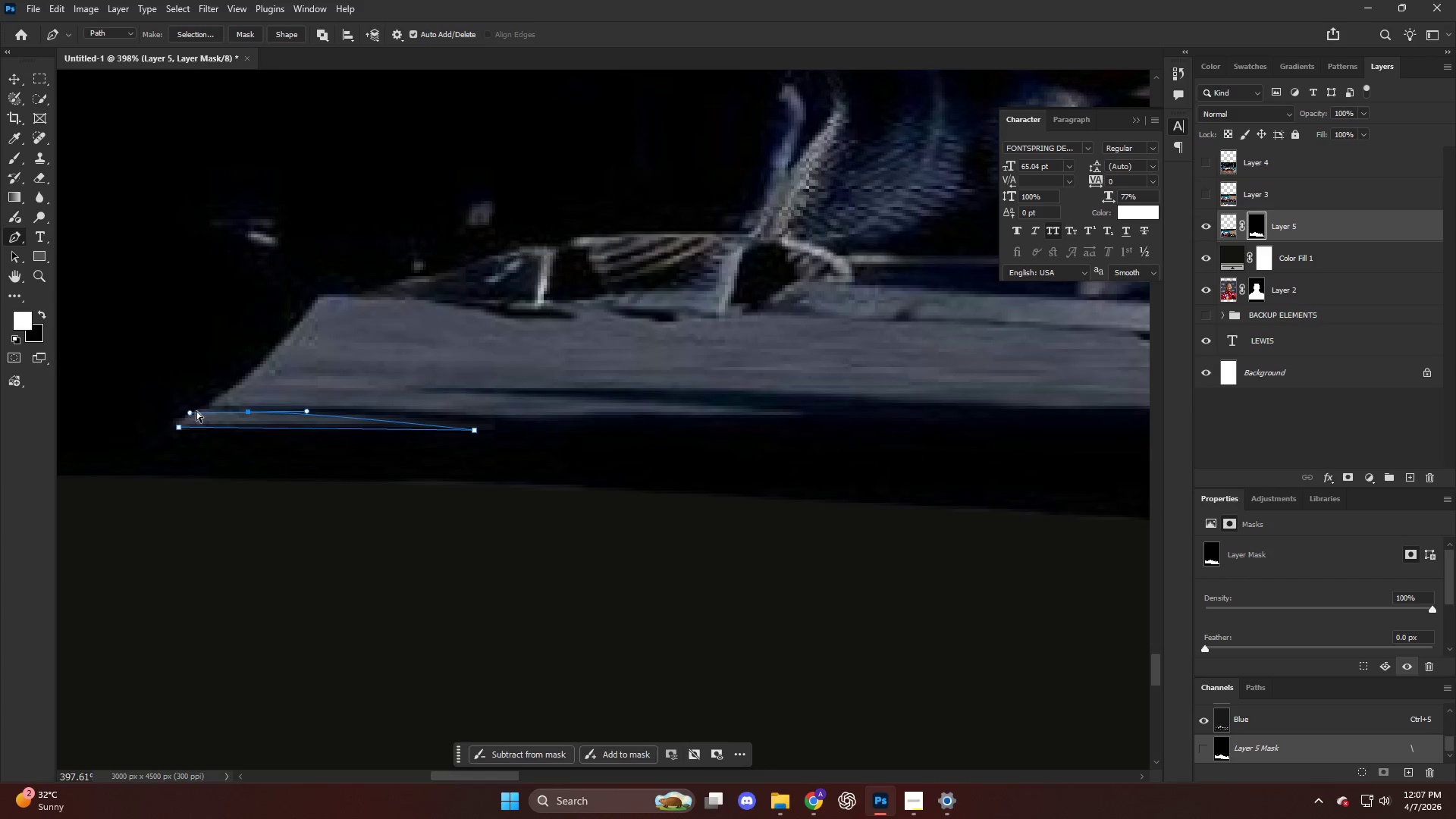 
key(Control+Shift+NumpadEnter)
 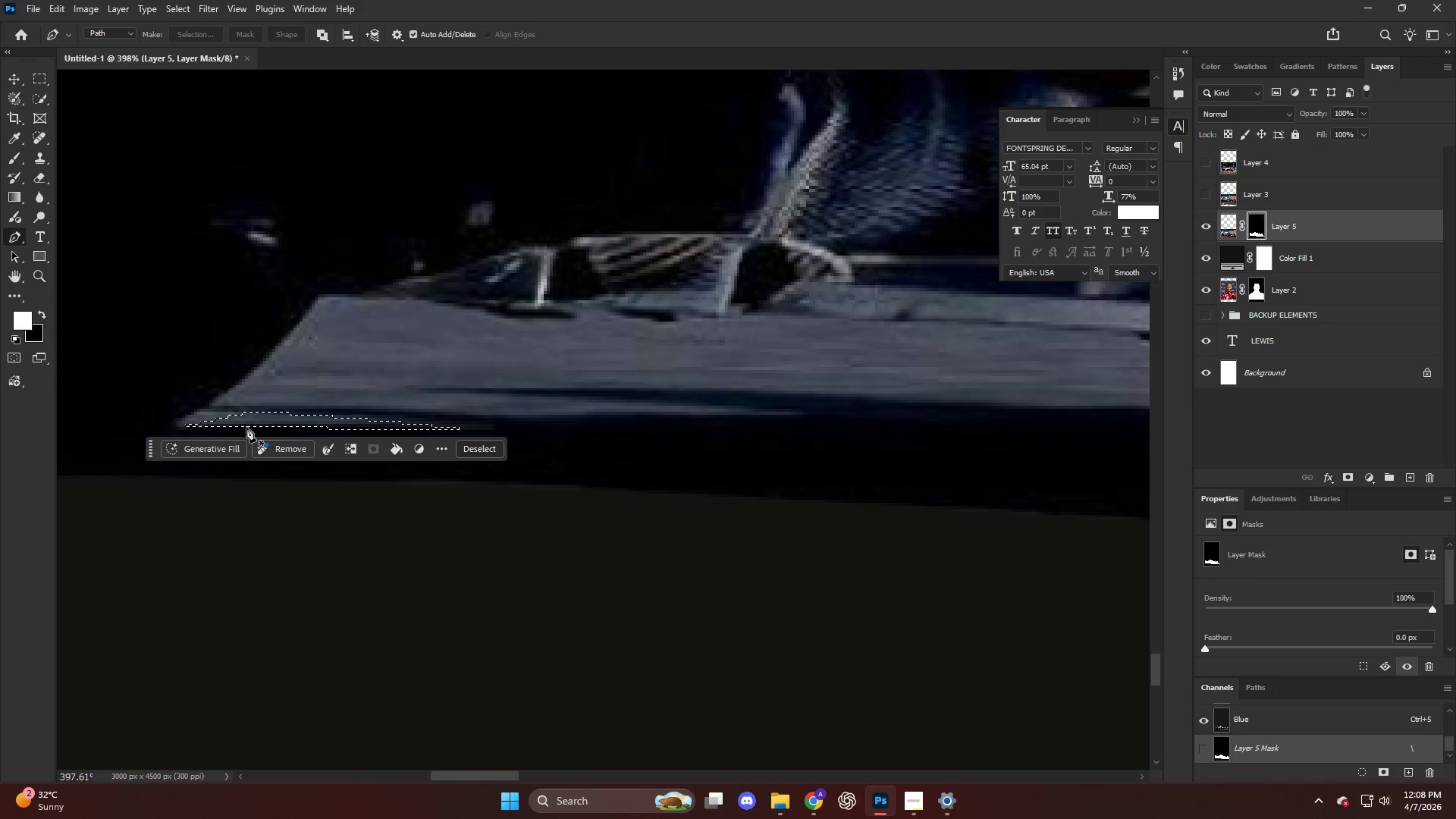 
key(Control+ControlLeft)
 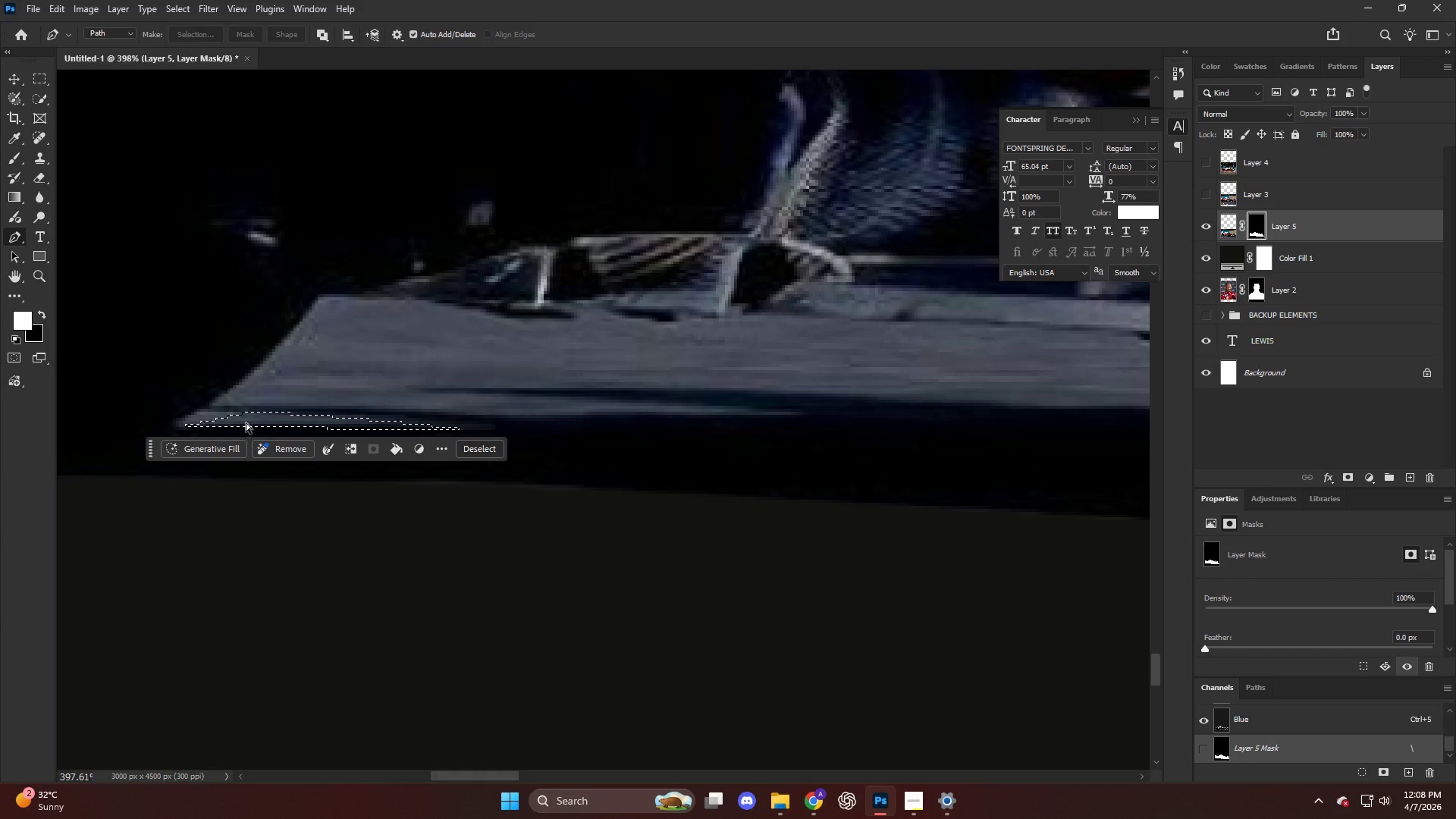 
key(Control+Z)
 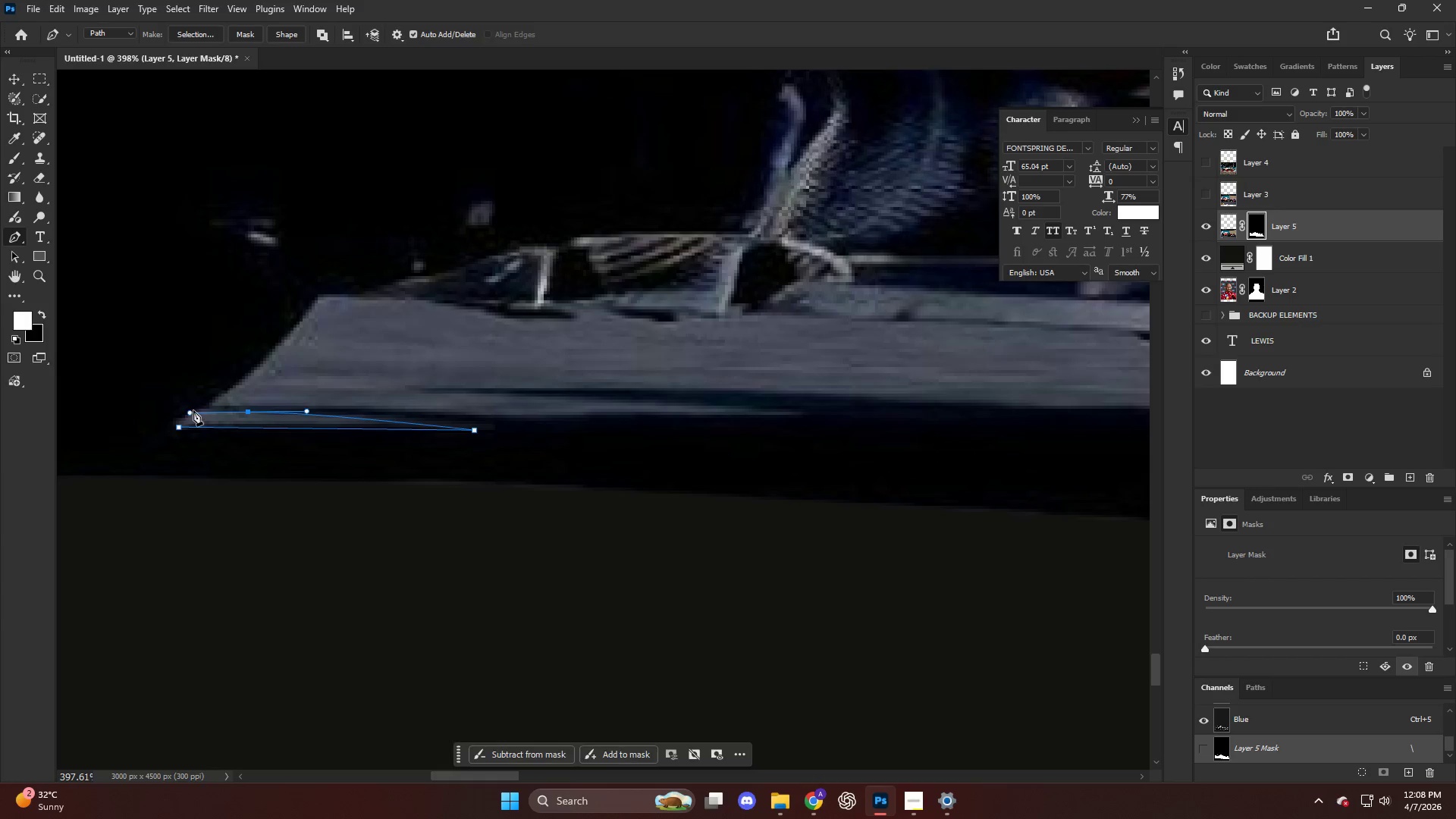 
double_click([170, 424])
 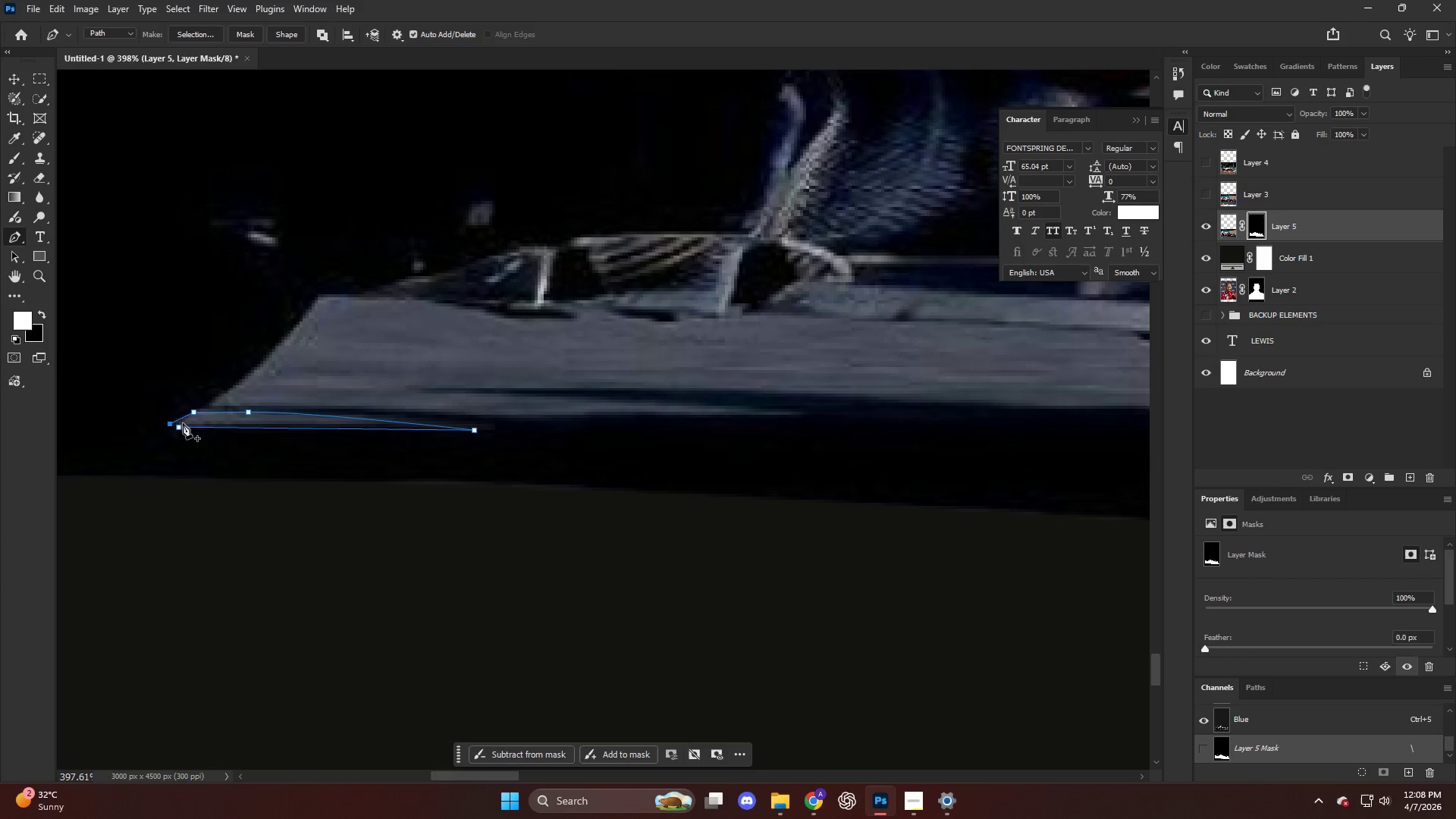 
key(Control+Shift+ShiftLeft)
 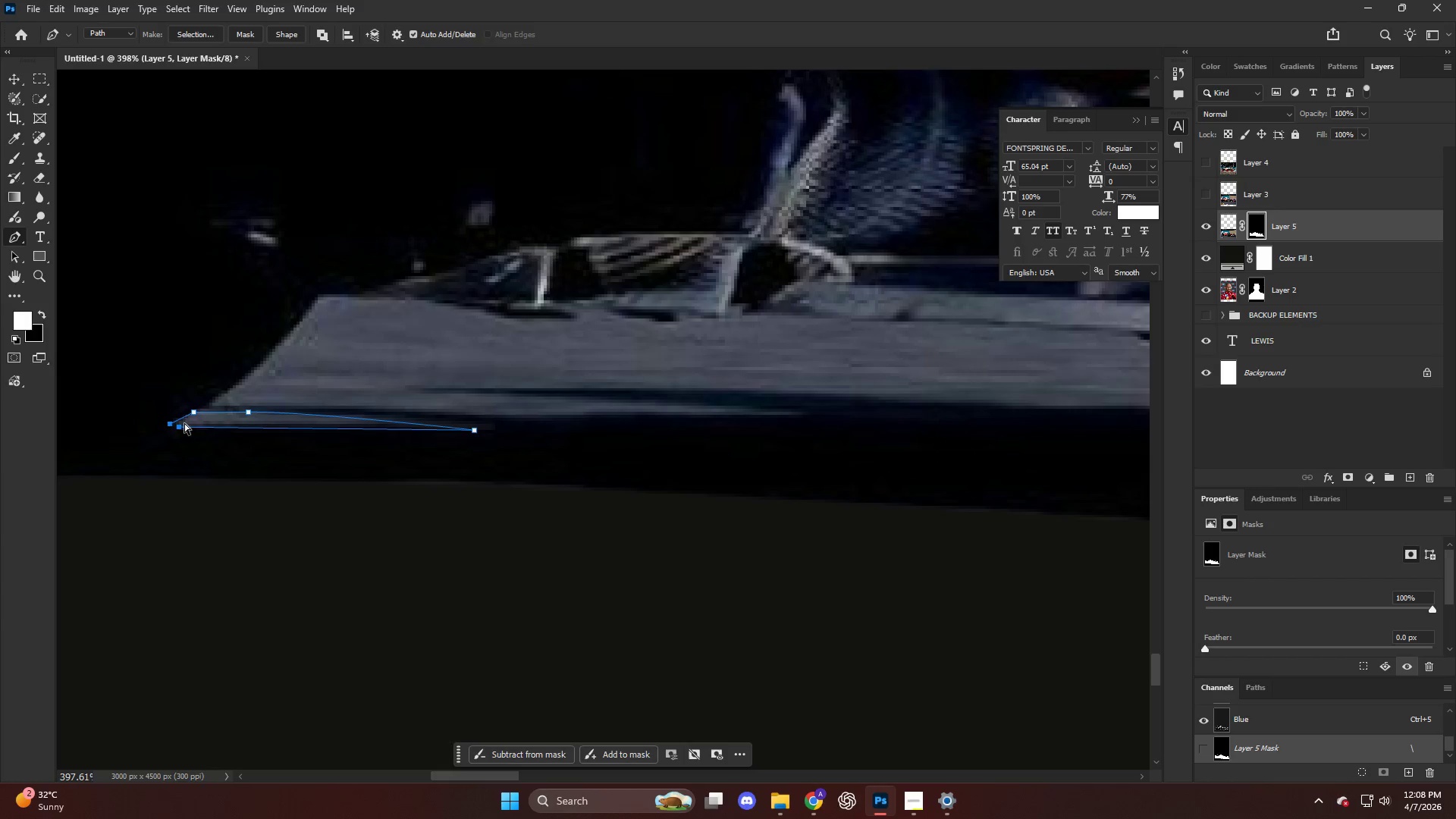 
key(Control+Shift+NumpadEnter)
 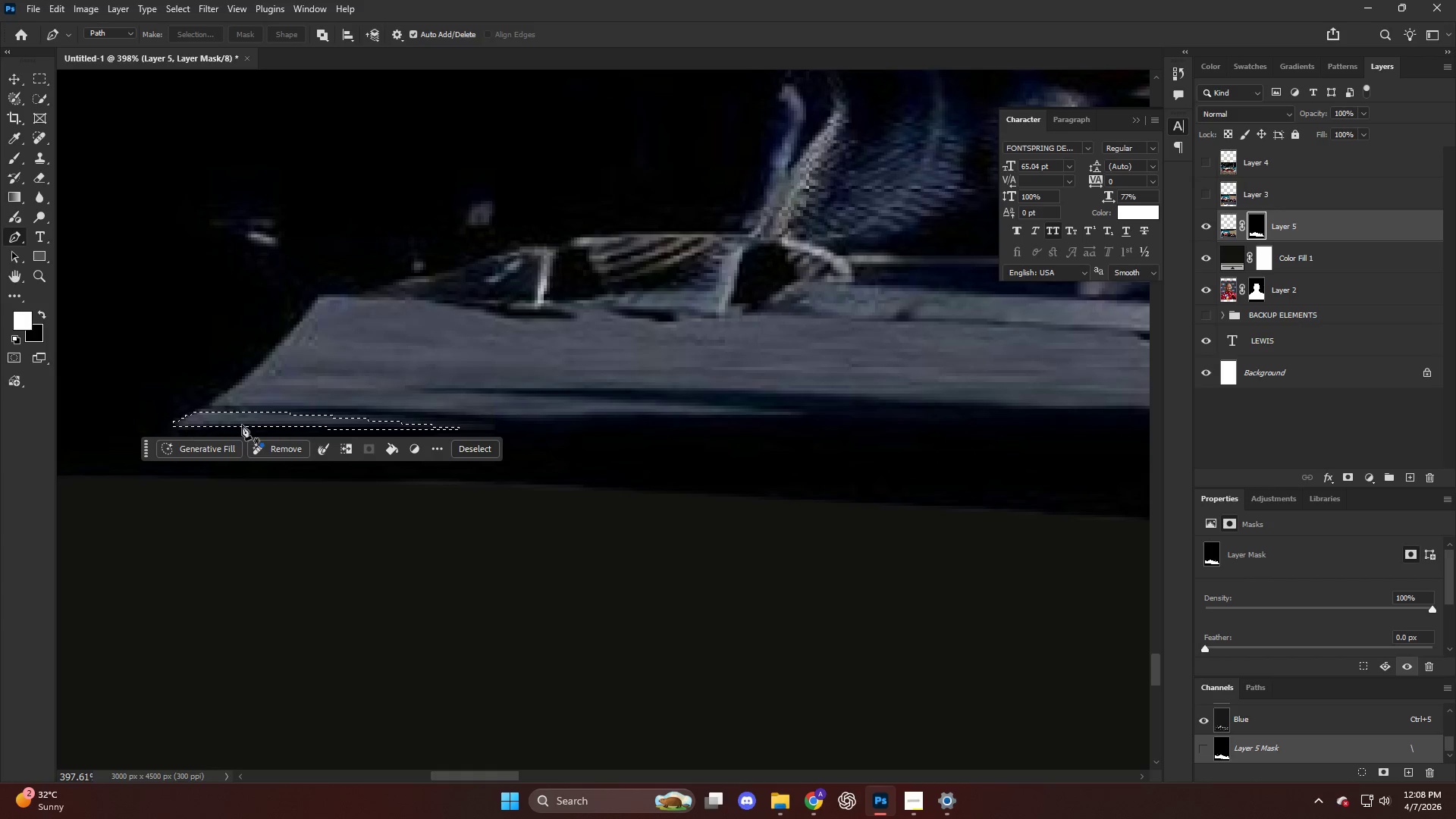 
key(Backspace)
 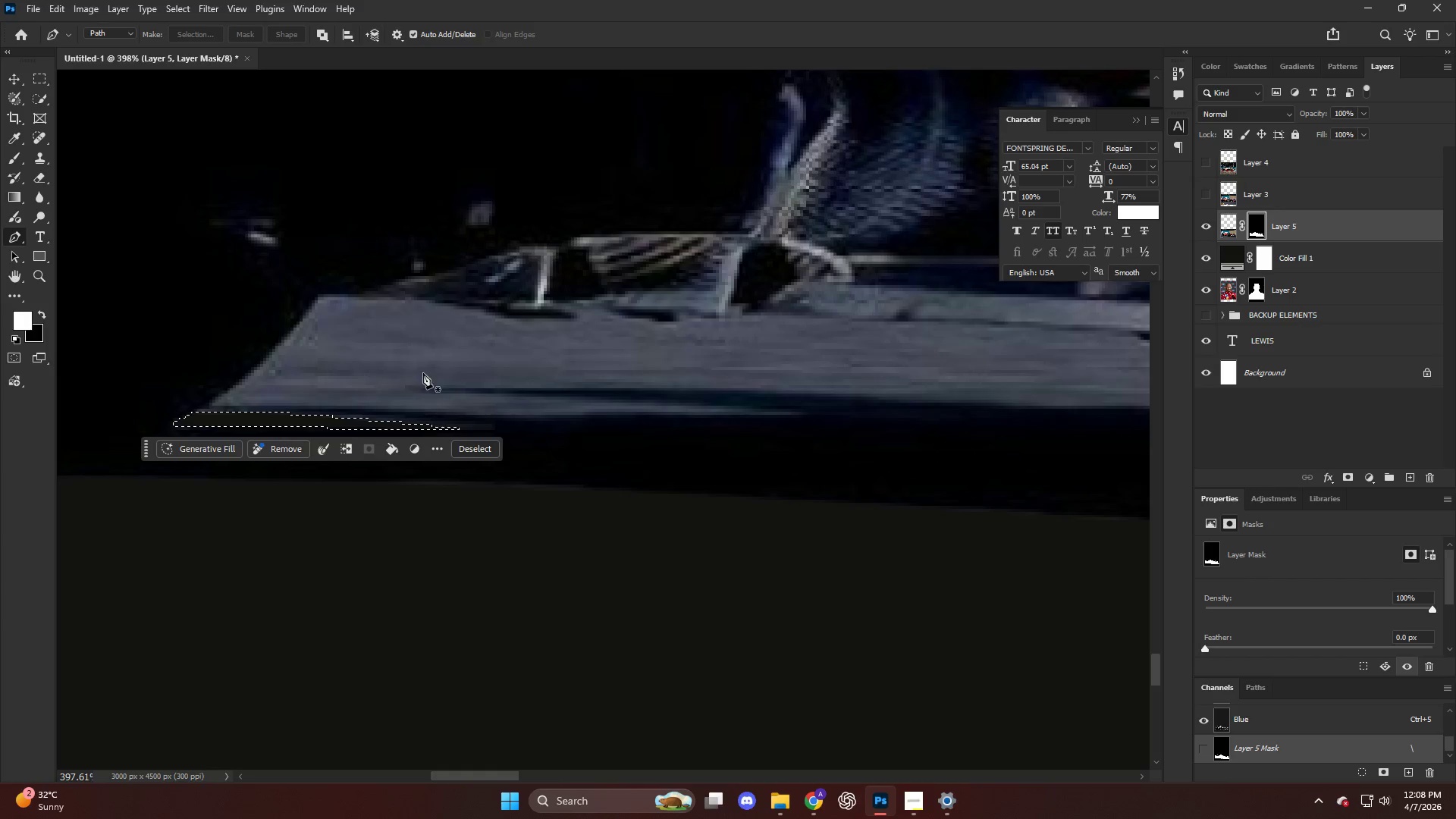 
key(Control+D)
 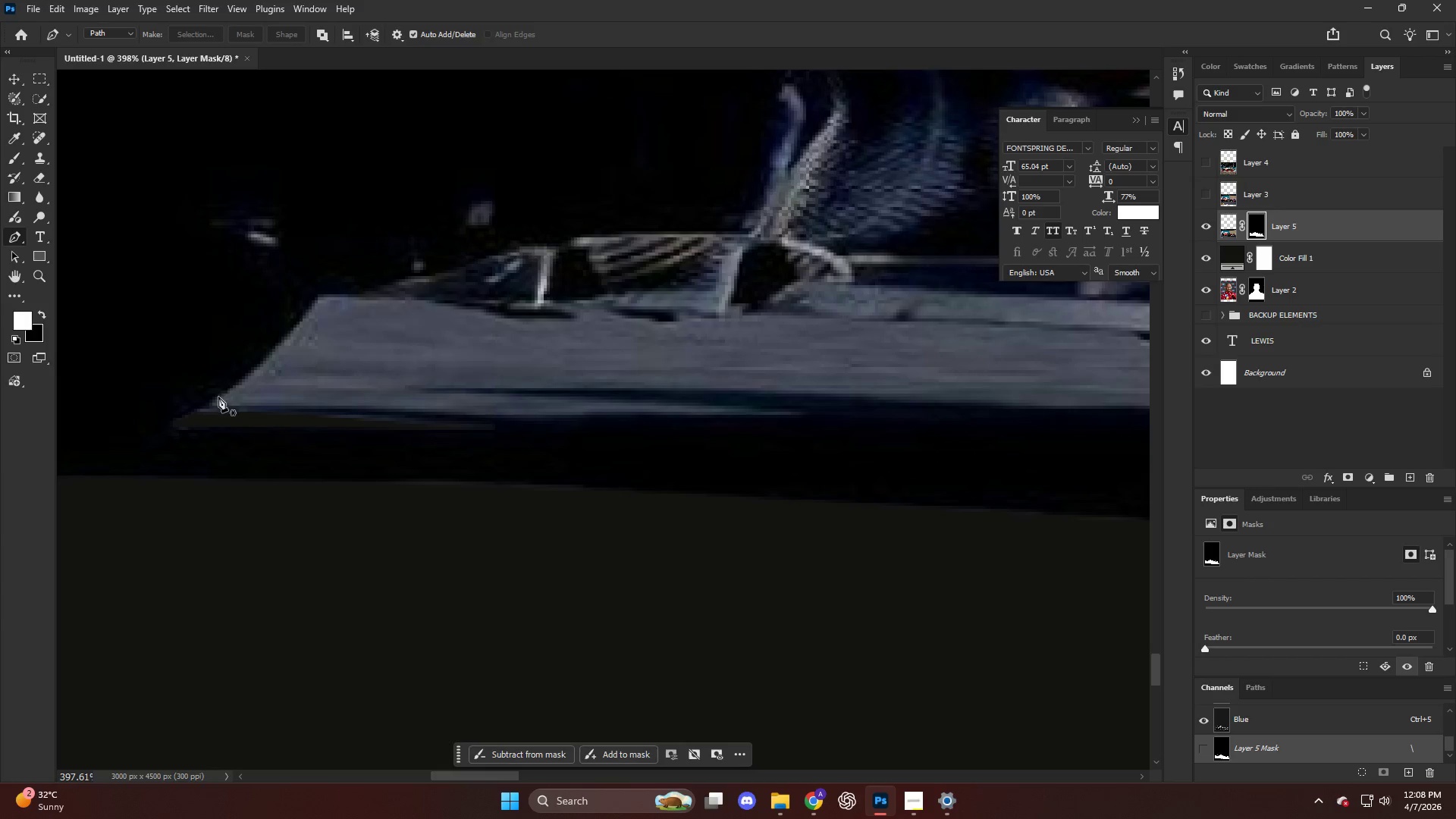 
left_click([213, 401])
 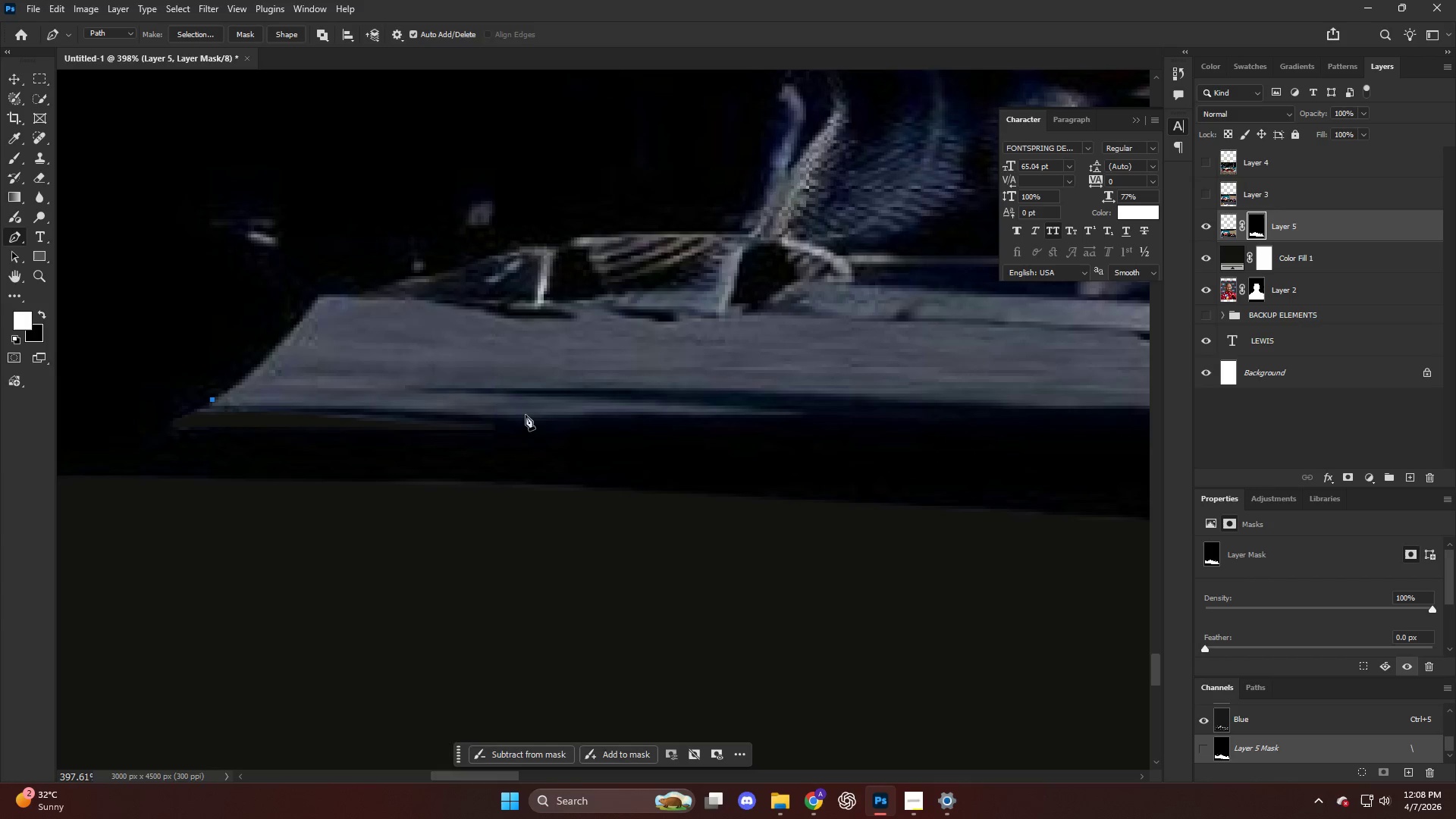 
left_click_drag(start_coordinate=[514, 417], to_coordinate=[546, 417])
 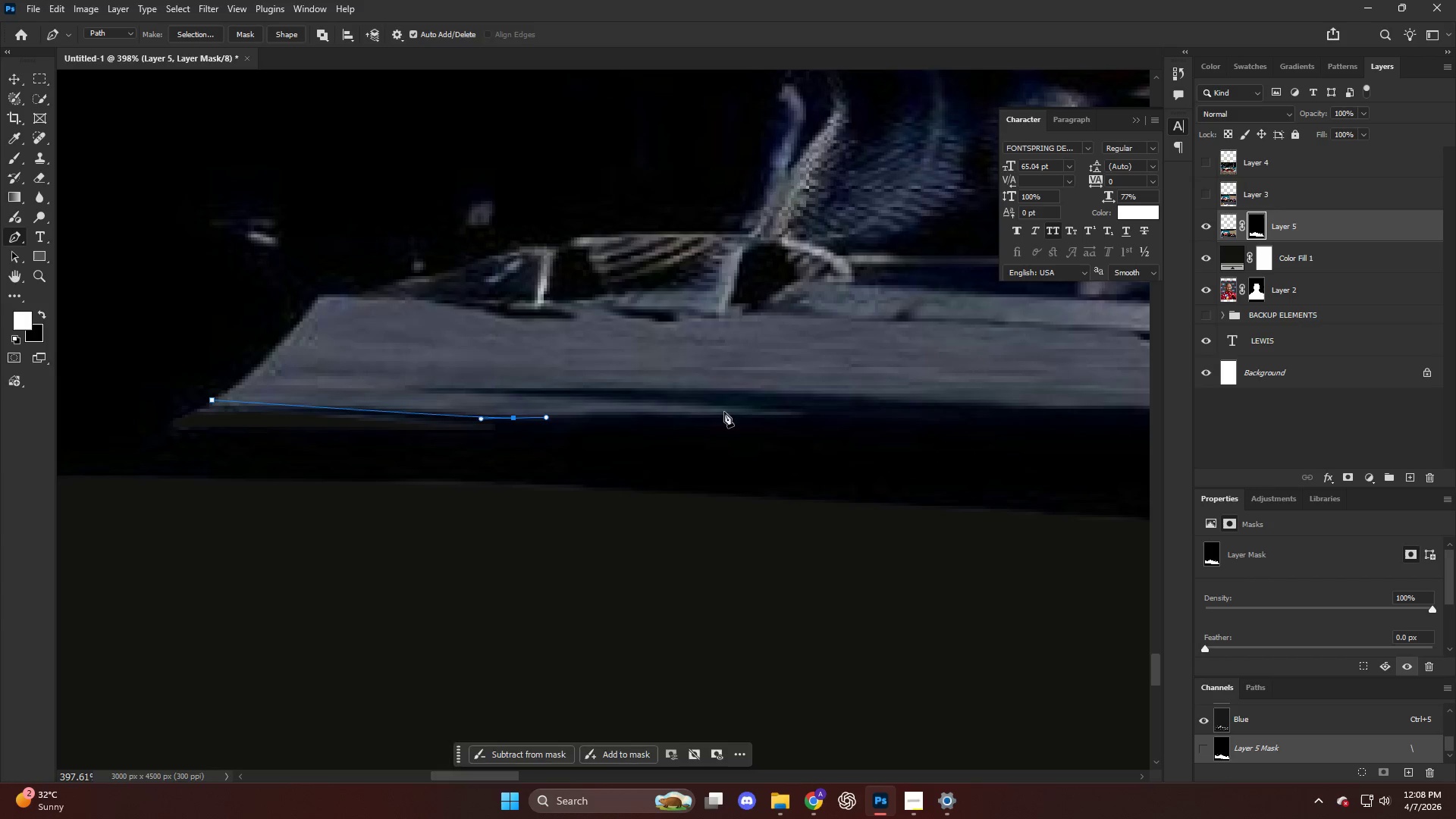 
left_click_drag(start_coordinate=[724, 413], to_coordinate=[746, 415])
 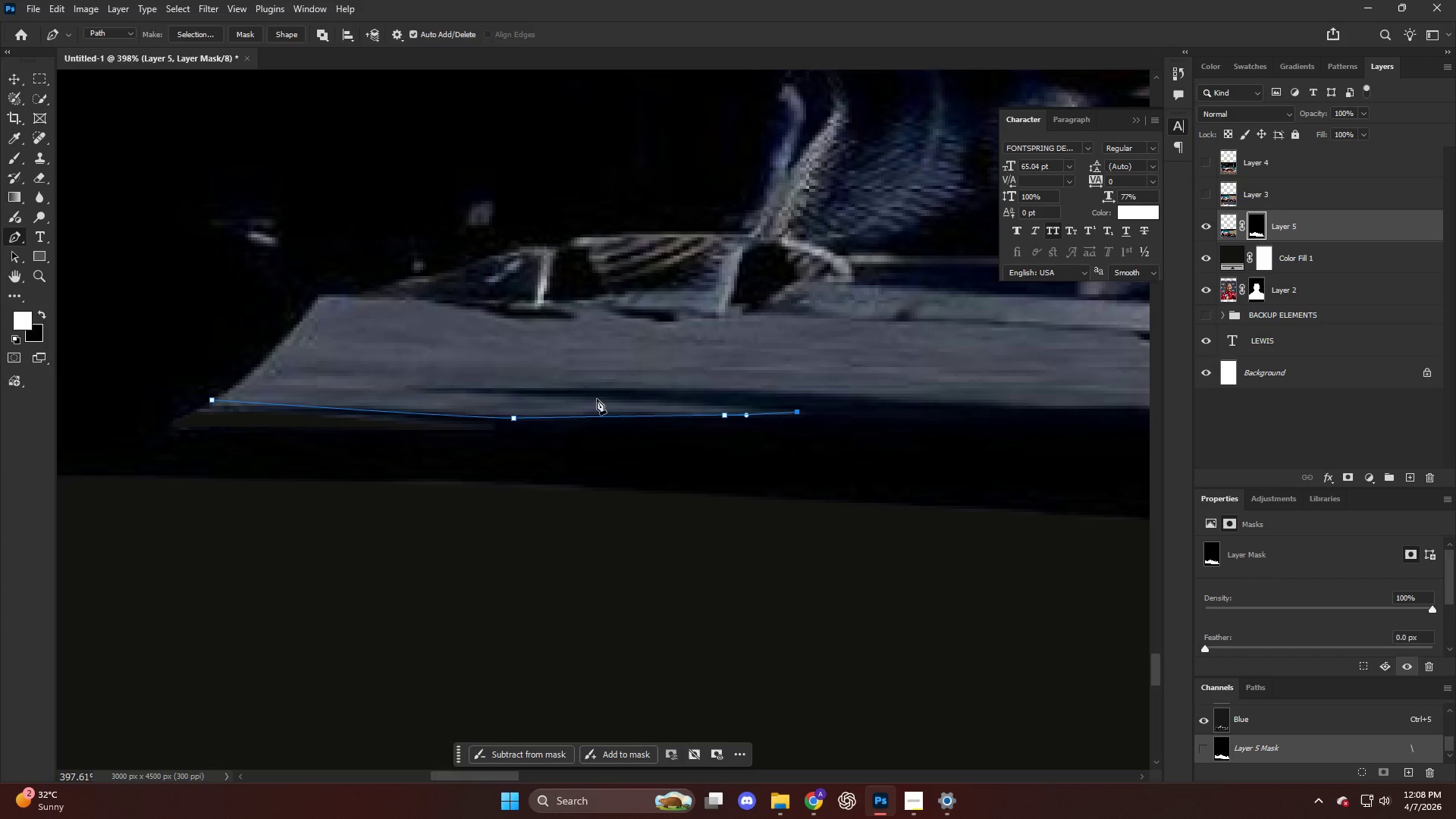 
left_click_drag(start_coordinate=[584, 400], to_coordinate=[519, 403])
 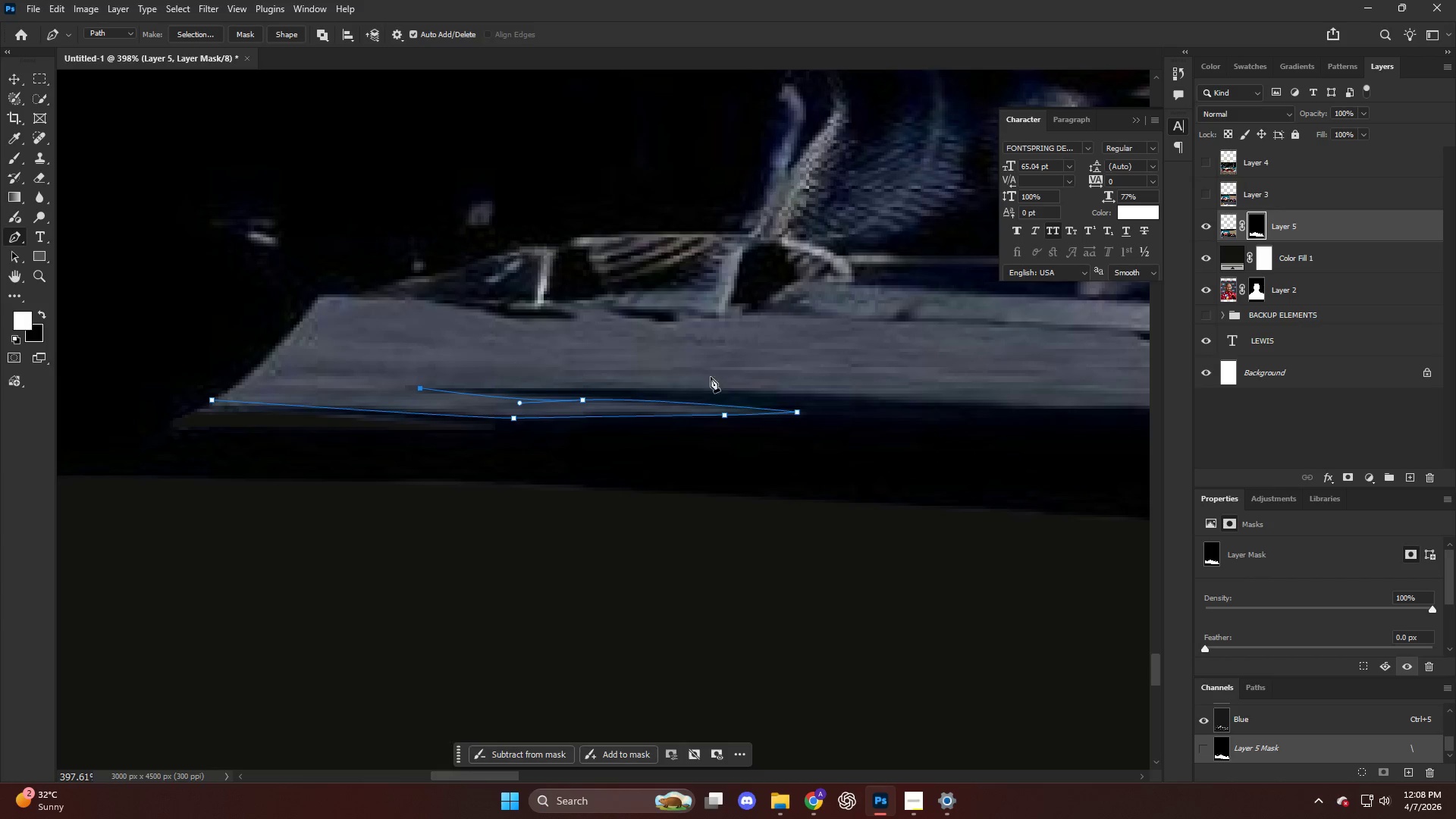 
left_click_drag(start_coordinate=[723, 388], to_coordinate=[778, 391])
 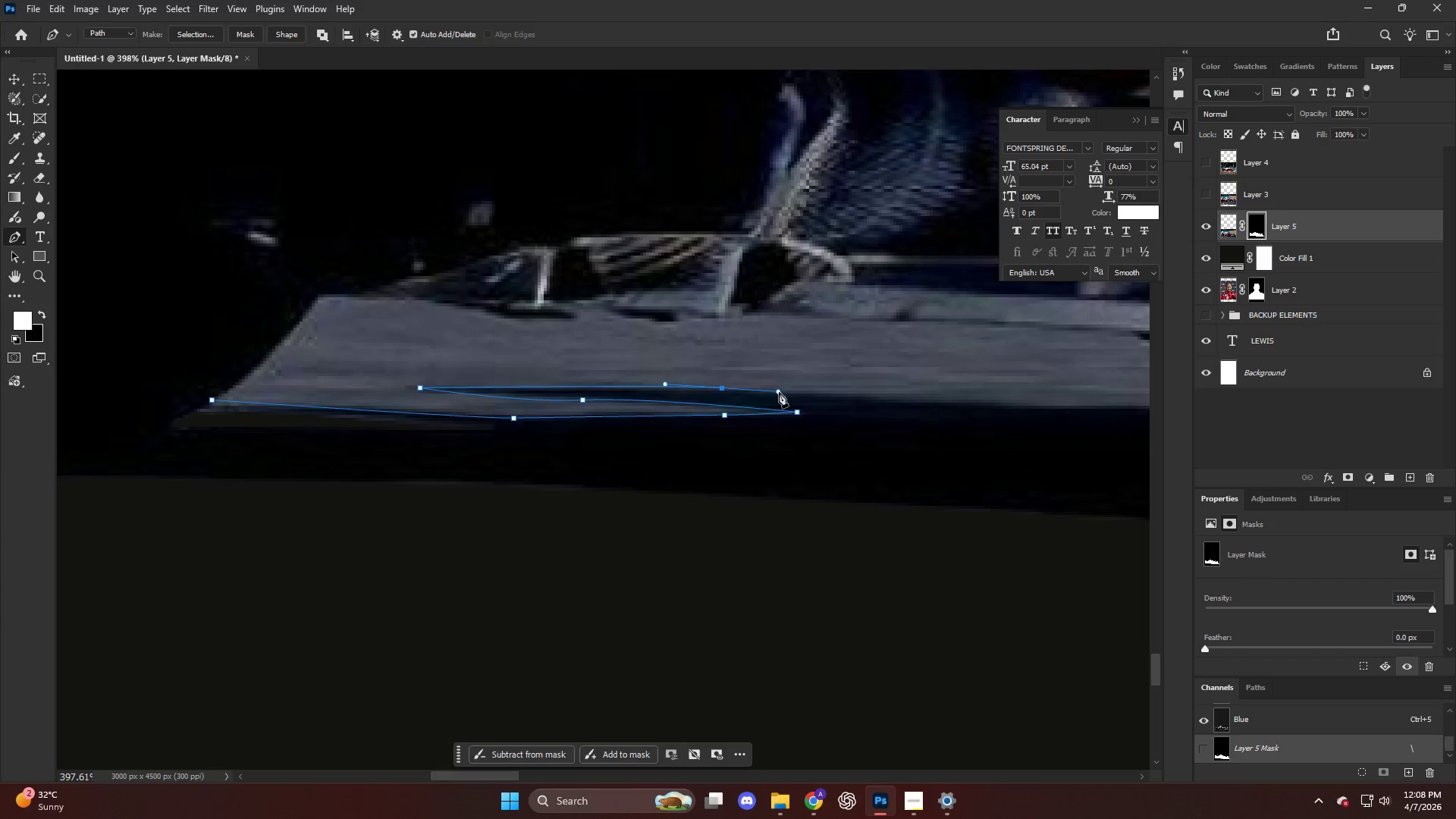 
hold_key(key=ControlLeft, duration=0.66)
scroll: coordinate [764, 403], scroll_direction: down, amount: 20.0
 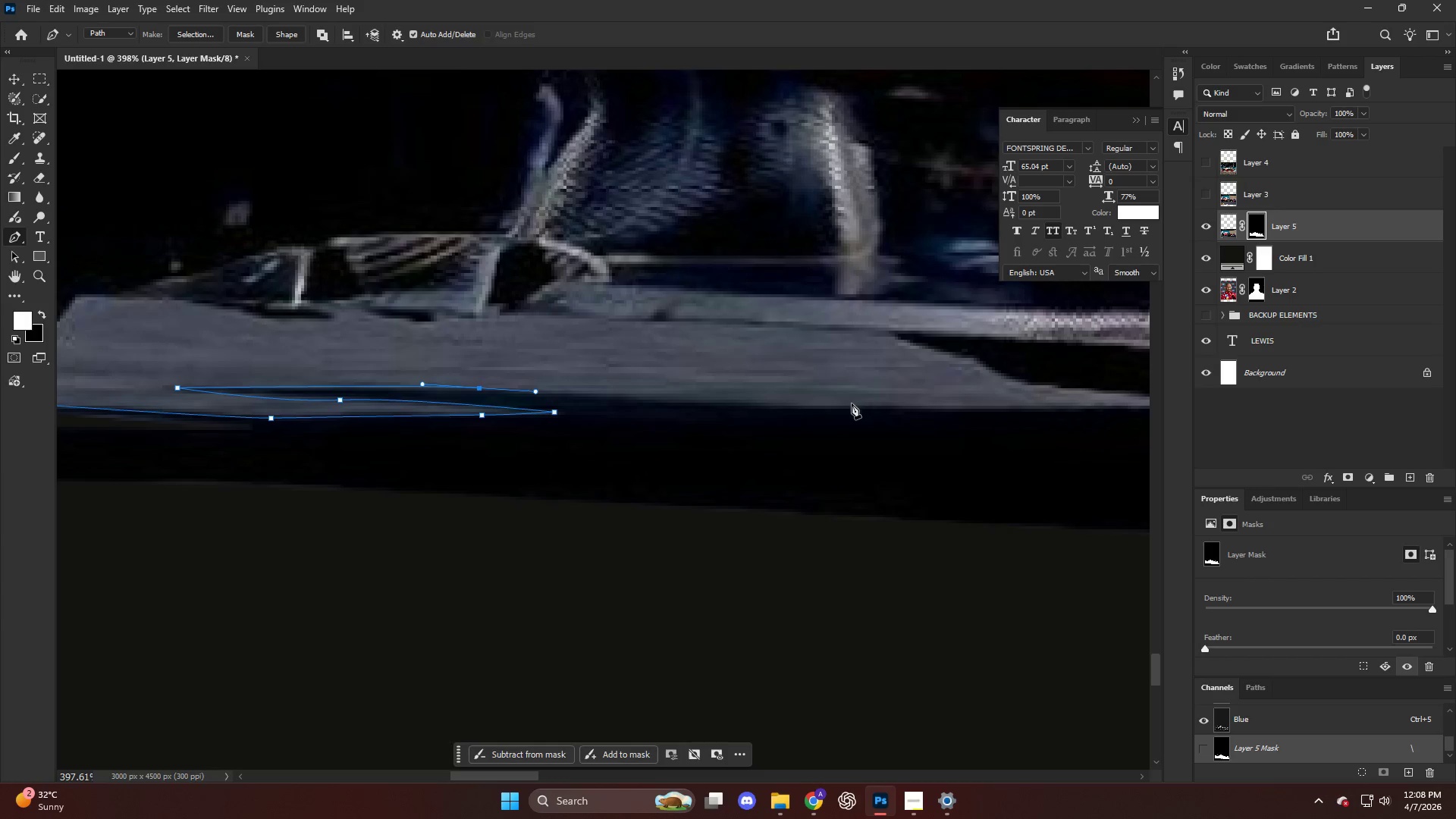 
left_click_drag(start_coordinate=[865, 406], to_coordinate=[943, 408])
 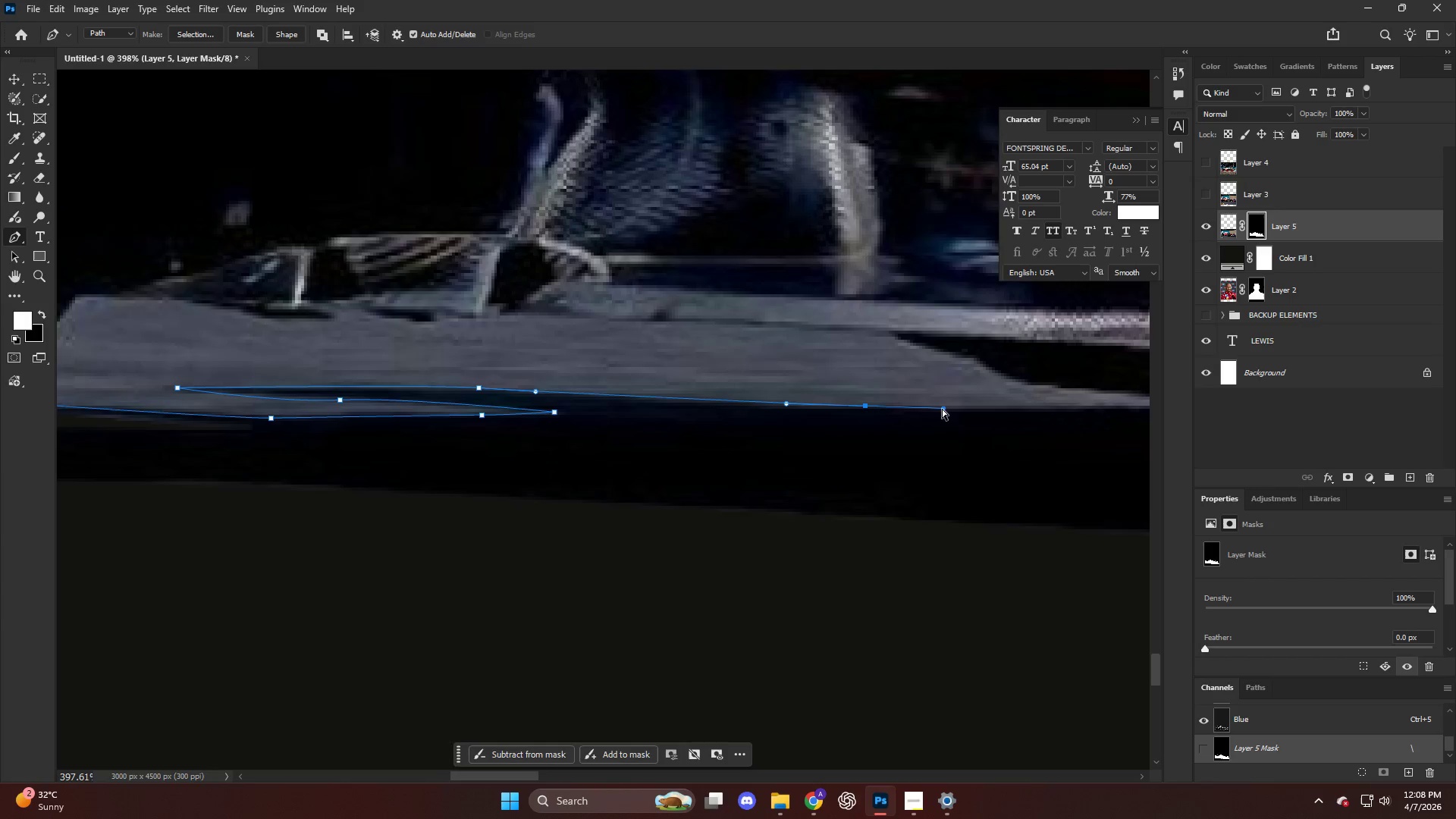 
hold_key(key=ControlLeft, duration=0.42)
scroll: coordinate [969, 419], scroll_direction: down, amount: 13.0
 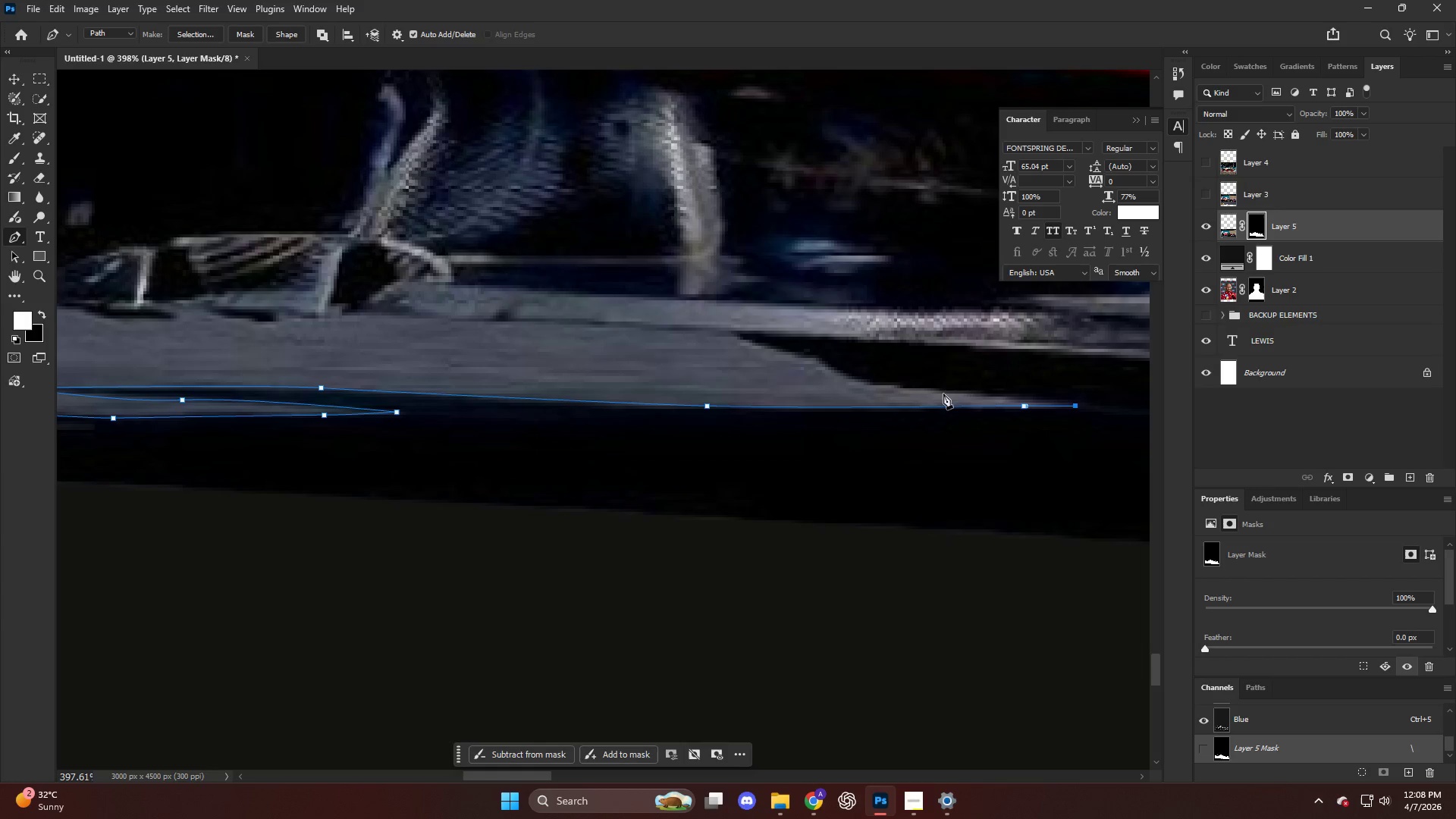 
left_click_drag(start_coordinate=[942, 388], to_coordinate=[906, 388])
 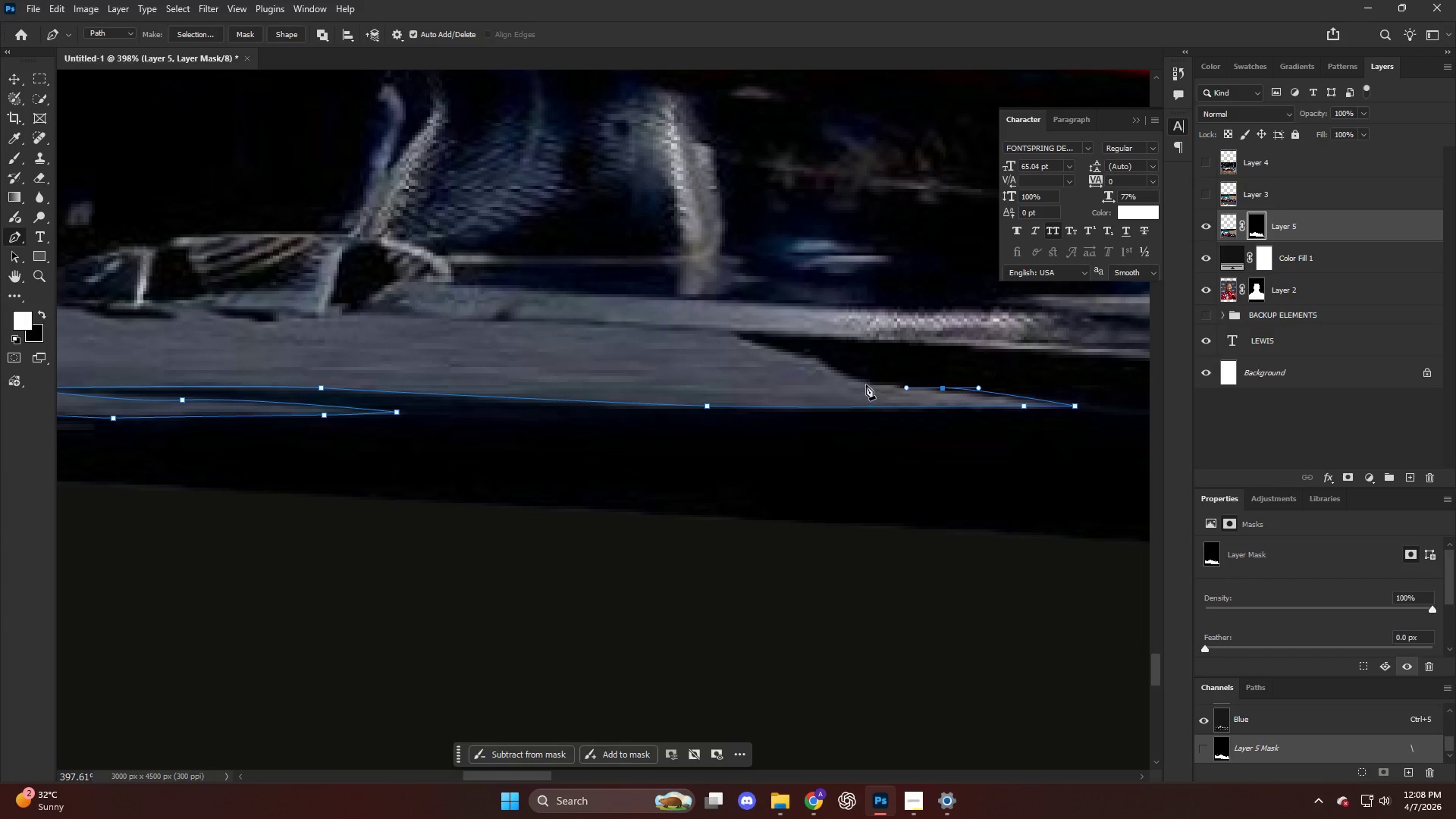 
left_click_drag(start_coordinate=[866, 384], to_coordinate=[844, 378])
 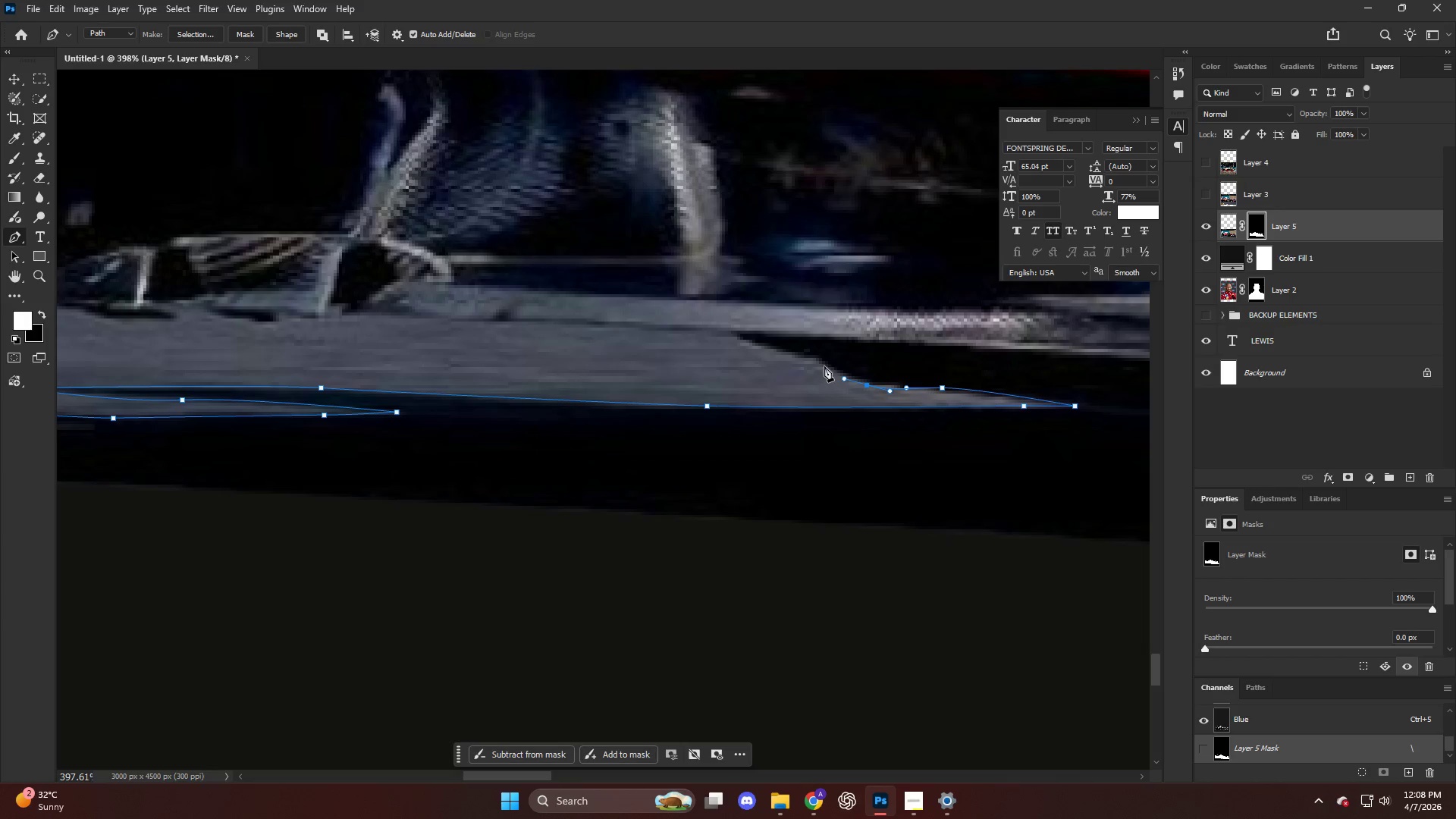 
left_click_drag(start_coordinate=[824, 362], to_coordinate=[811, 357])
 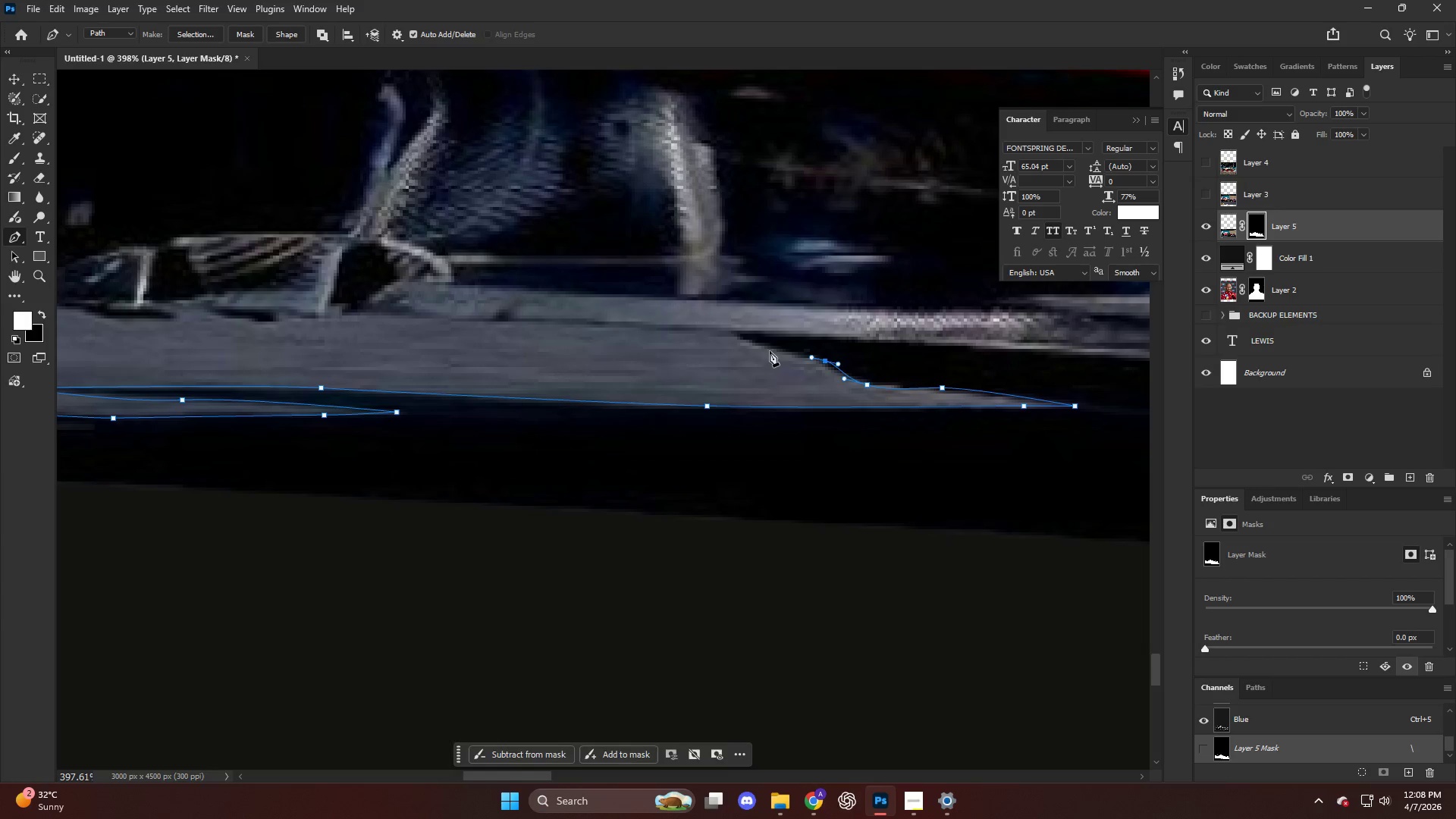 
left_click_drag(start_coordinate=[767, 350], to_coordinate=[759, 345])
 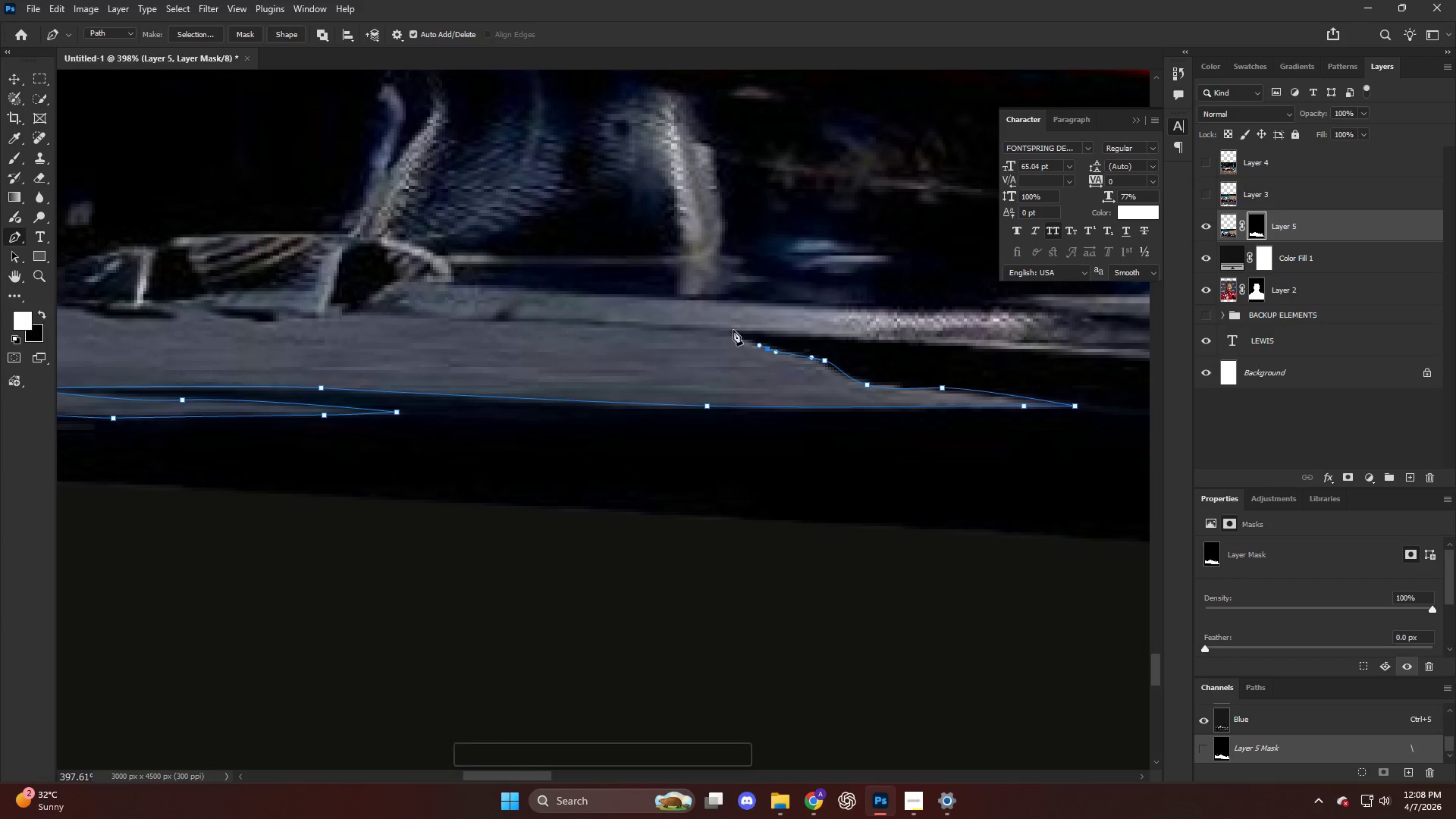 
key(Alt+AltLeft)
 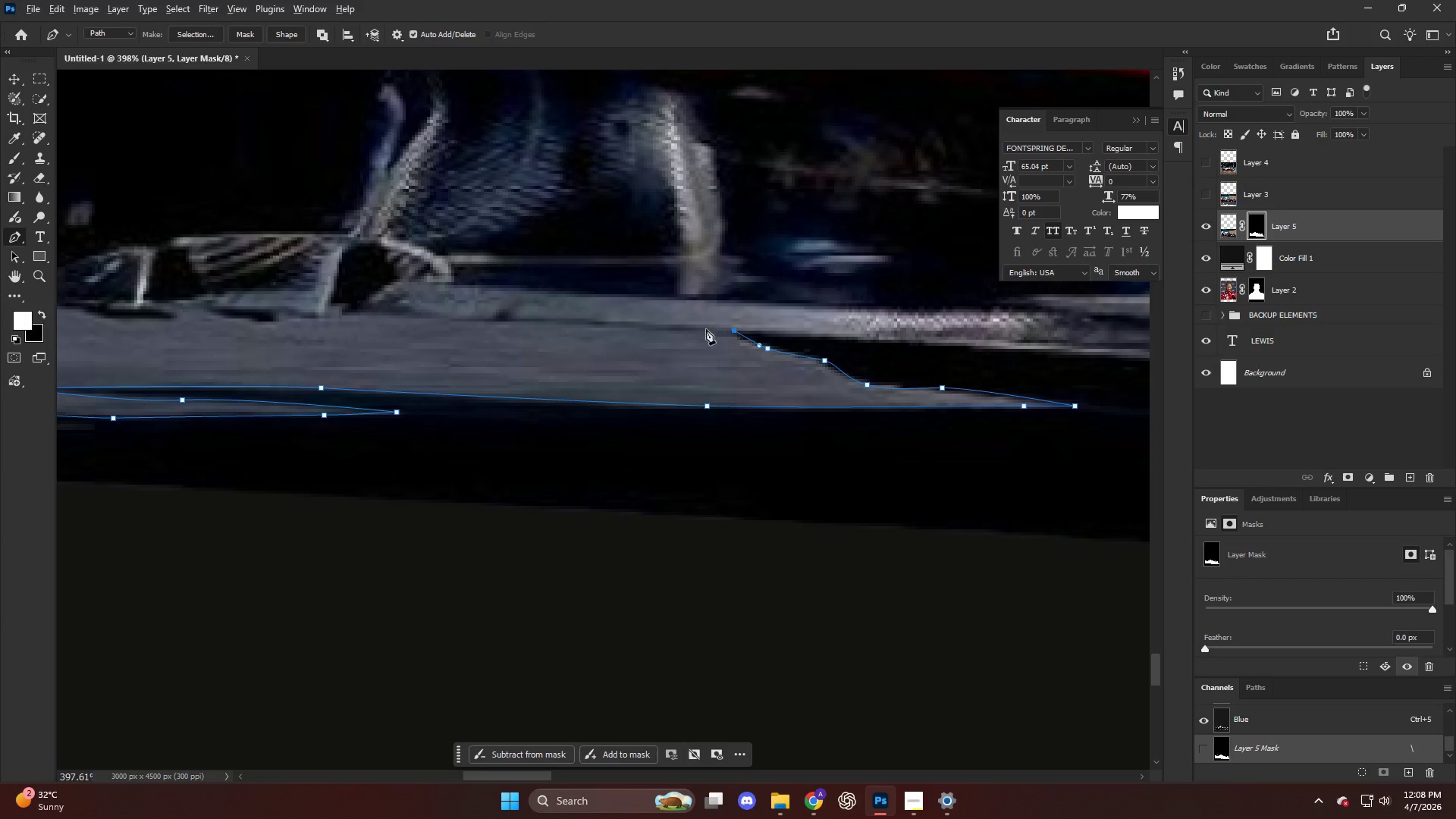 
key(Control+ControlLeft)
 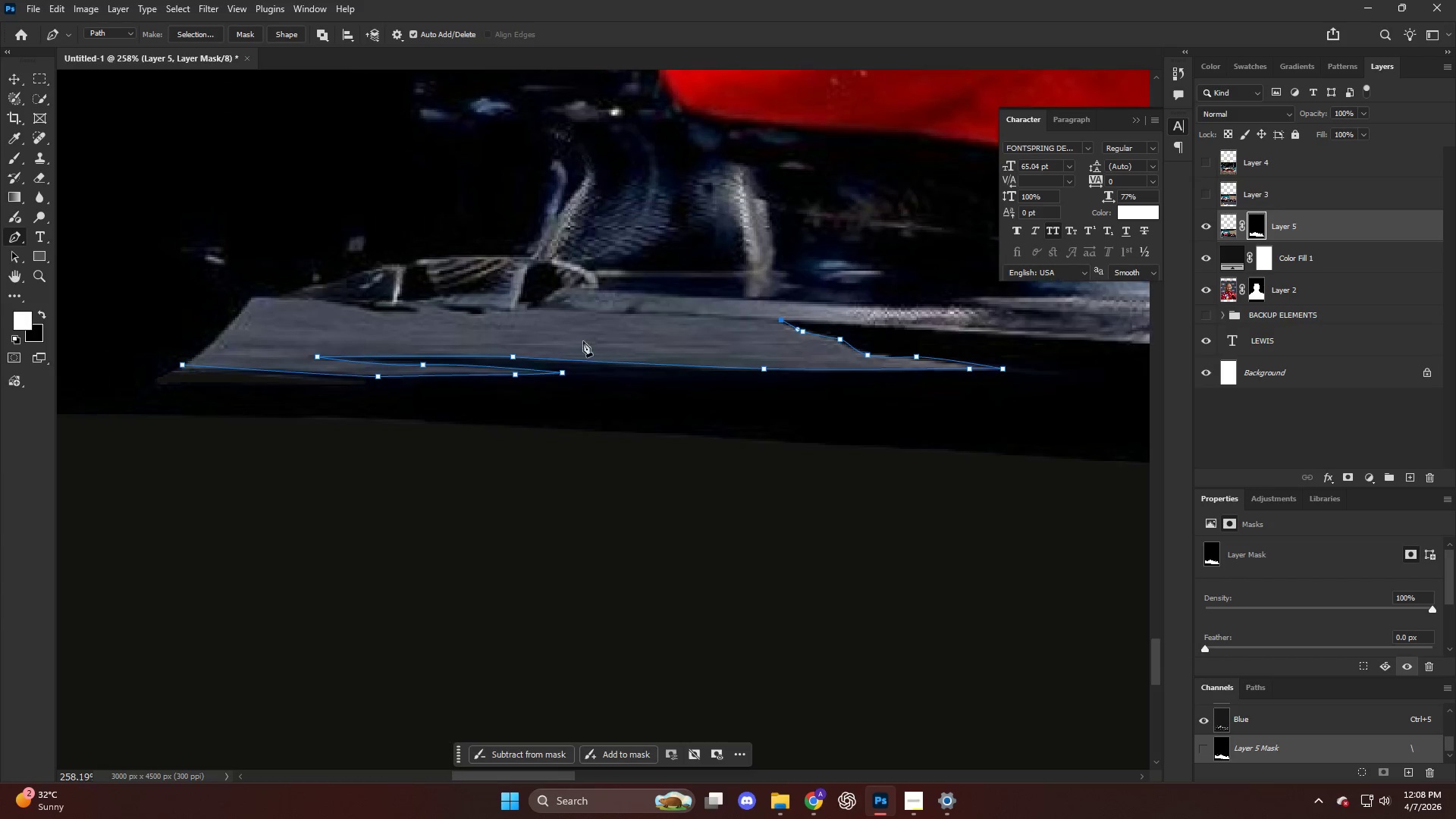 
key(Alt+AltLeft)
 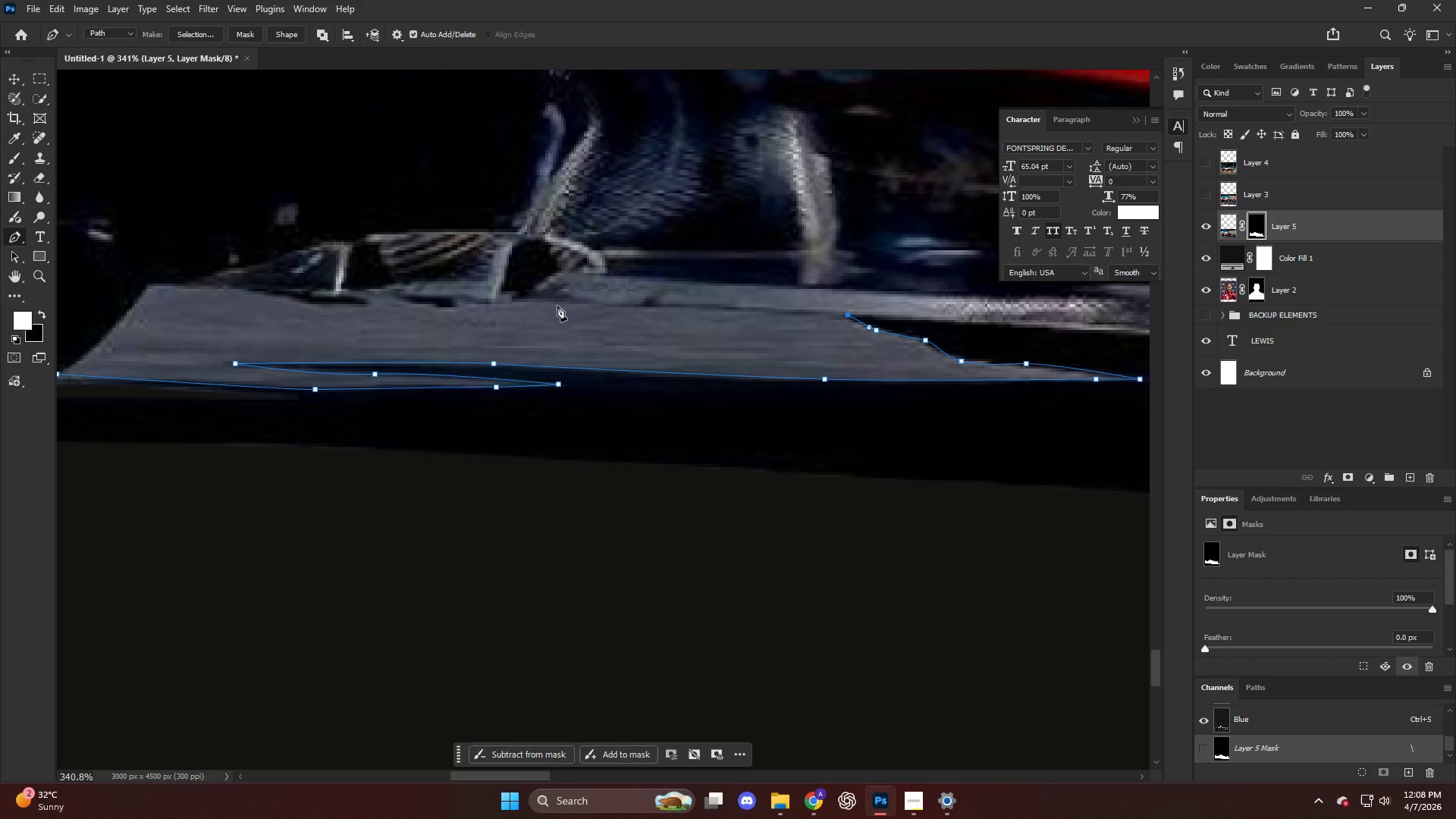 
scroll: coordinate [572, 335], scroll_direction: up, amount: 2.0
 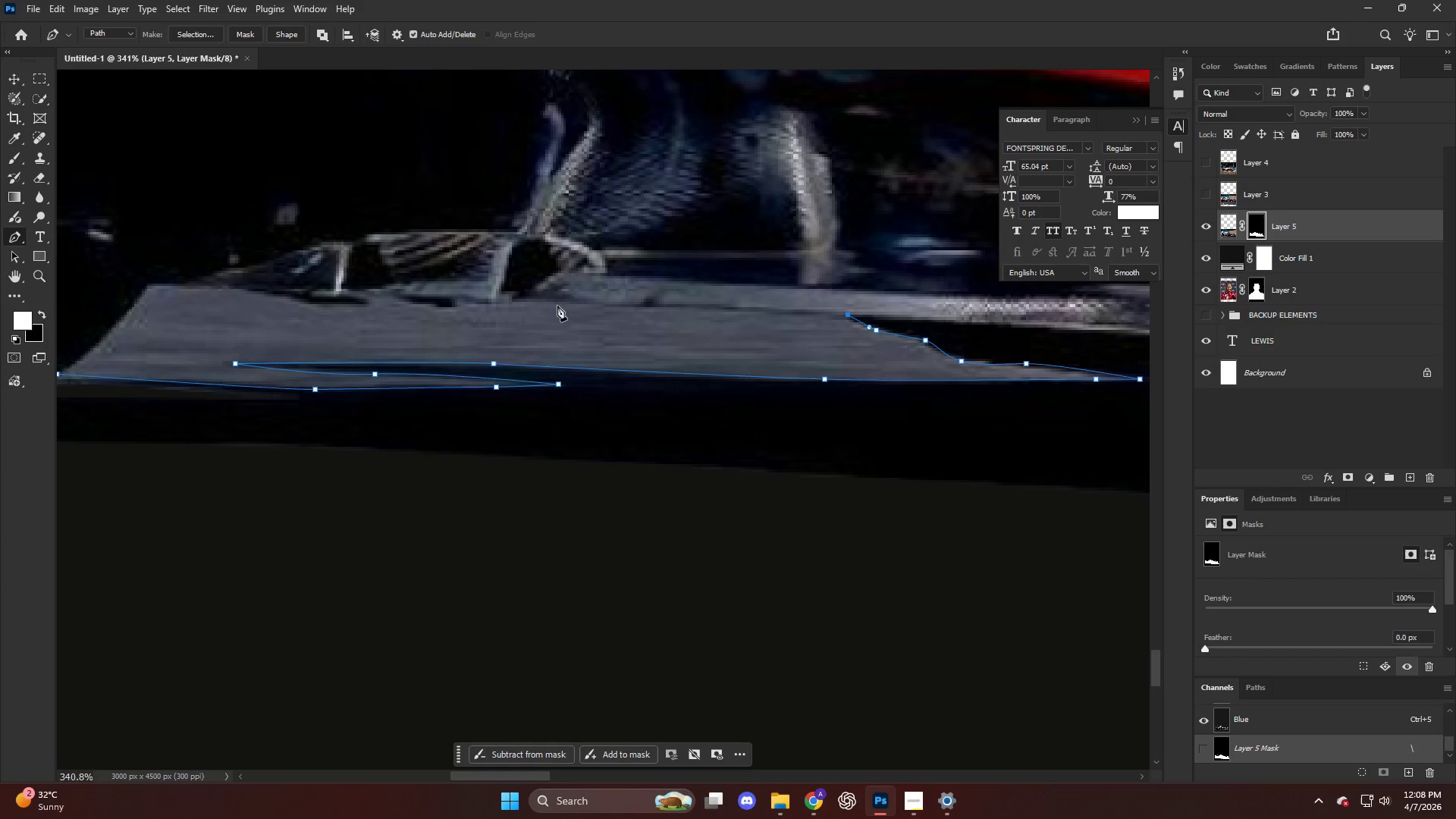 
left_click_drag(start_coordinate=[554, 302], to_coordinate=[507, 300])
 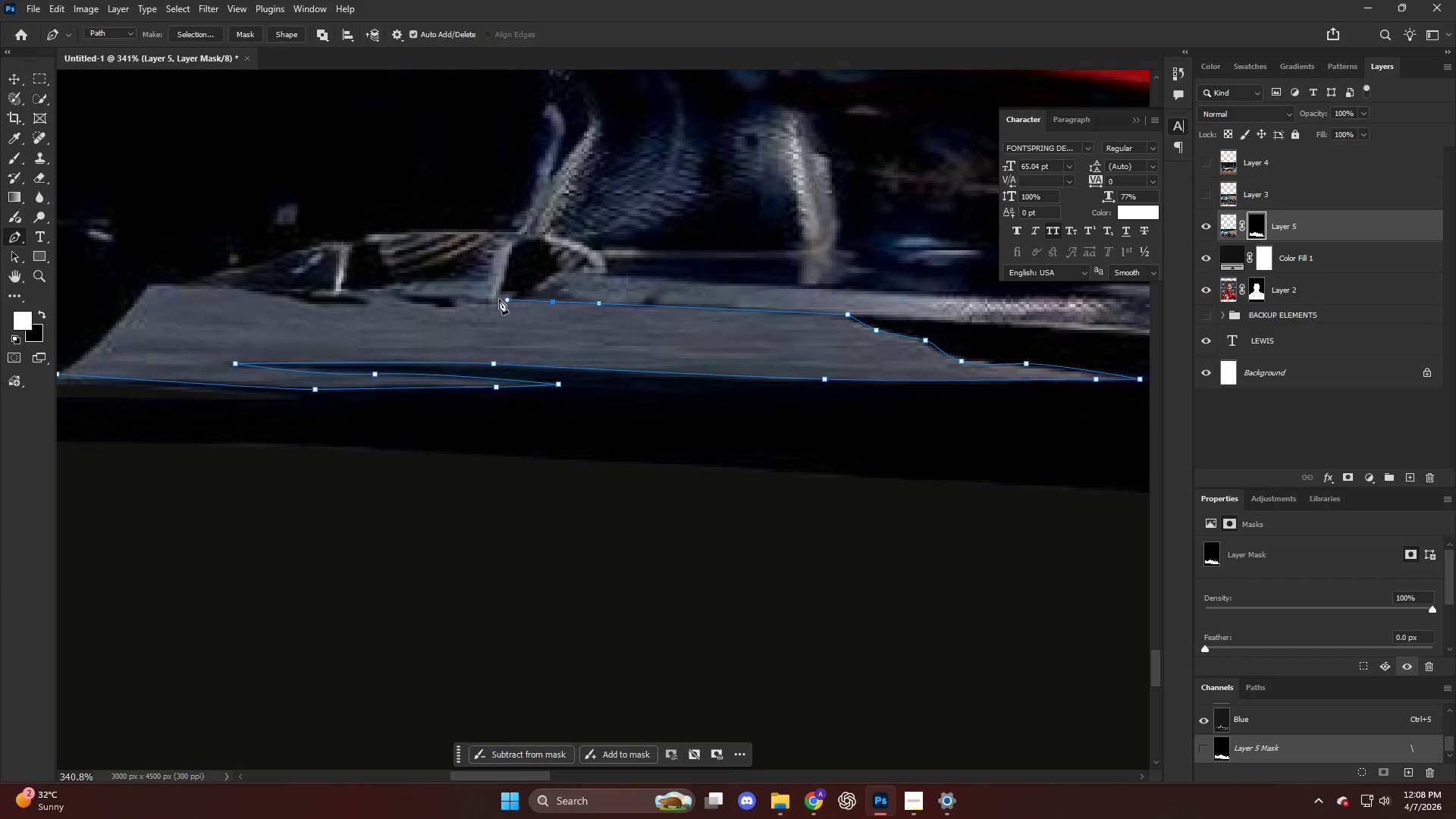 
left_click_drag(start_coordinate=[492, 299], to_coordinate=[476, 301])
 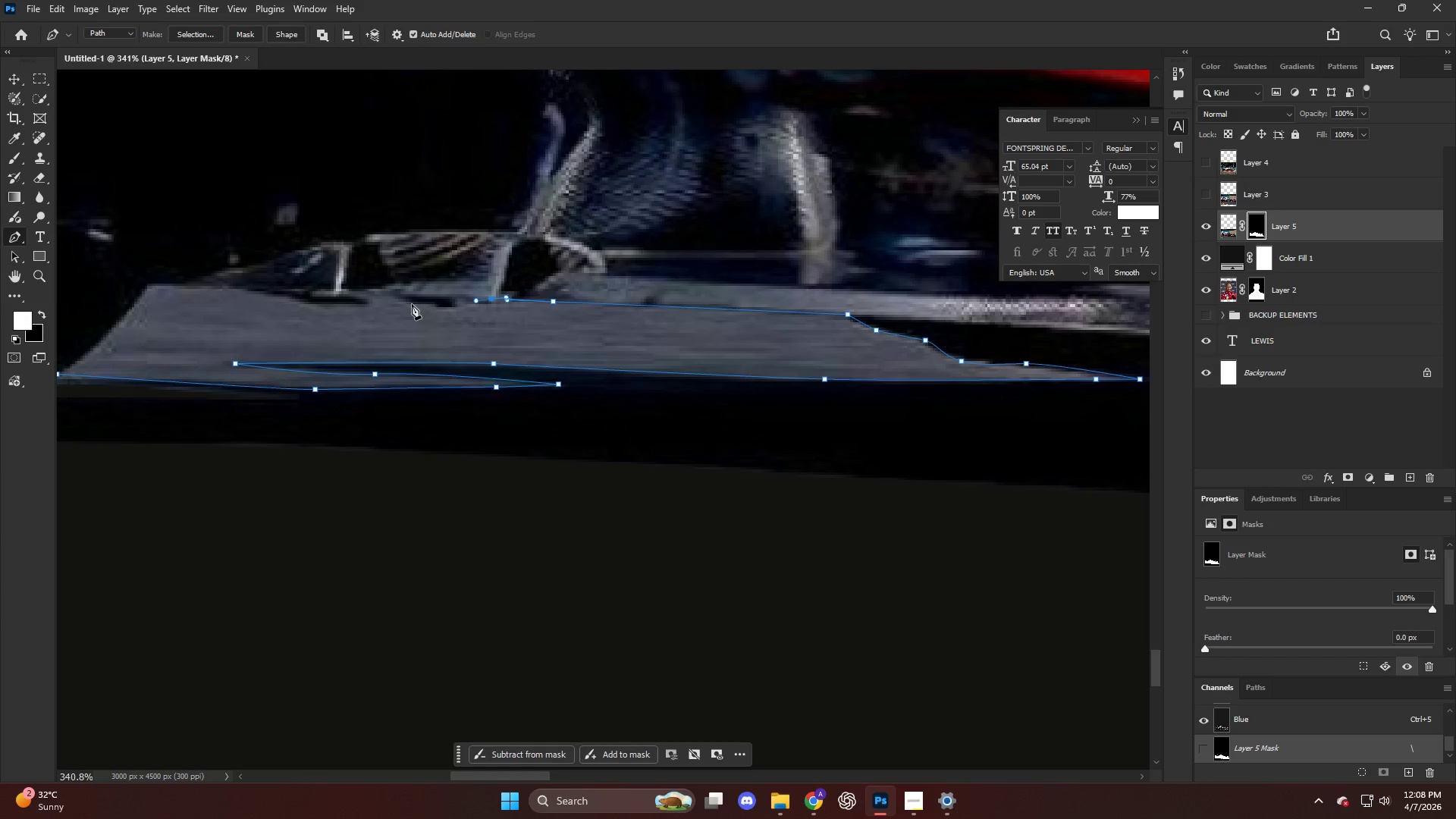 
left_click_drag(start_coordinate=[399, 304], to_coordinate=[378, 303])
 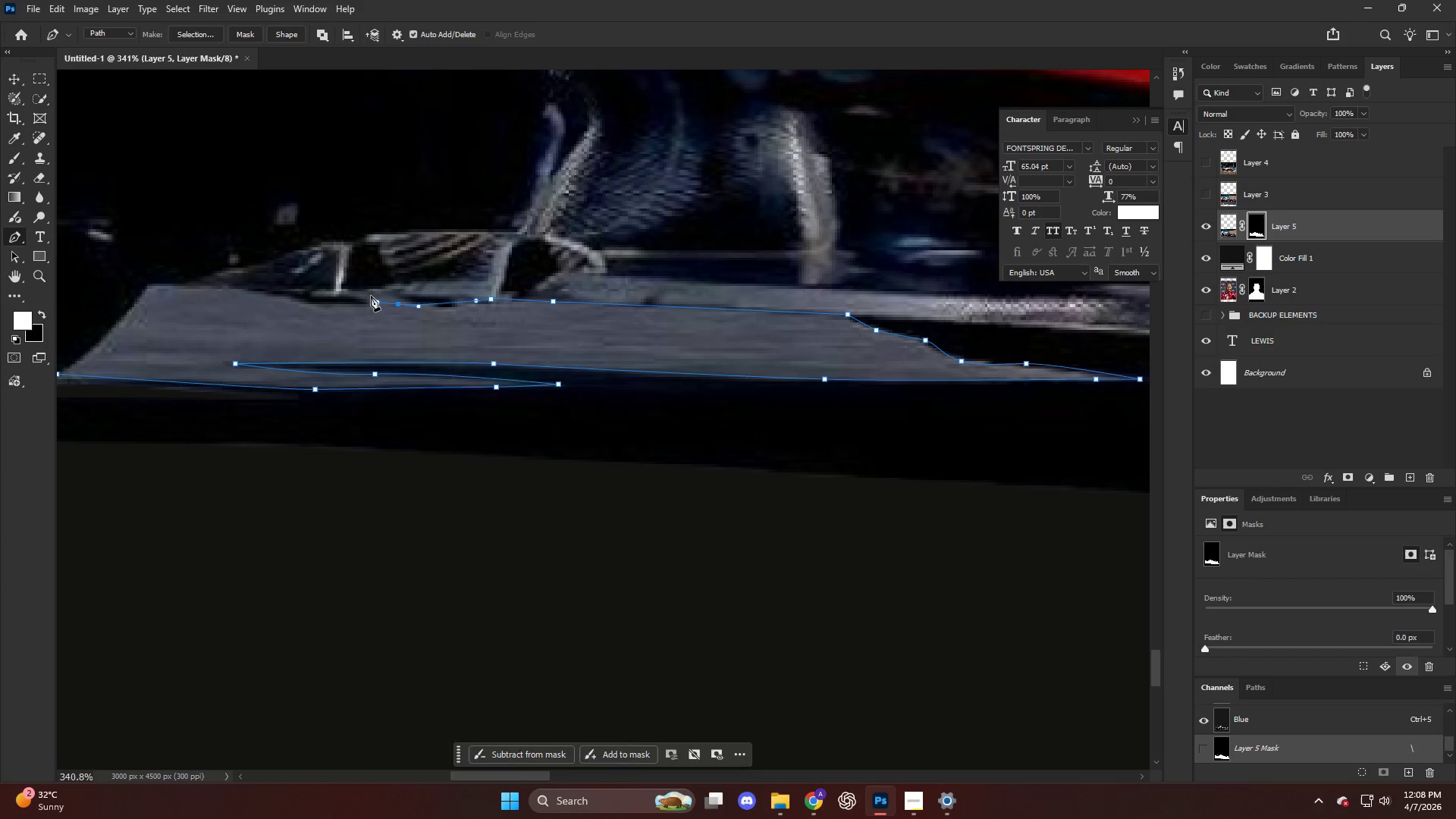 
left_click_drag(start_coordinate=[365, 294], to_coordinate=[350, 297])
 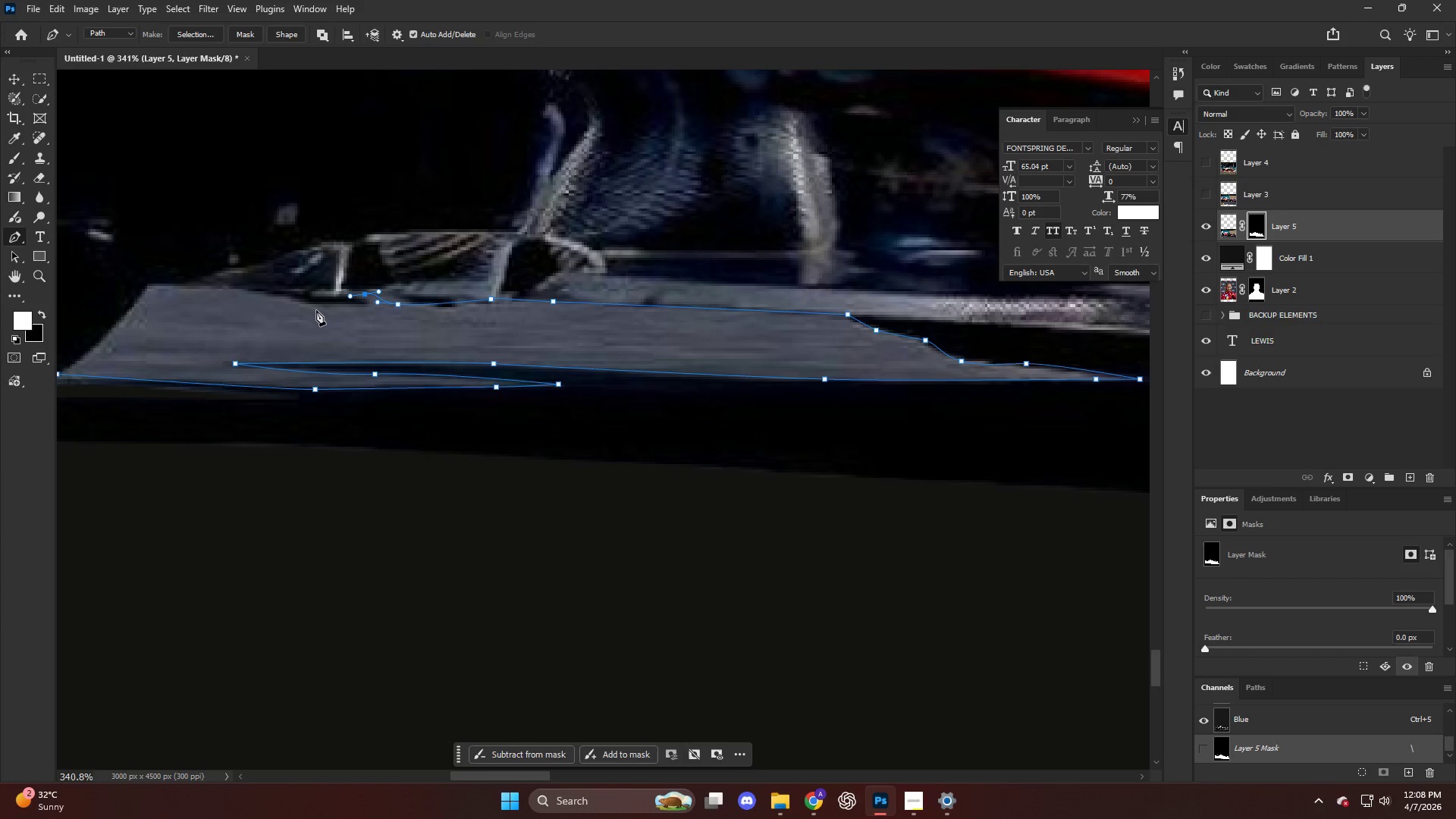 
left_click_drag(start_coordinate=[309, 305], to_coordinate=[275, 297])
 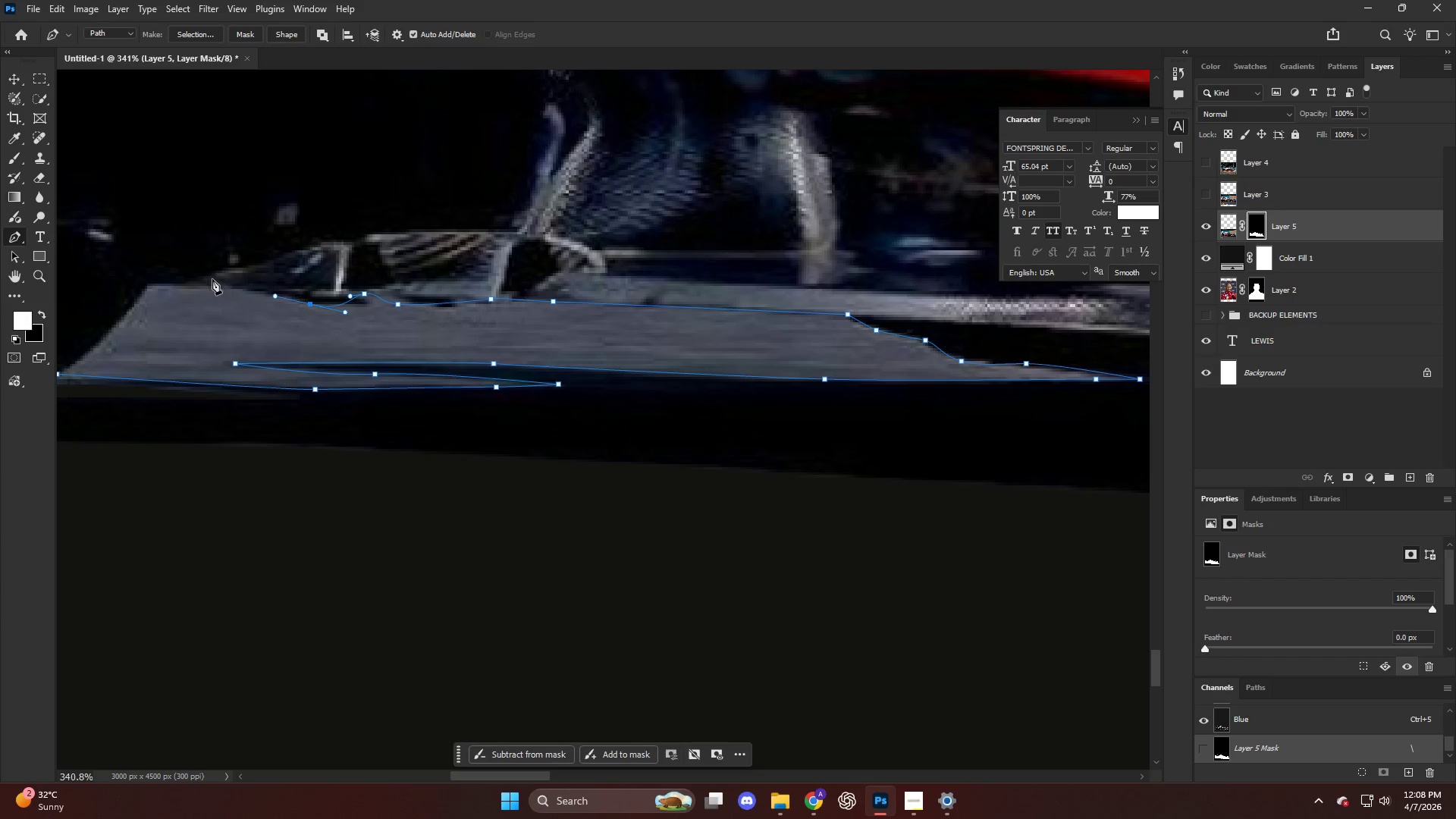 
left_click_drag(start_coordinate=[199, 282], to_coordinate=[171, 282])
 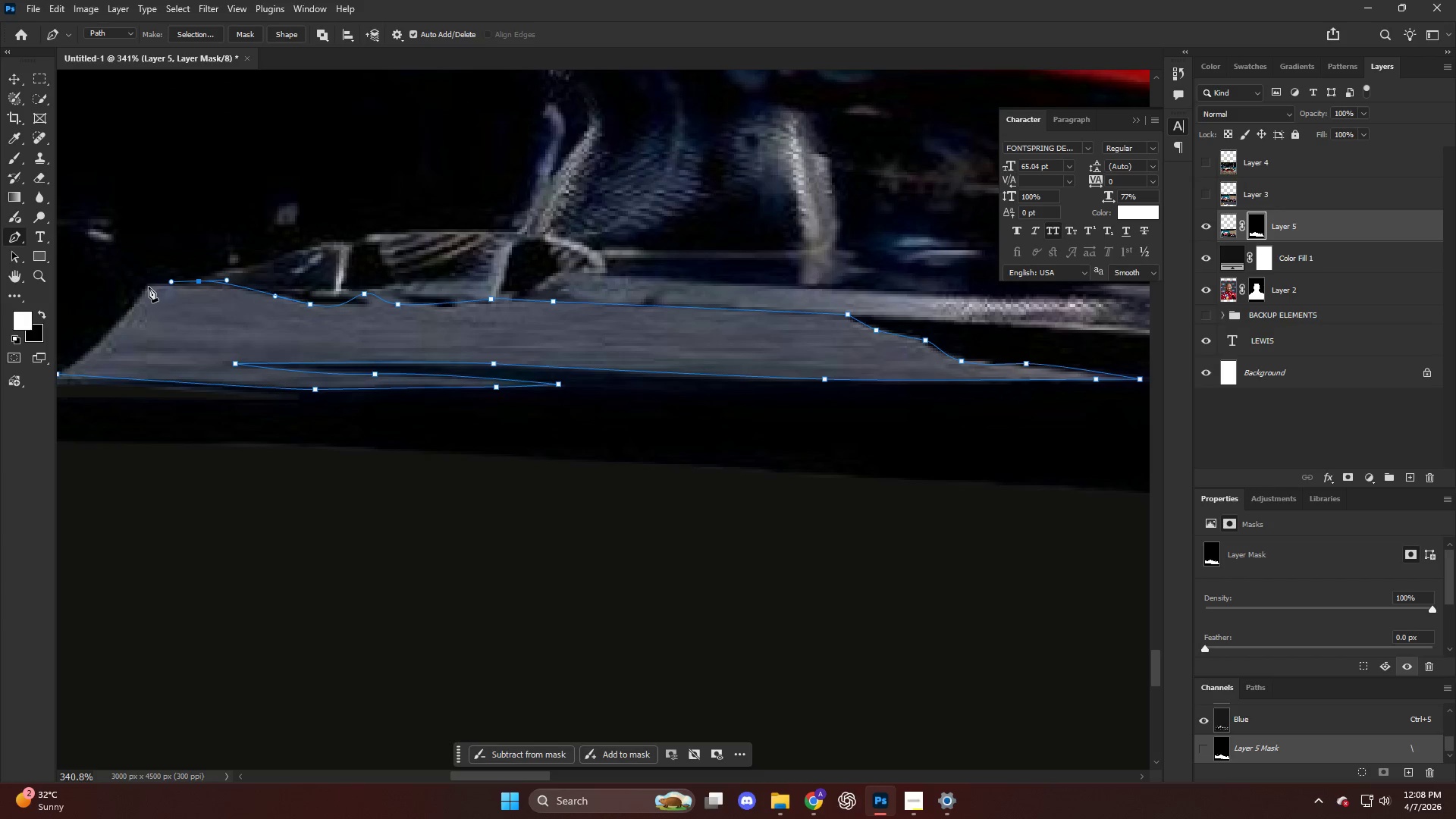 
left_click([149, 287])
 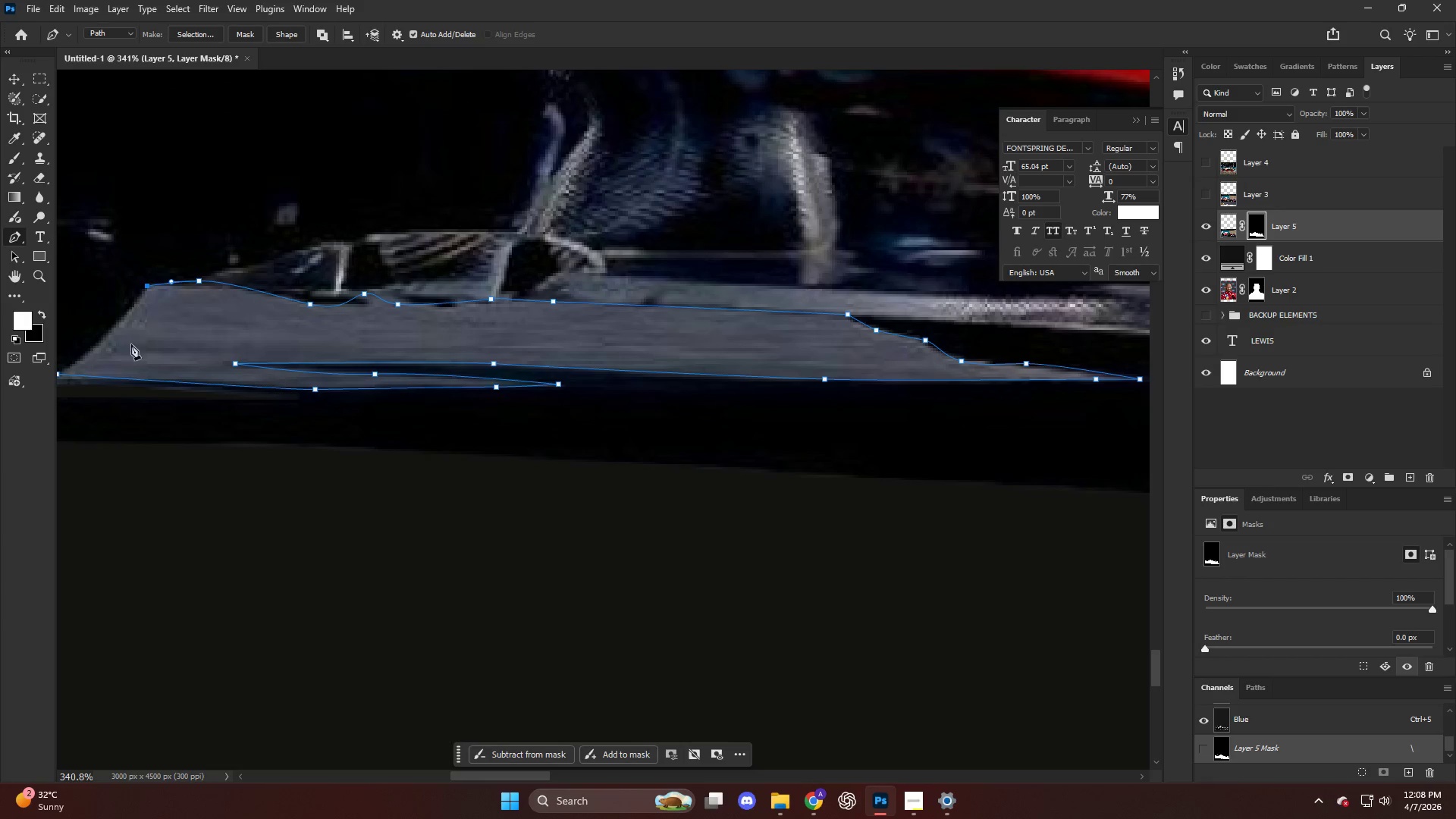 
key(Control+ControlLeft)
 